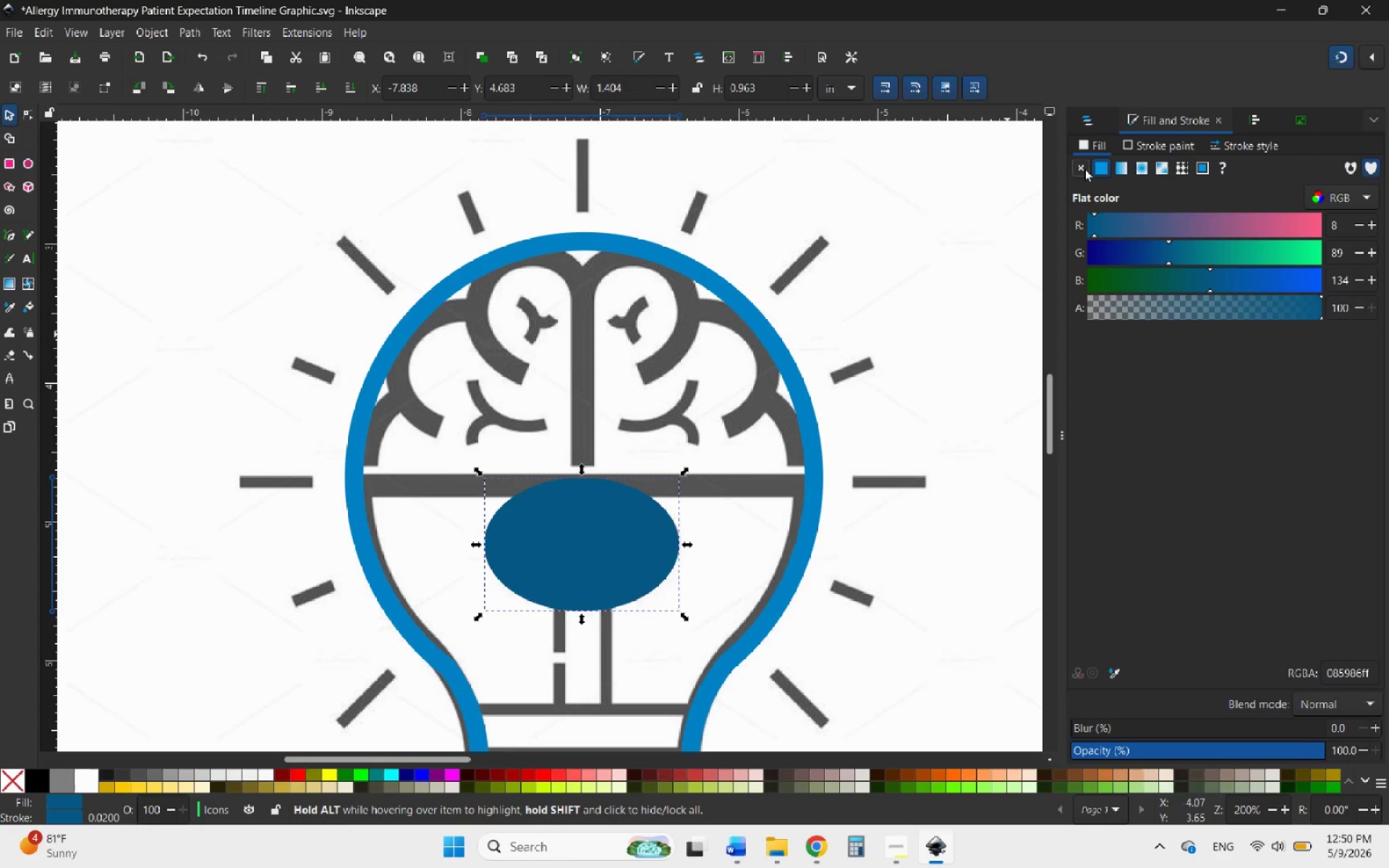 
left_click([1084, 168])
 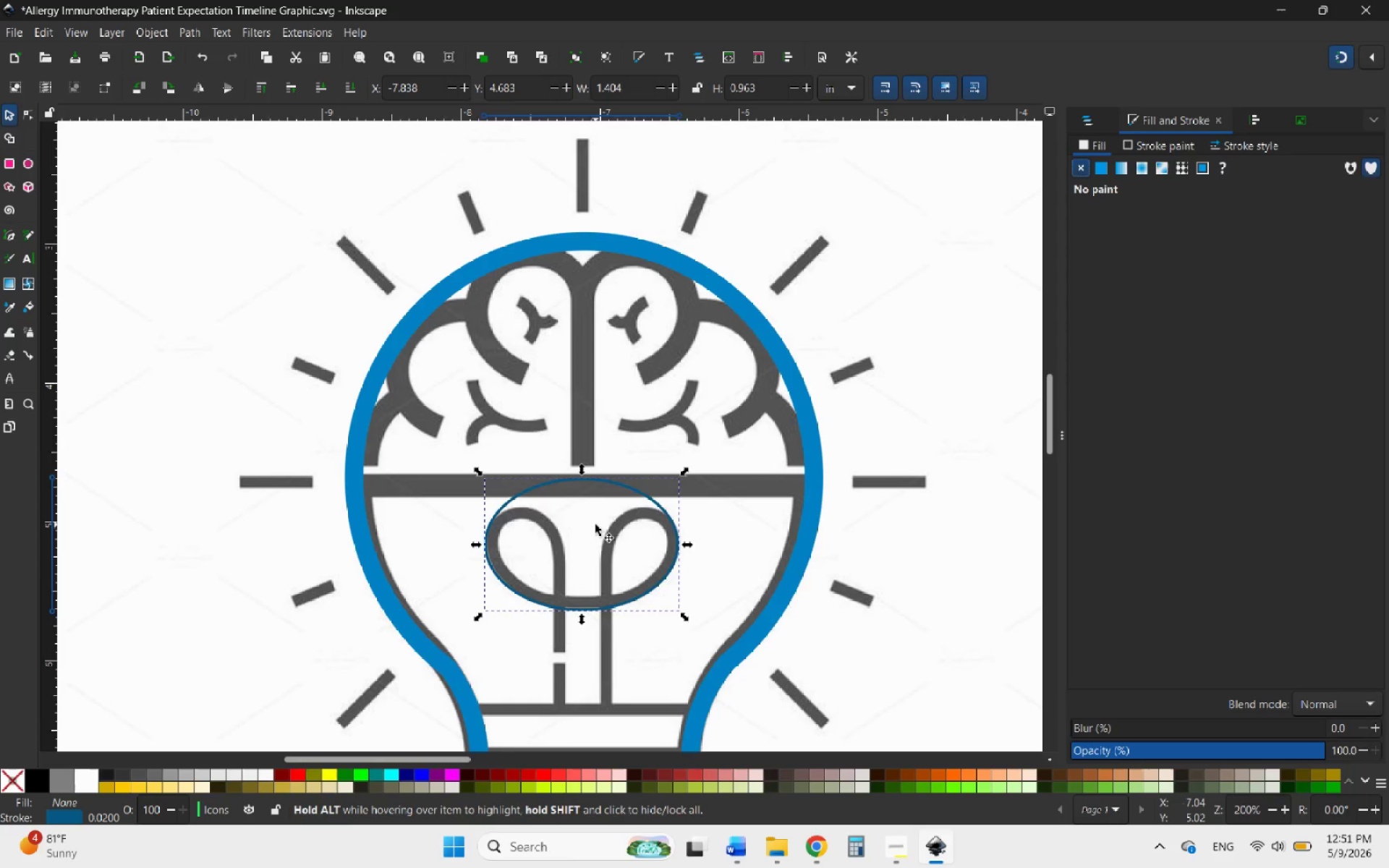 
hold_key(key=ControlLeft, duration=0.98)
scroll: coordinate [562, 558], scroll_direction: up, amount: 2.0
 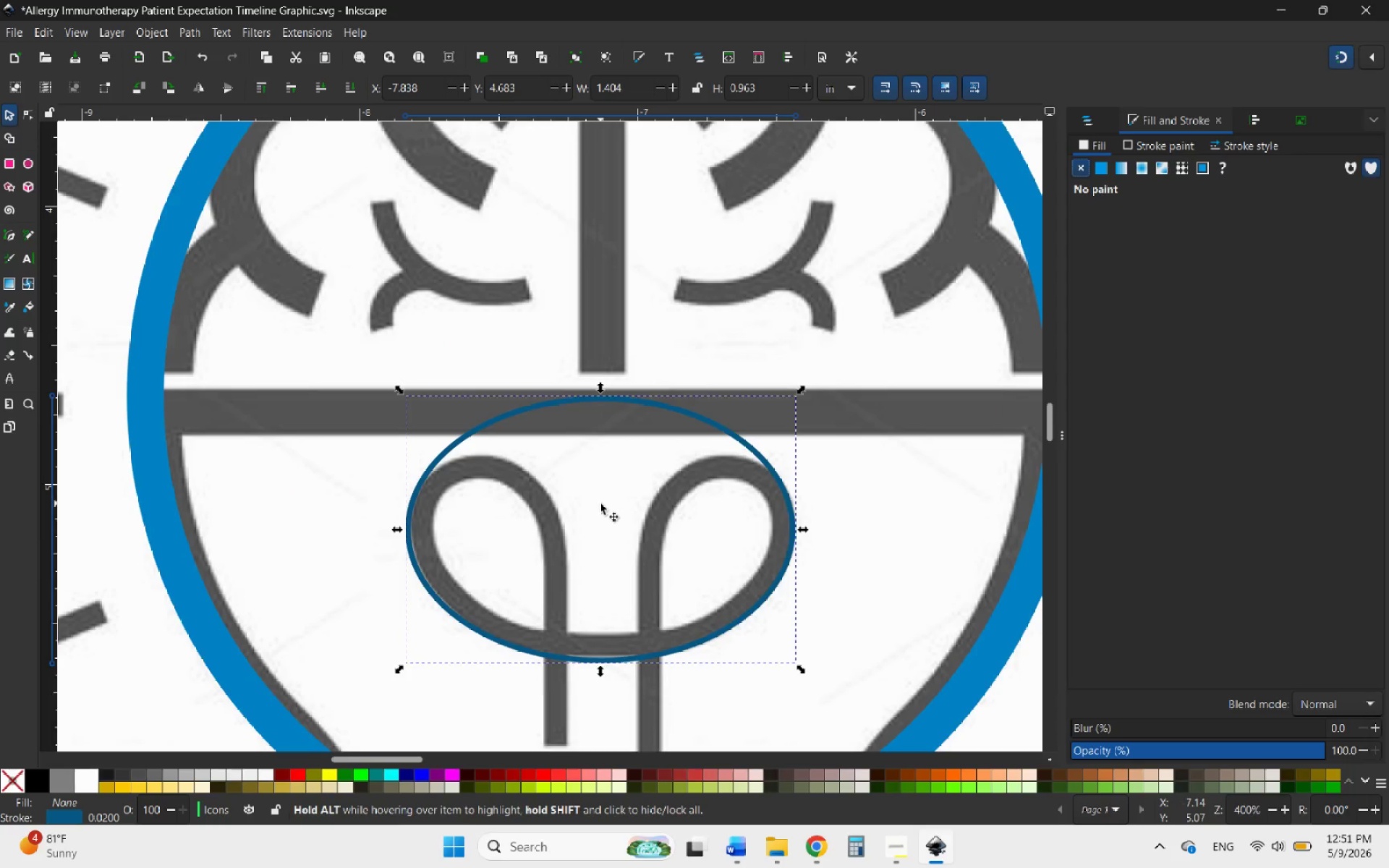 
hold_key(key=ControlLeft, duration=2.8)
scroll: coordinate [613, 466], scroll_direction: down, amount: 3.0
 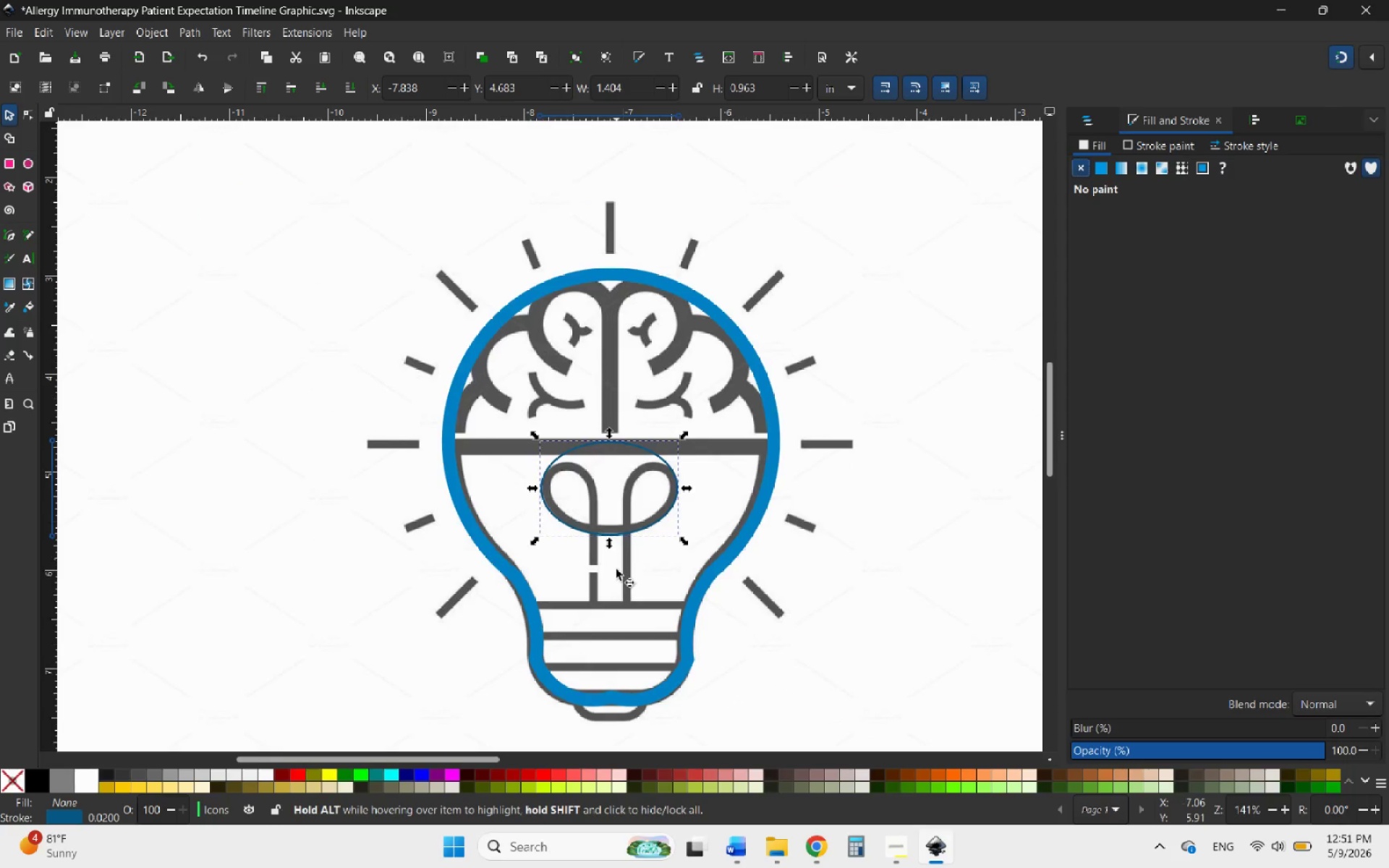 
scroll: coordinate [613, 586], scroll_direction: up, amount: 3.0
 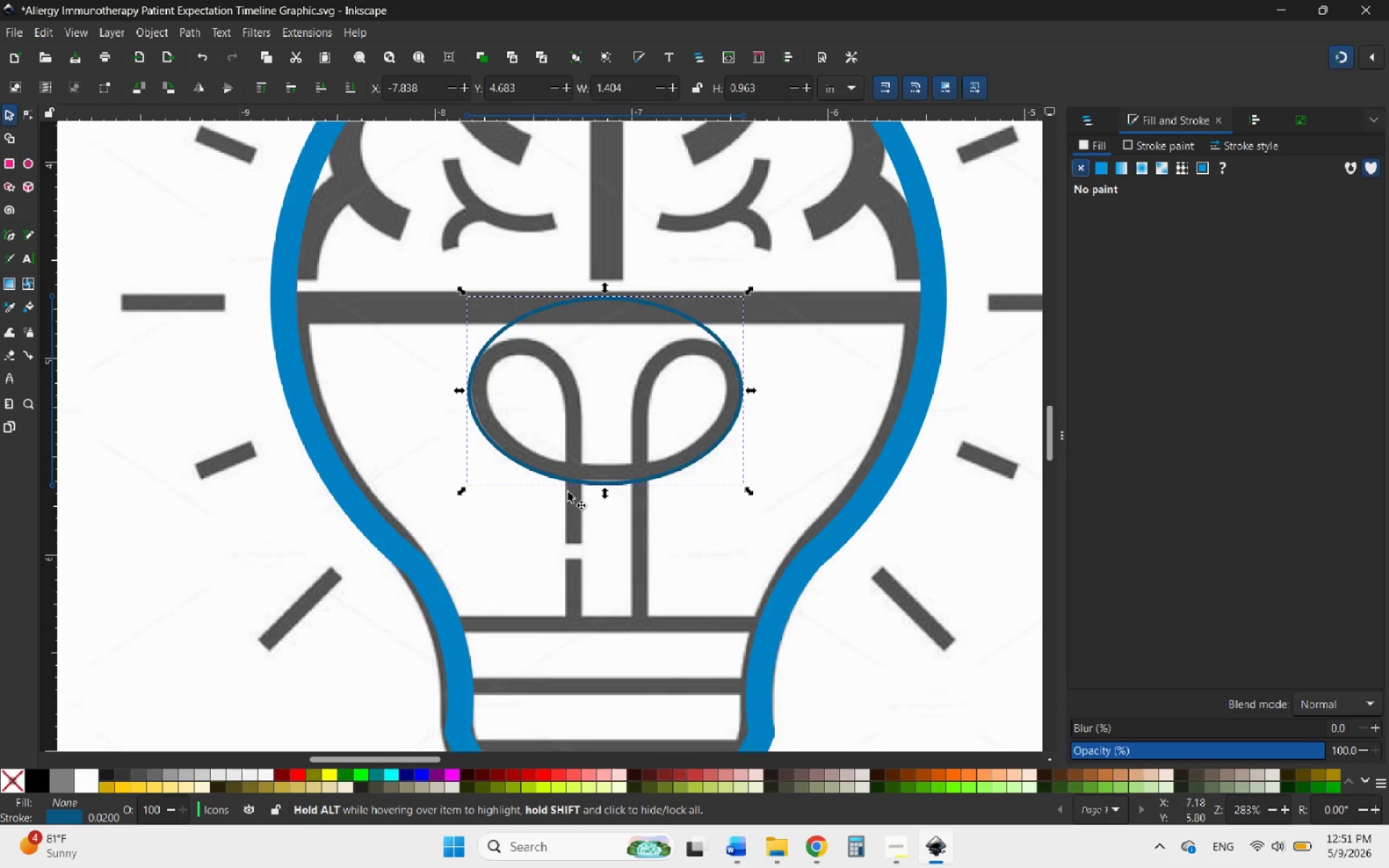 
left_click([114, 352])
 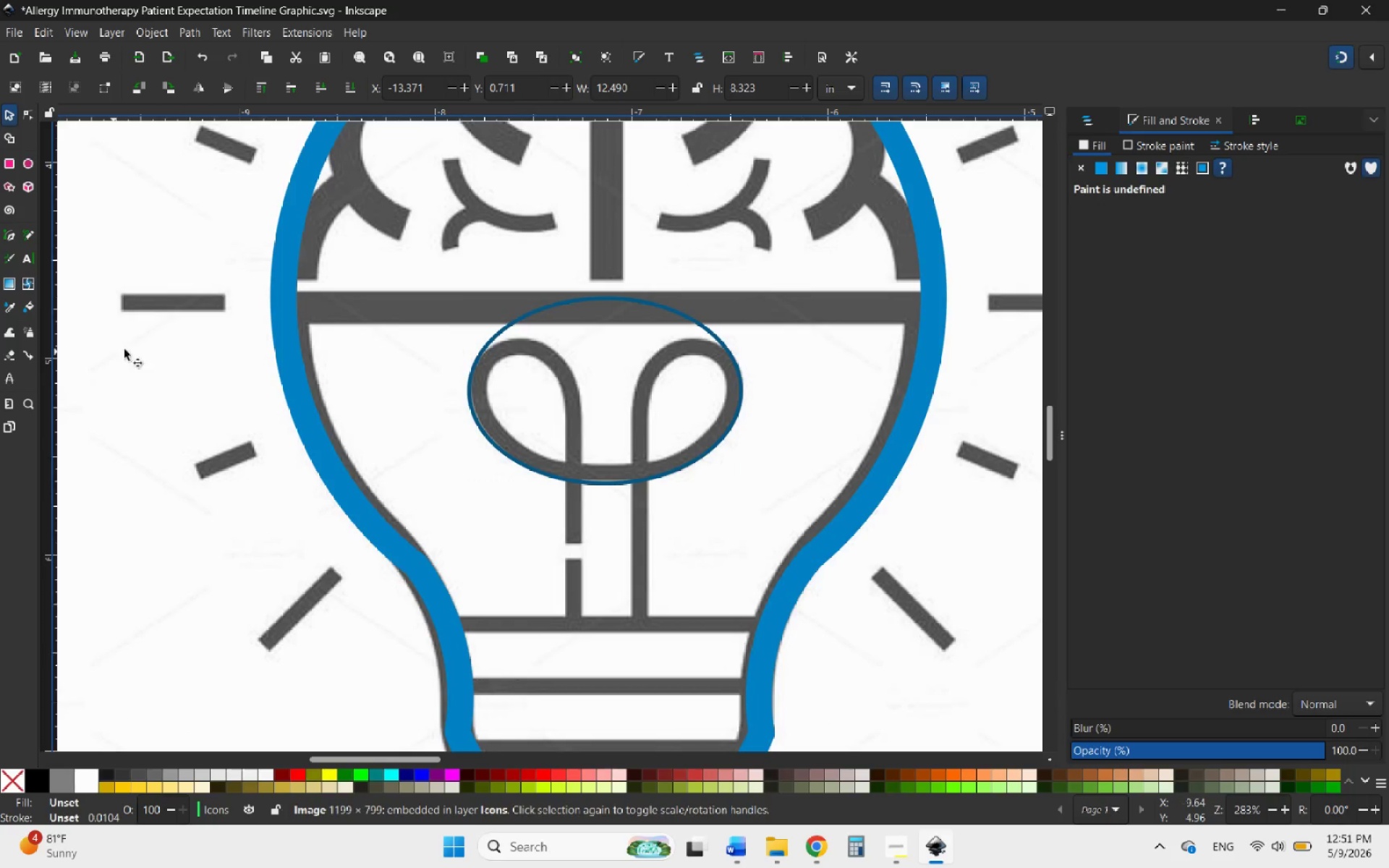 
hold_key(key=ControlLeft, duration=0.36)
 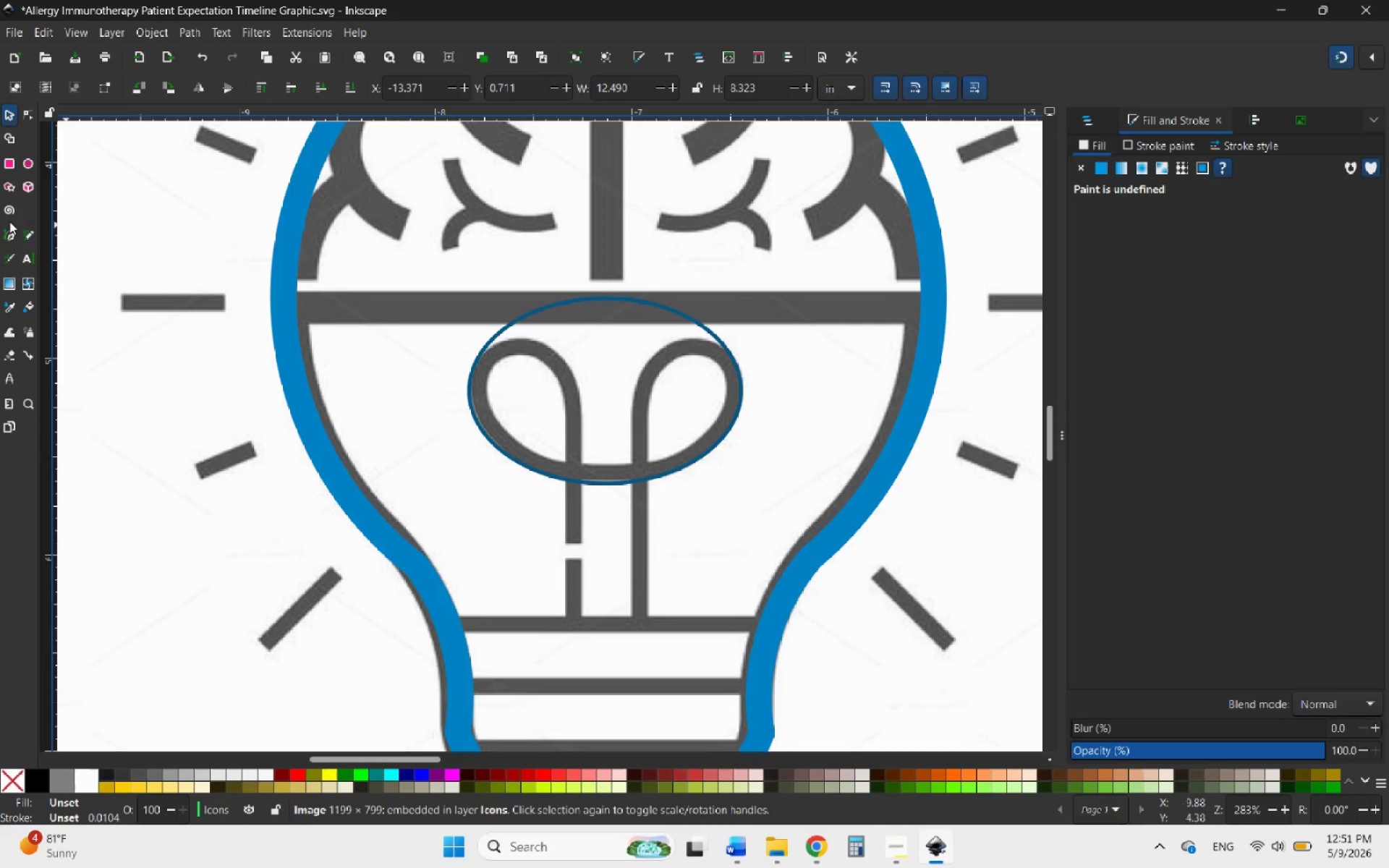 
left_click([5, 232])
 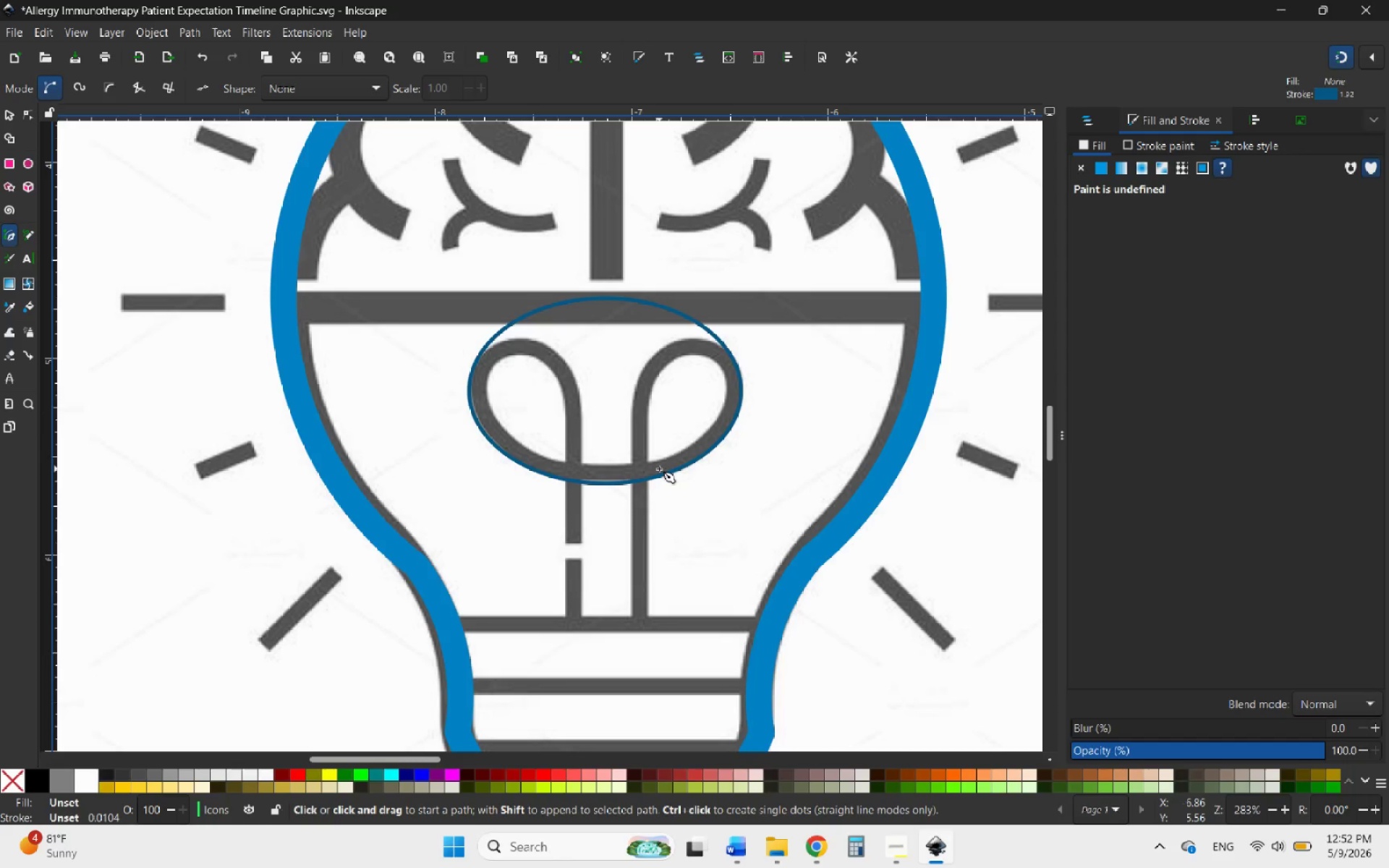 
wait(48.72)
 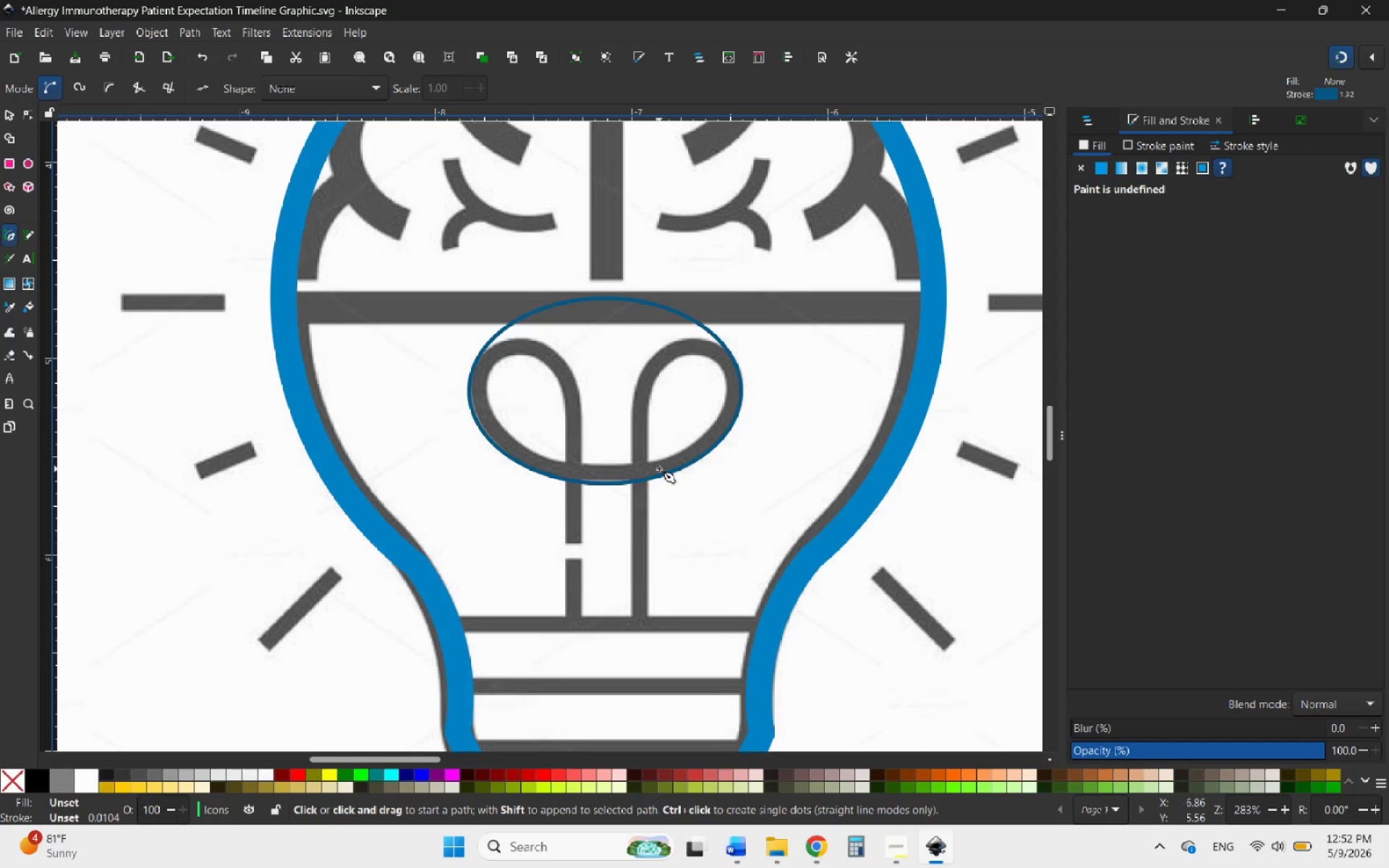 
left_click([573, 624])
 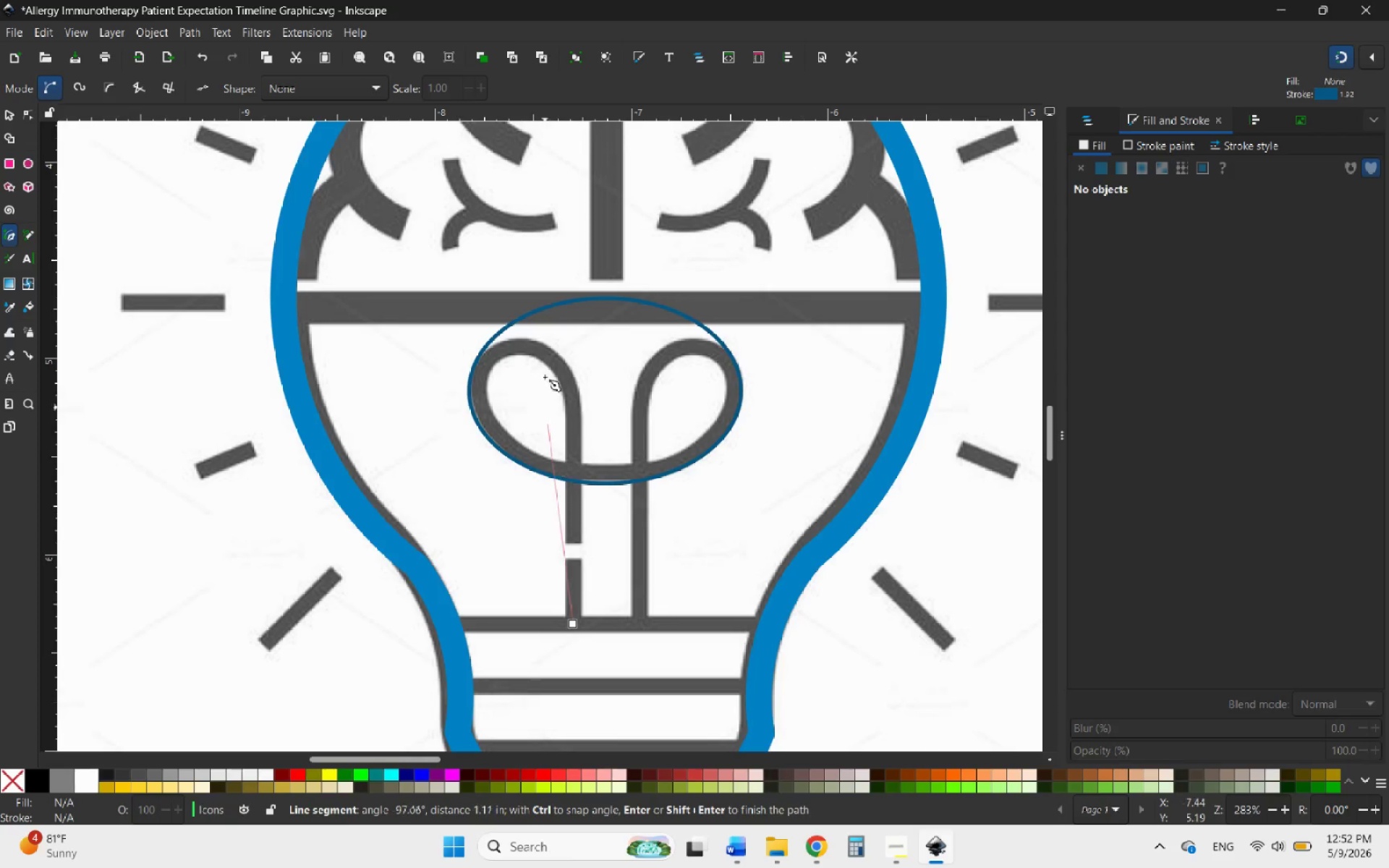 
hold_key(key=ControlLeft, duration=2.34)
 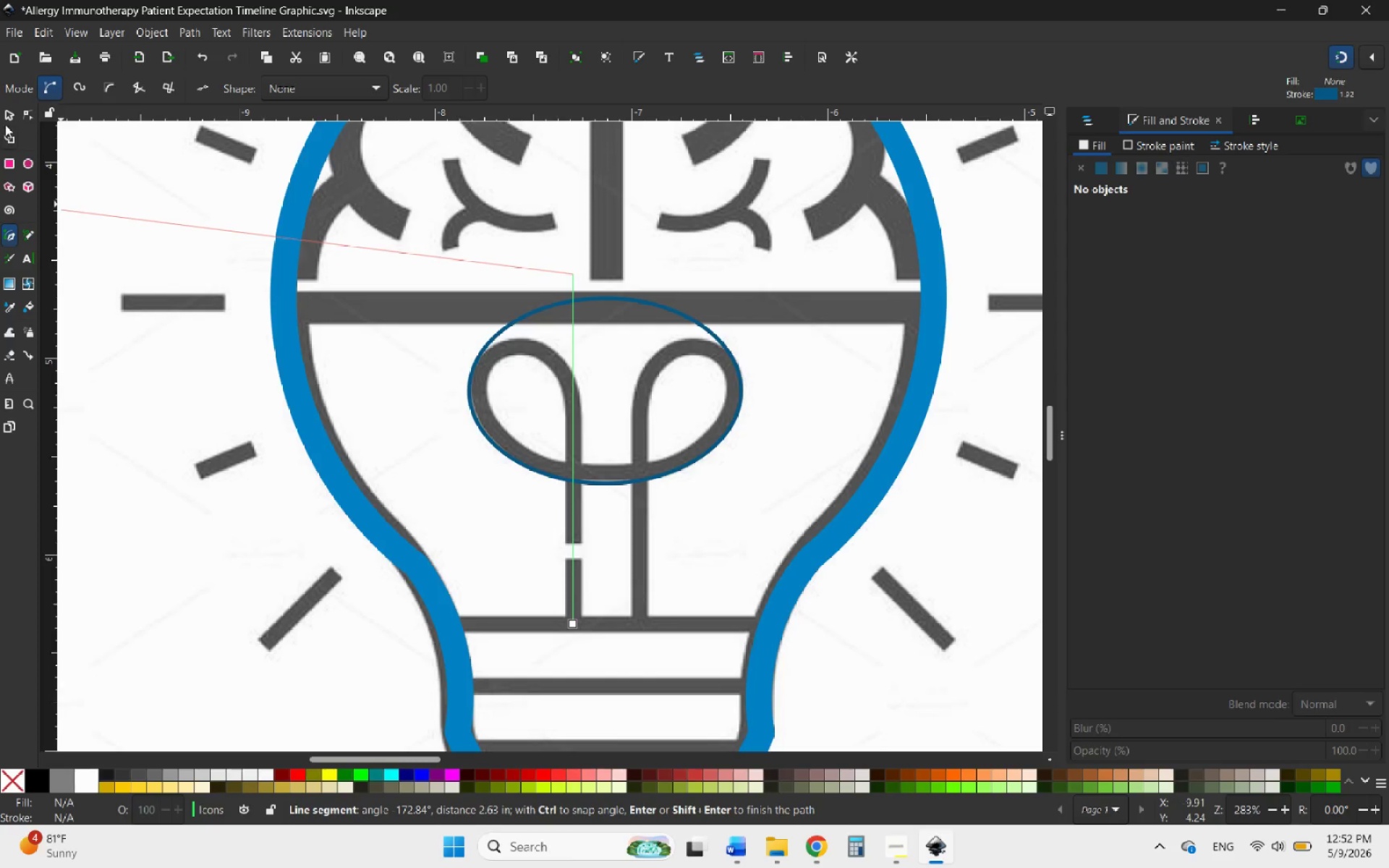 
left_click([5, 114])
 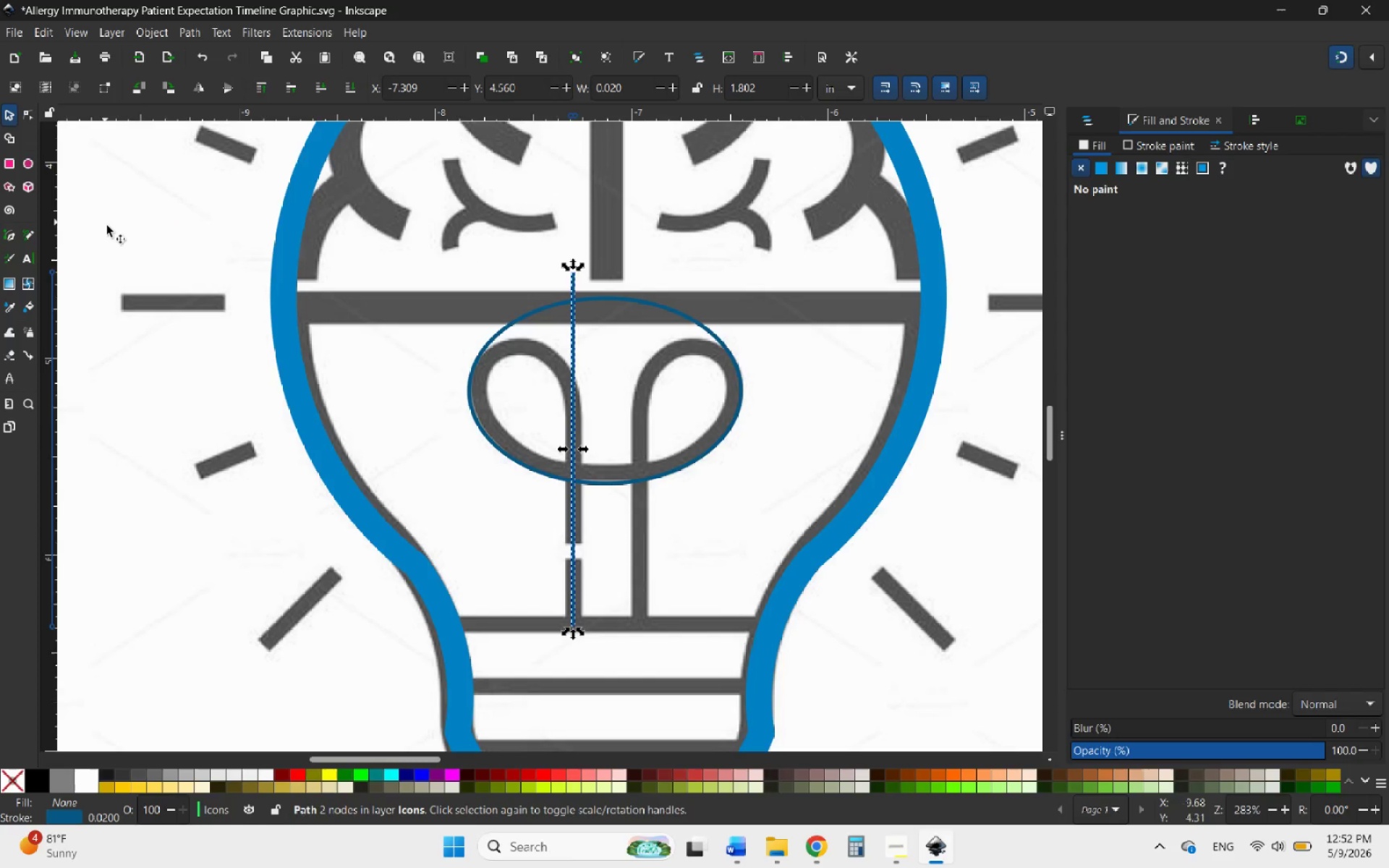 
hold_key(key=ControlLeft, duration=0.7)
scroll: coordinate [595, 387], scroll_direction: down, amount: 2.0
 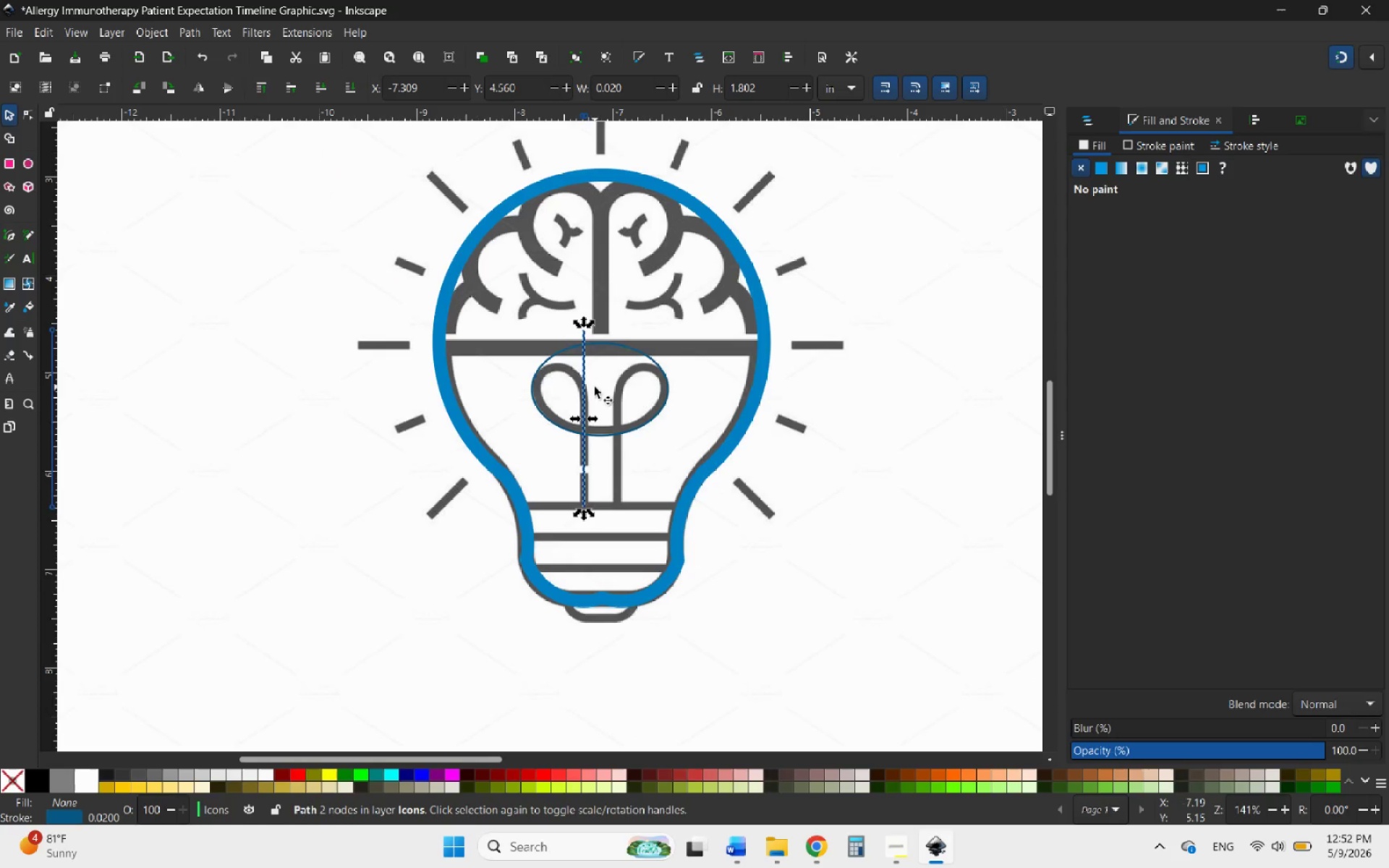 
key(Delete)
 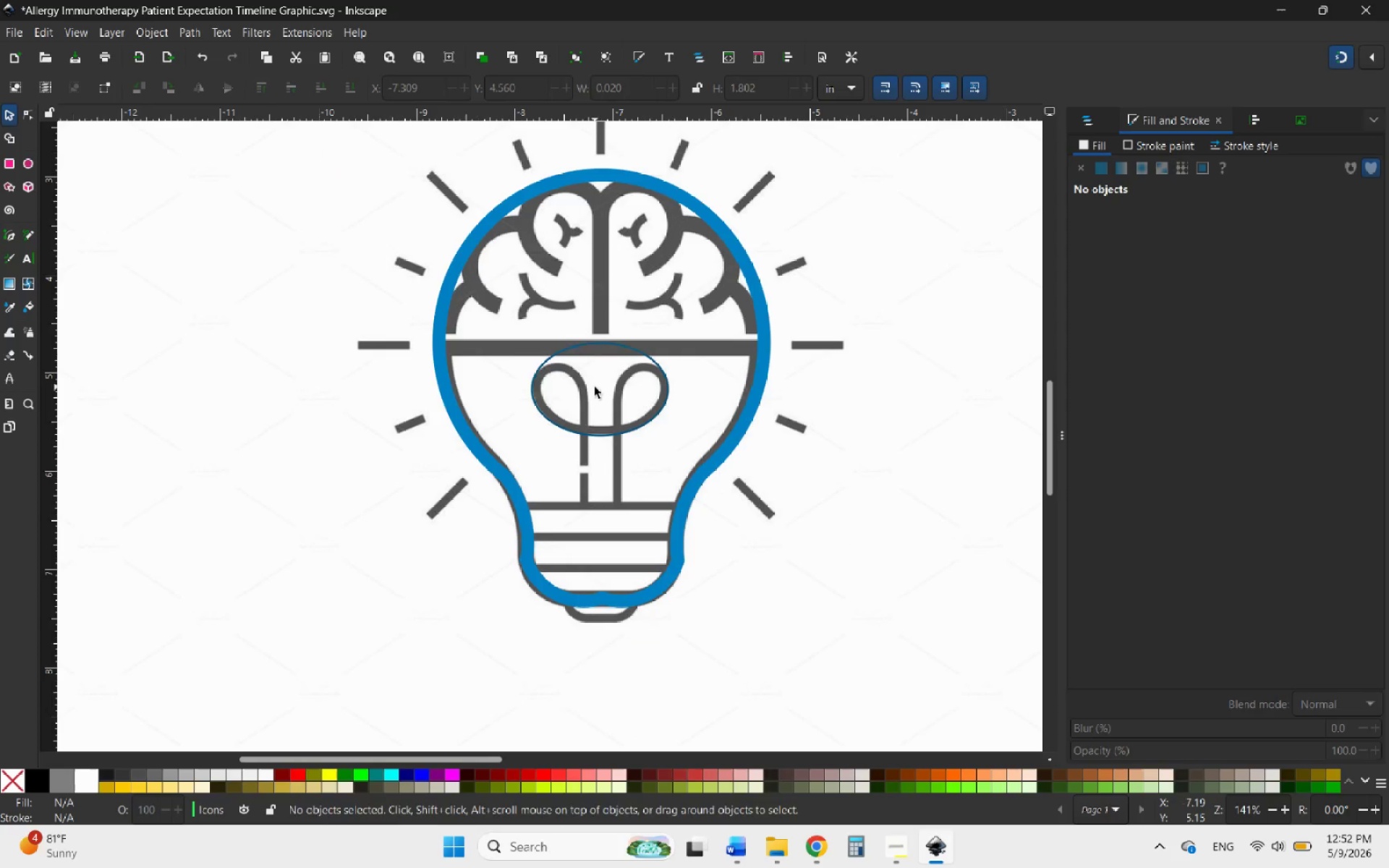 
hold_key(key=ControlLeft, duration=0.61)
scroll: coordinate [595, 388], scroll_direction: down, amount: 6.0
 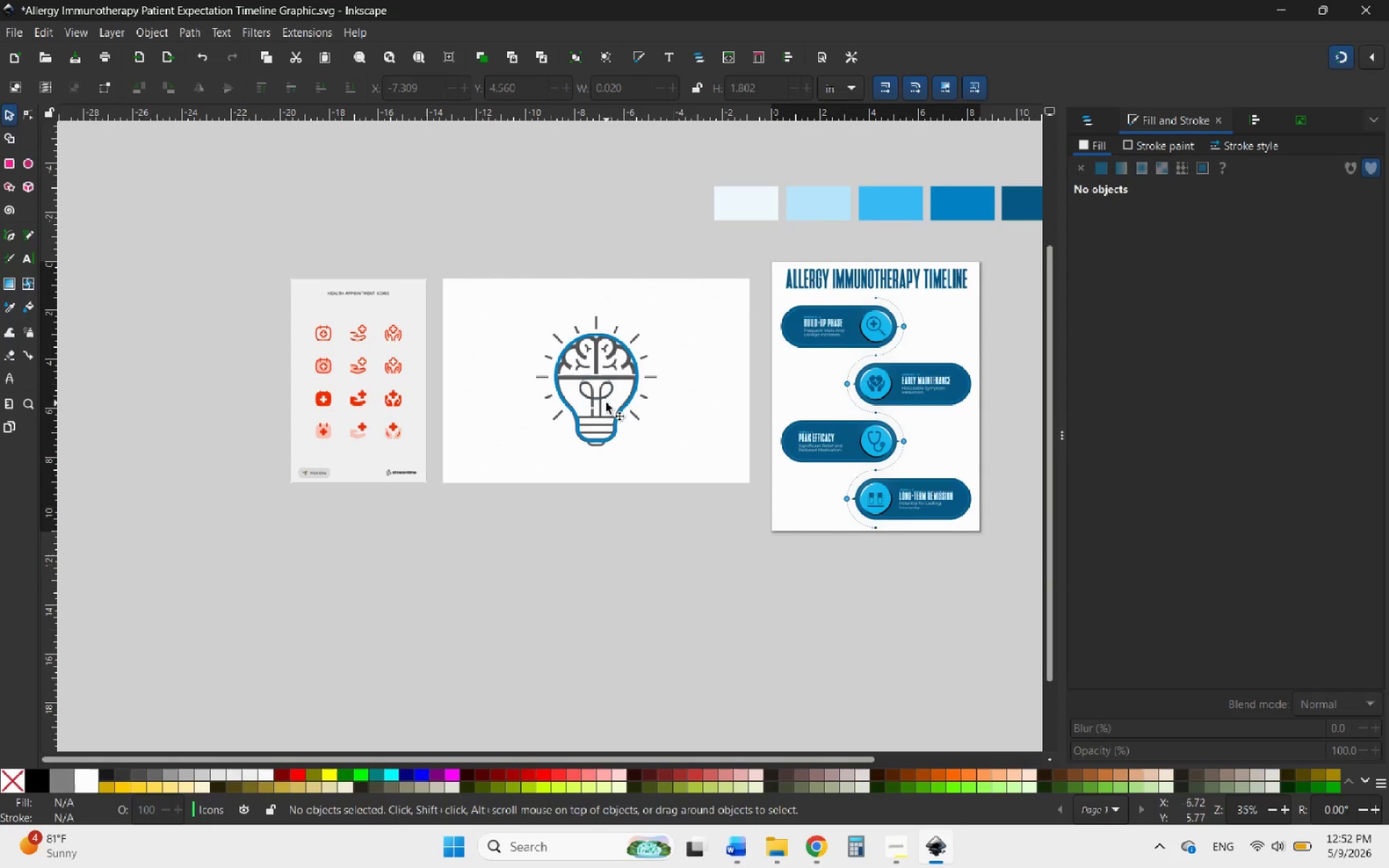 
left_click([606, 403])
 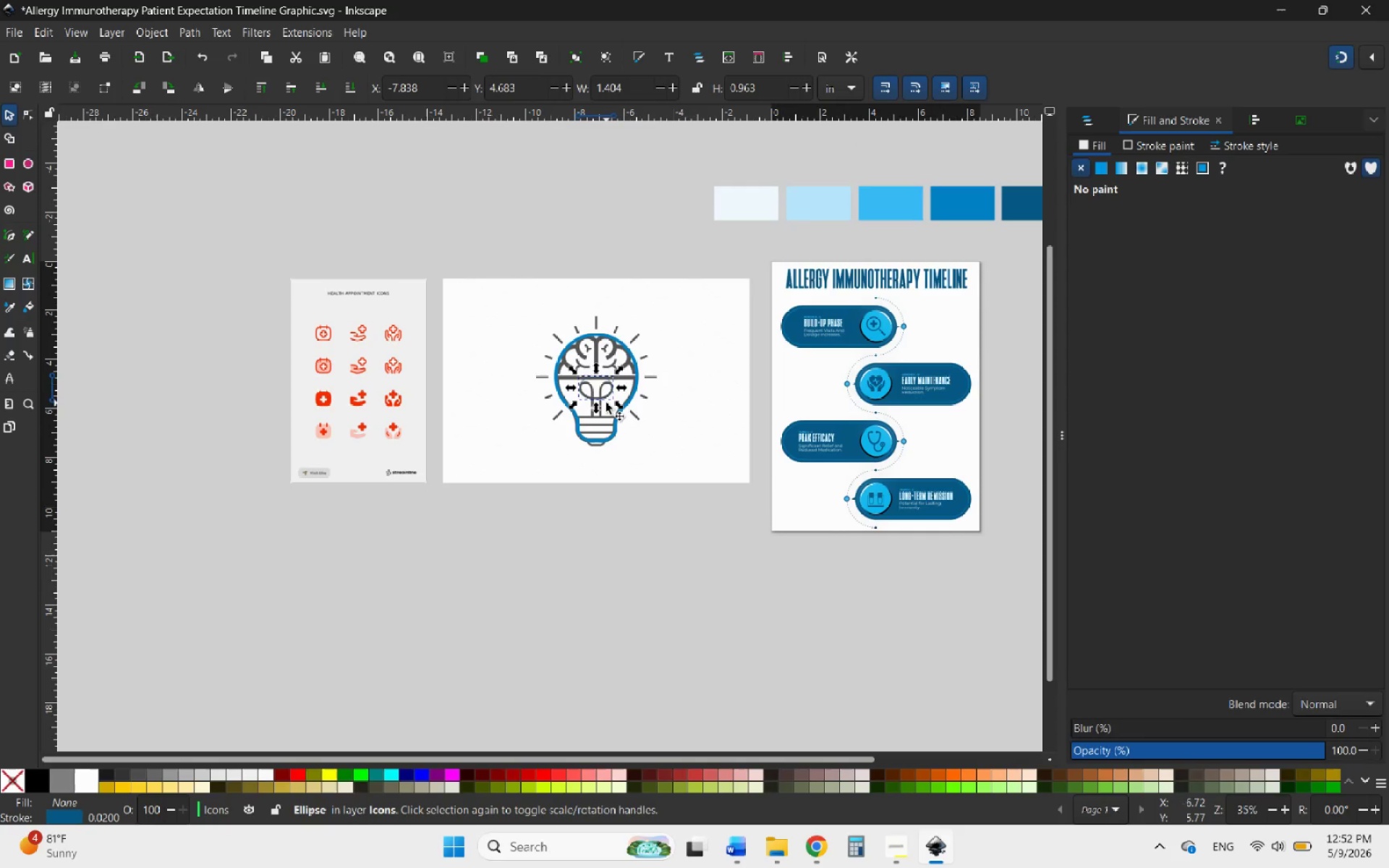 
key(Delete)
 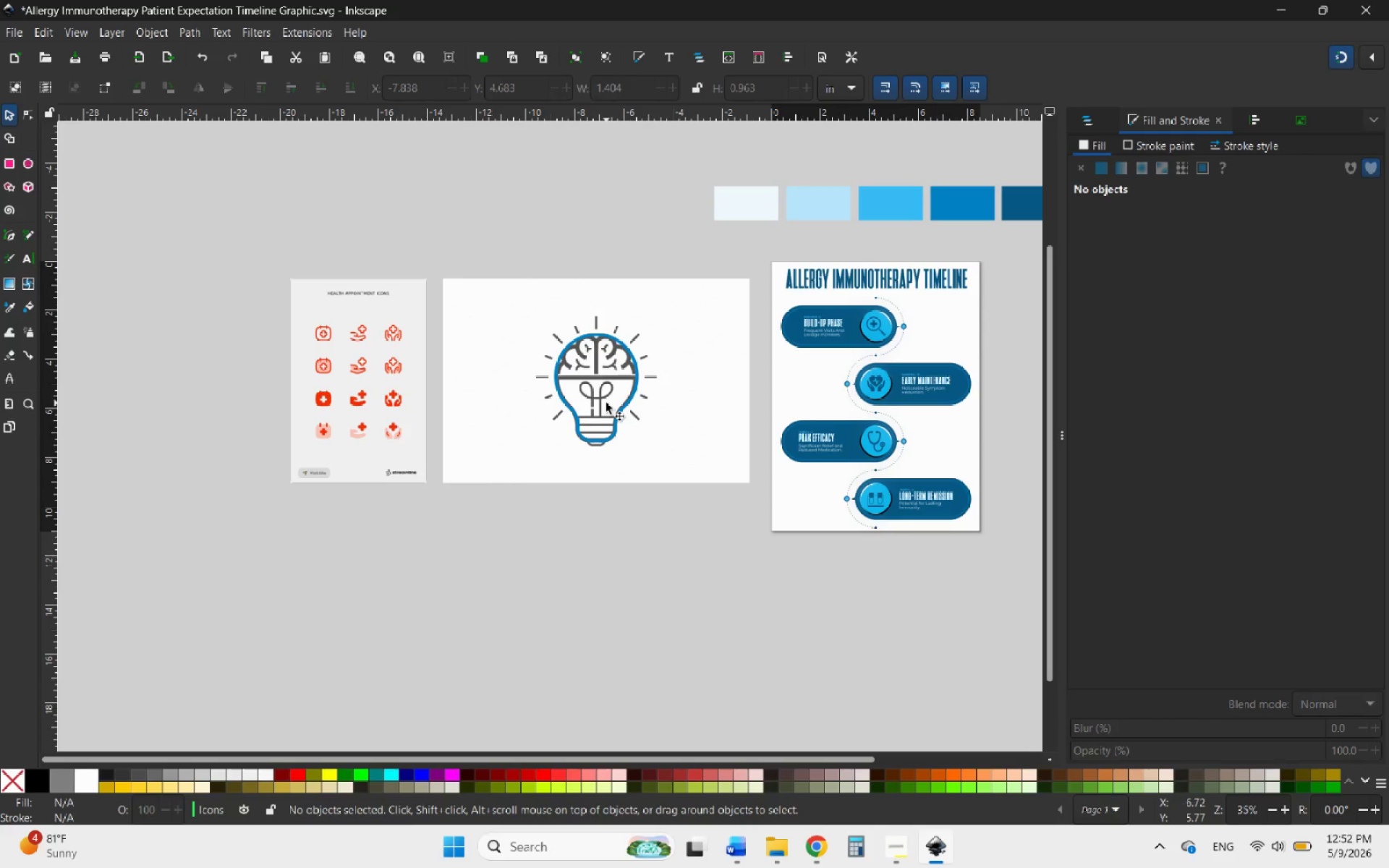 
left_click([606, 403])
 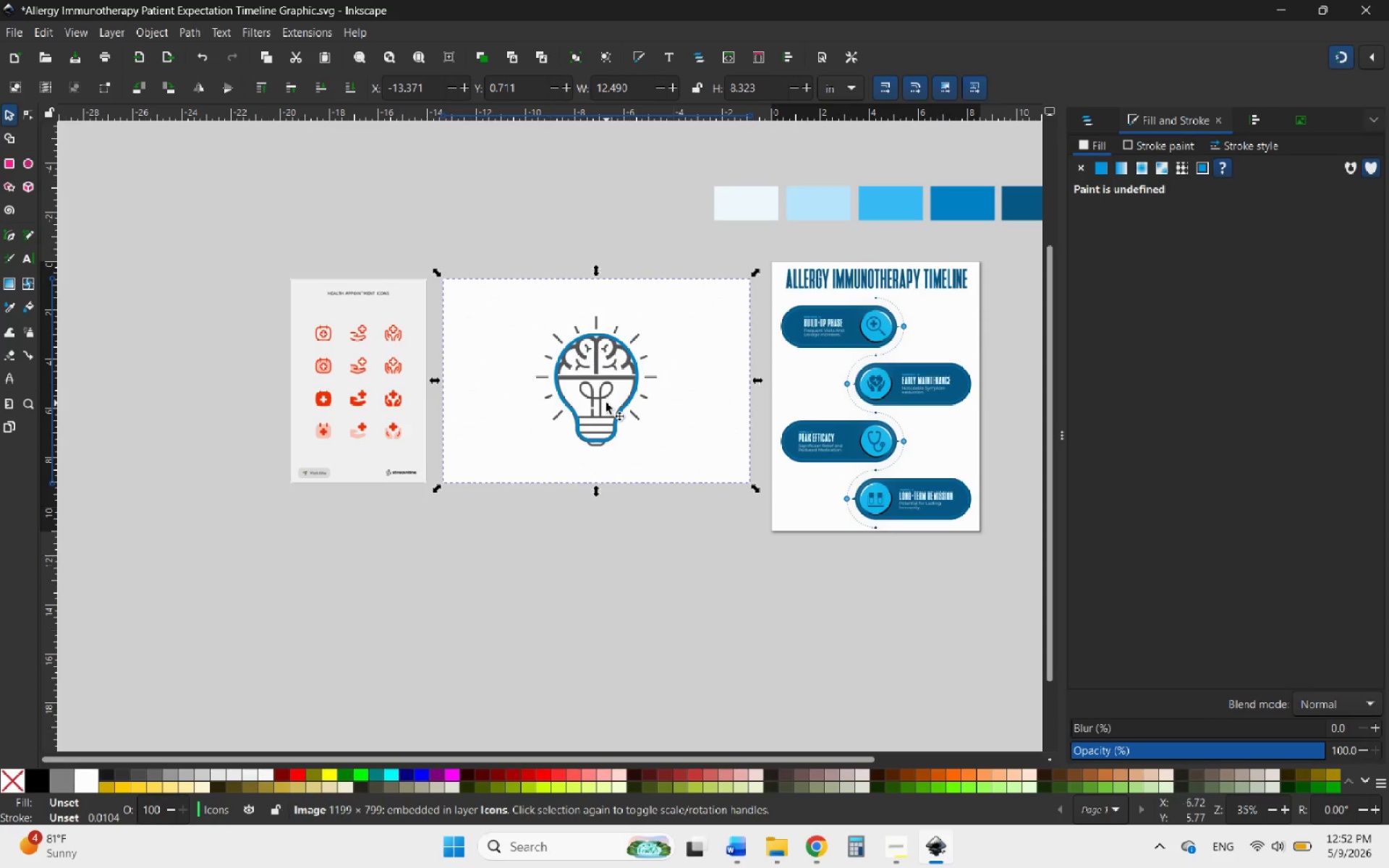 
key(Delete)
 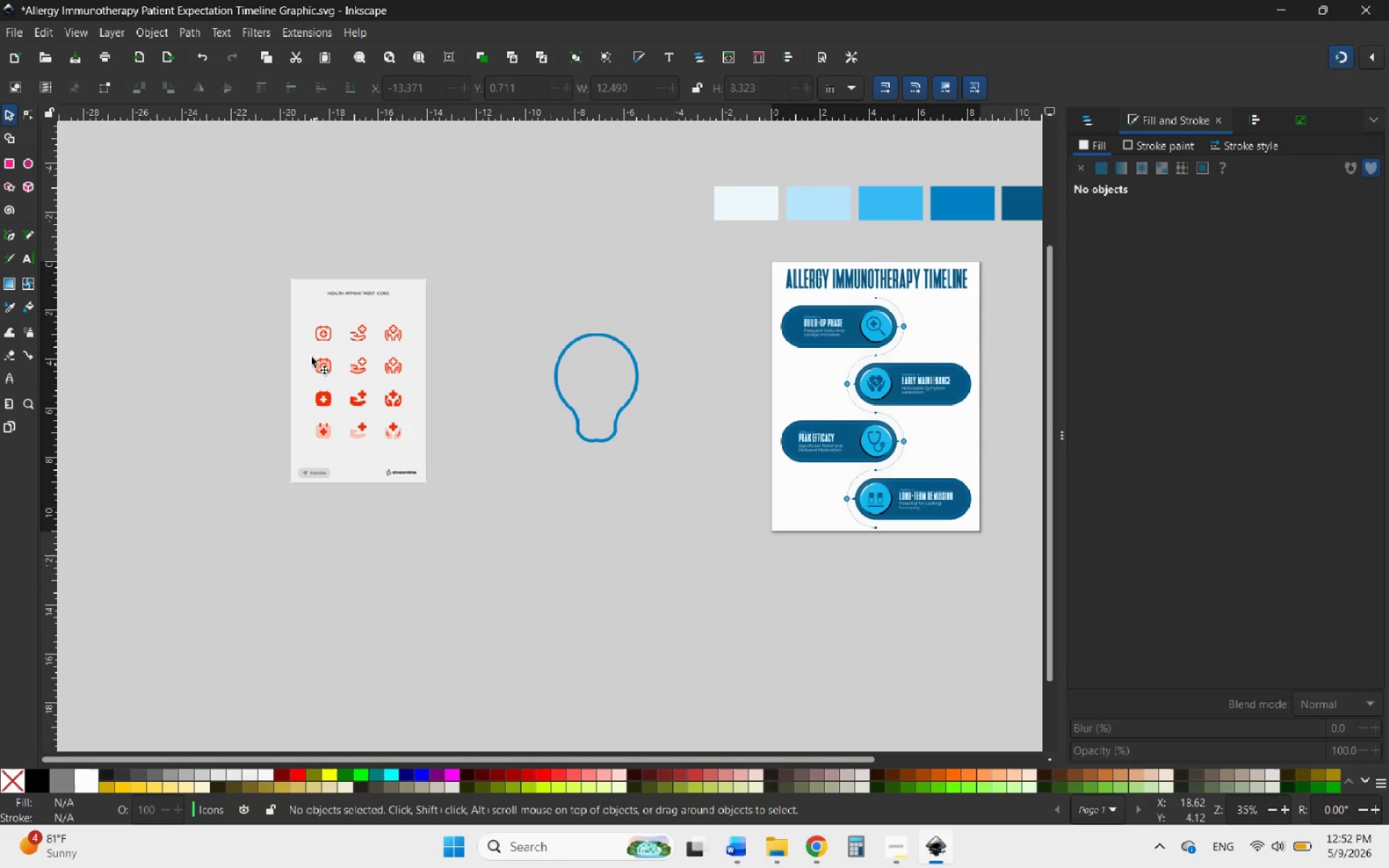 
left_click([325, 326])
 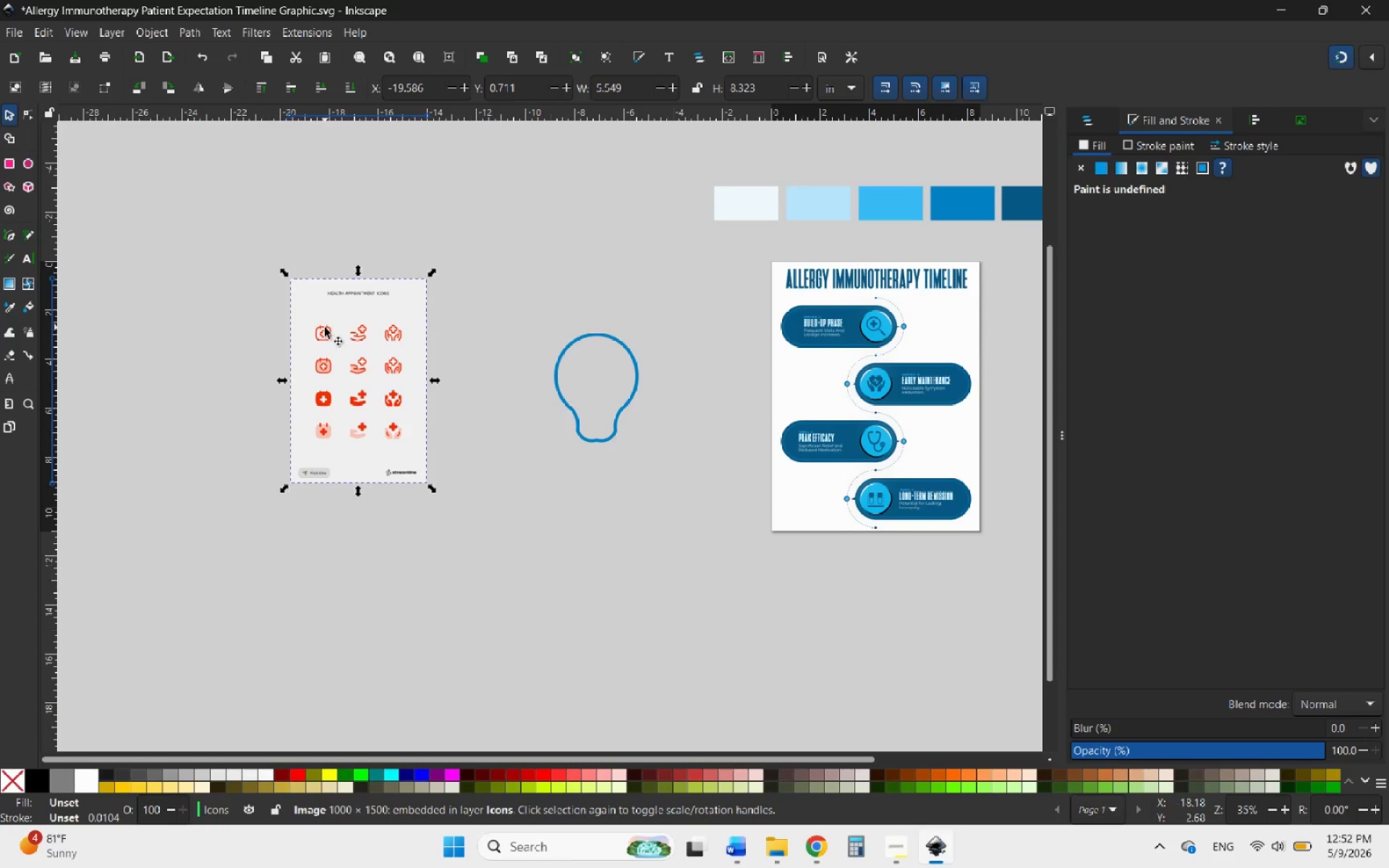 
hold_key(key=ControlLeft, duration=1.05)
 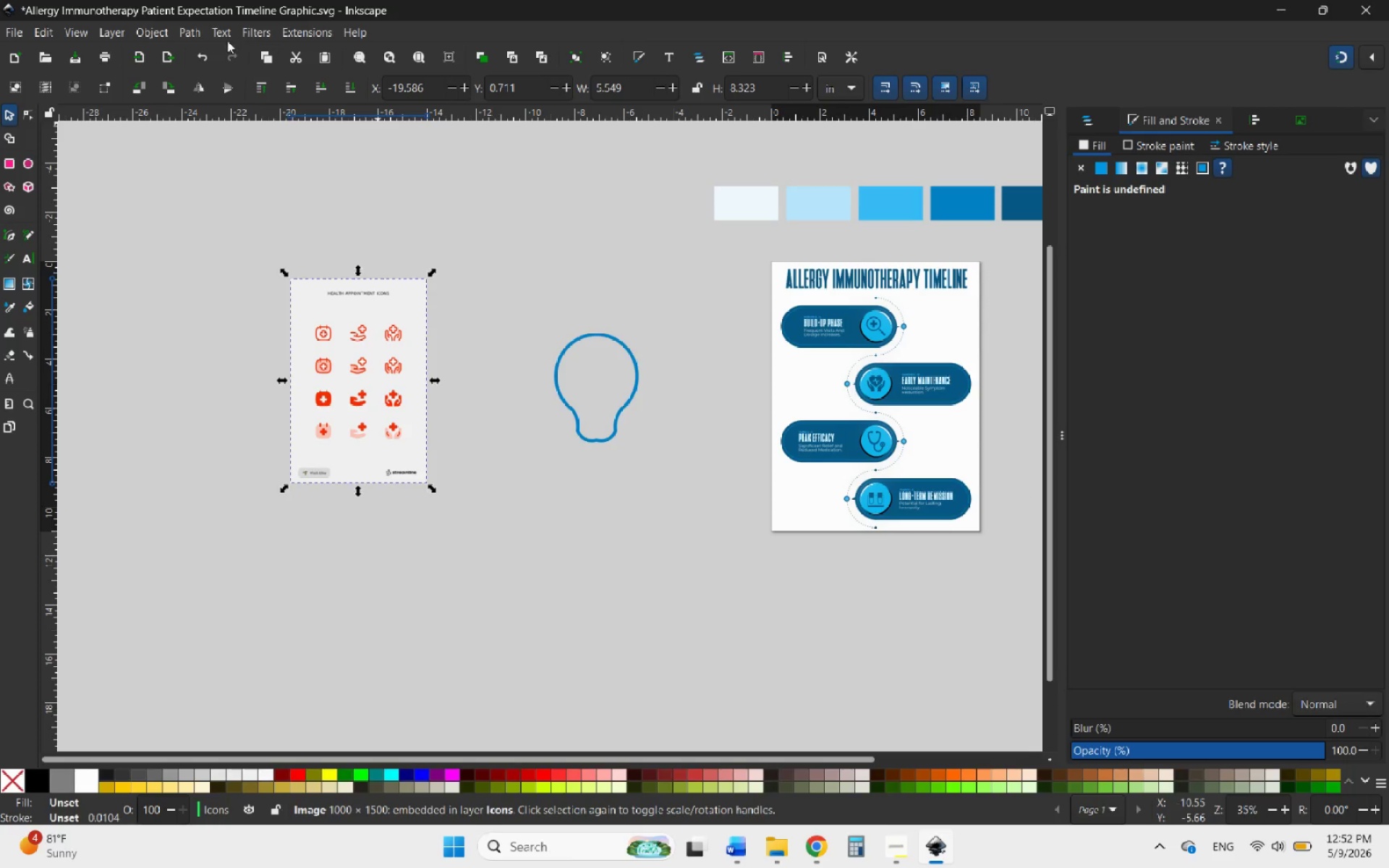 
left_click([194, 30])
 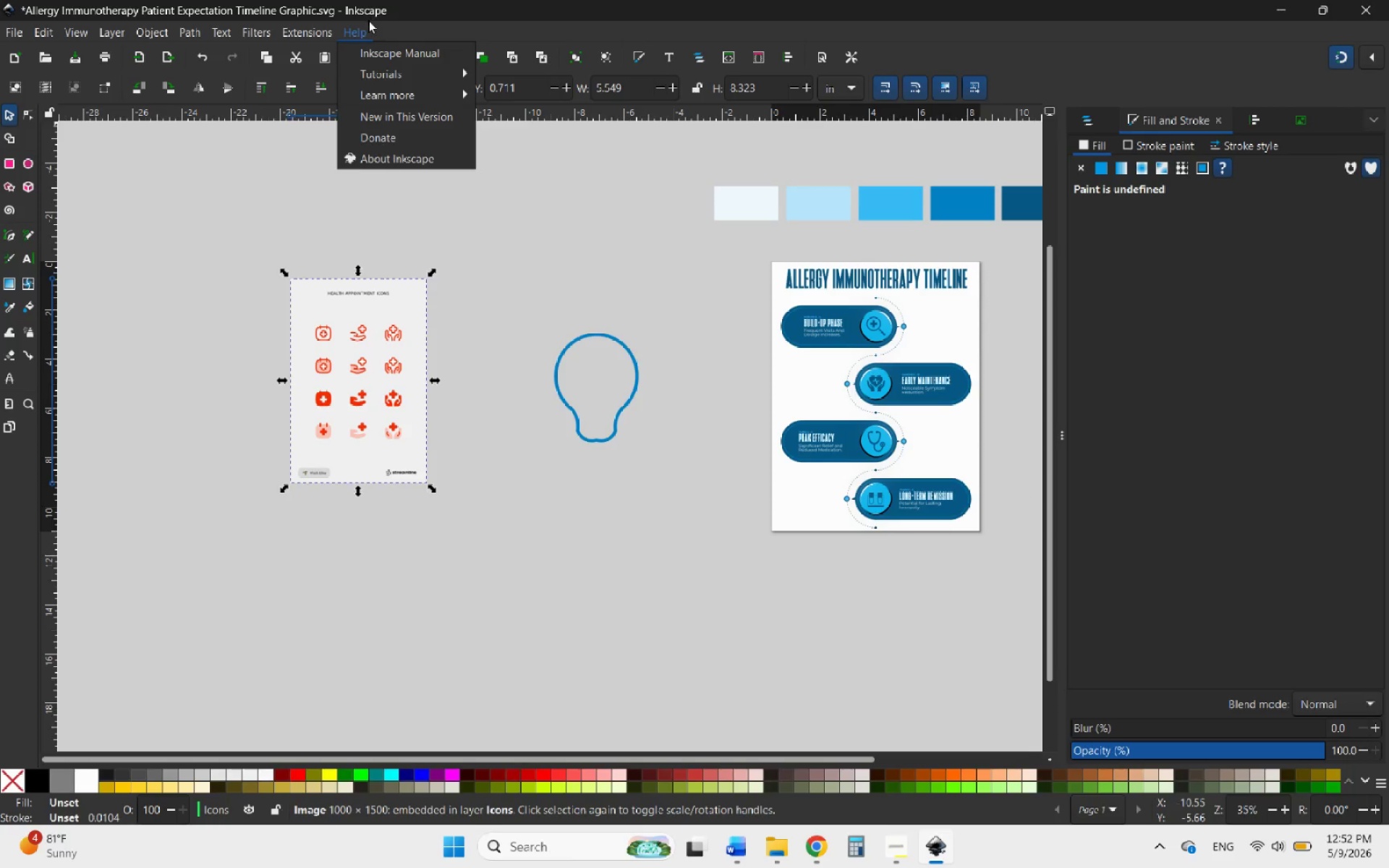 
mouse_move([192, 50])
 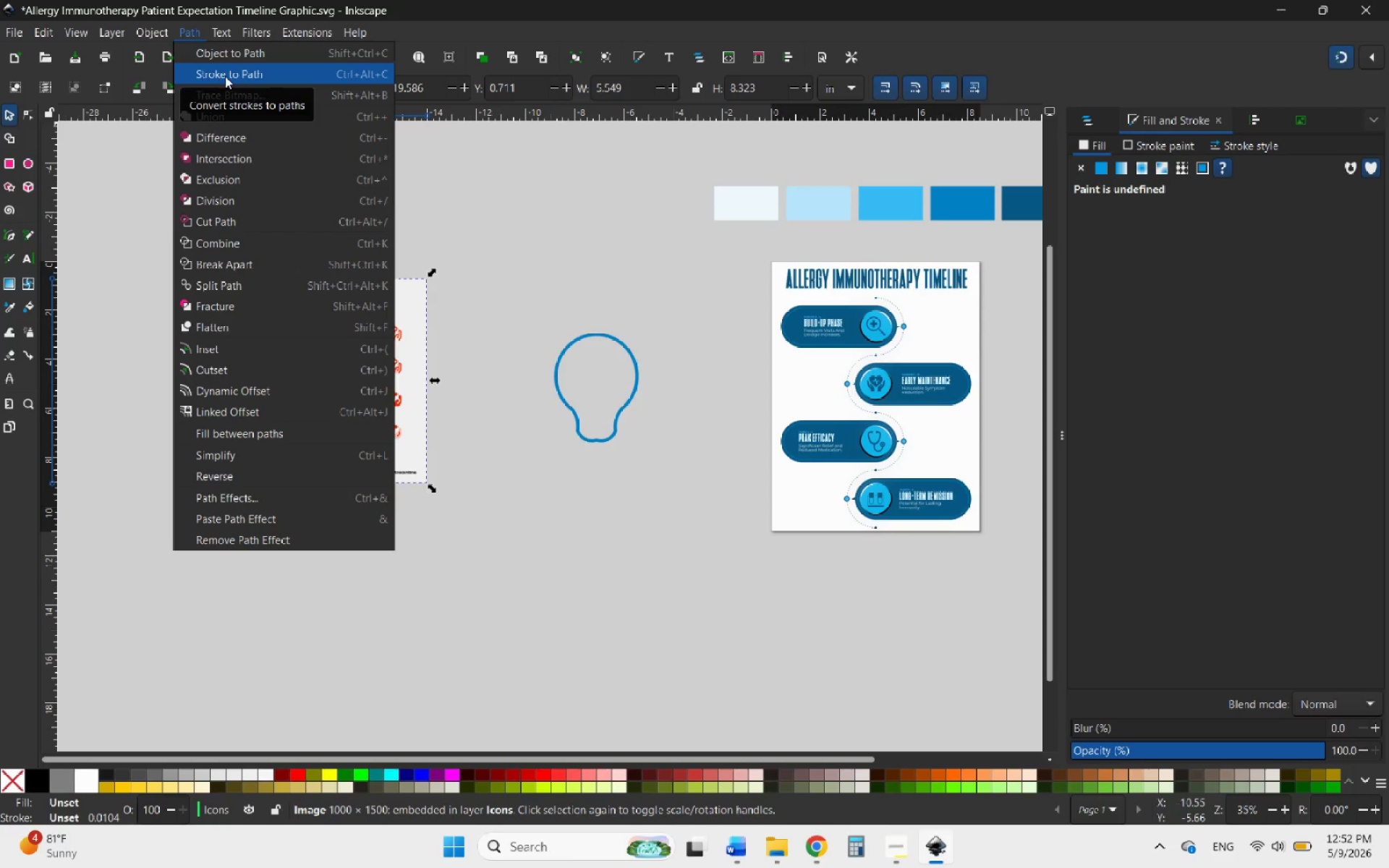 
left_click([230, 88])
 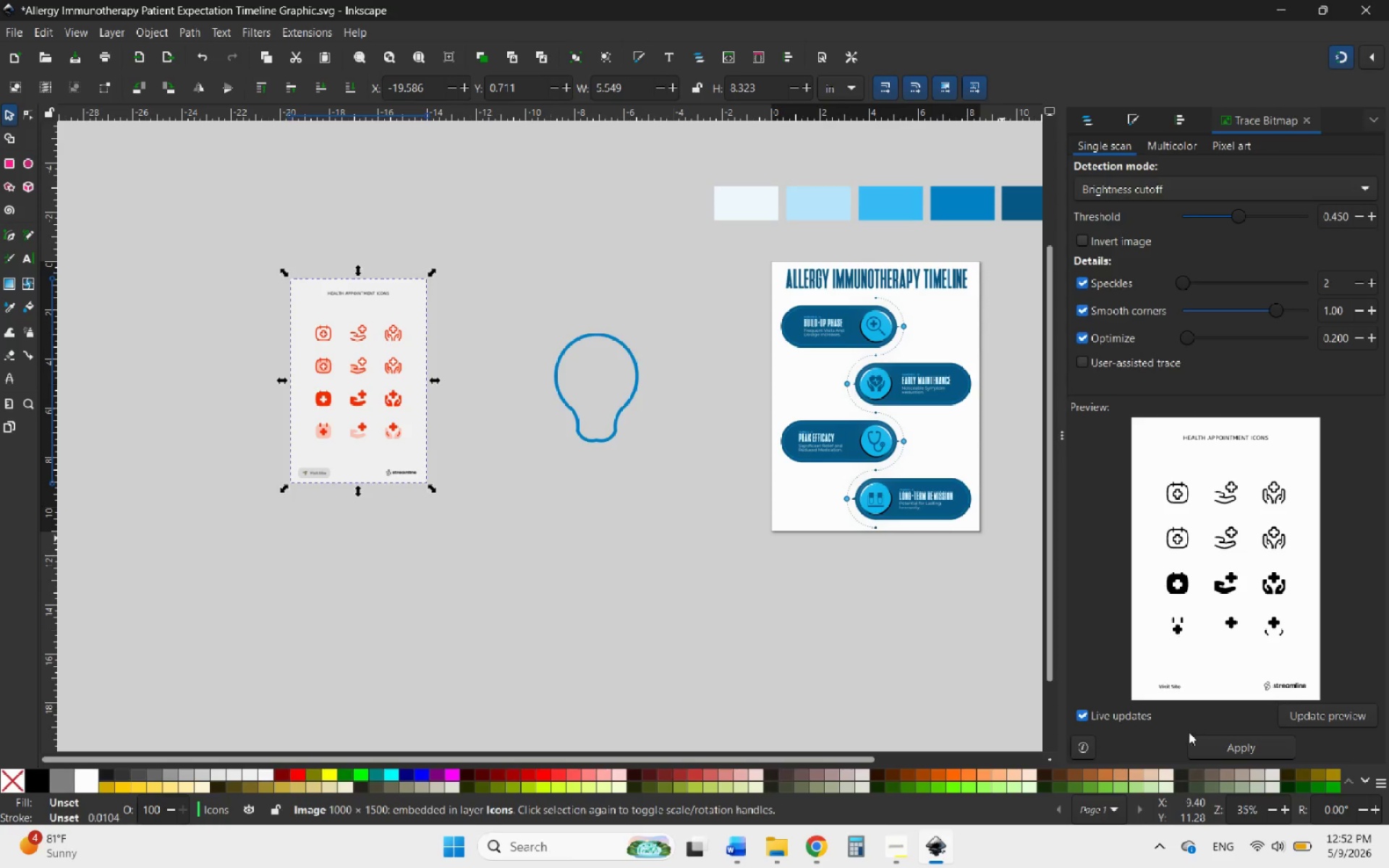 
left_click([1233, 750])
 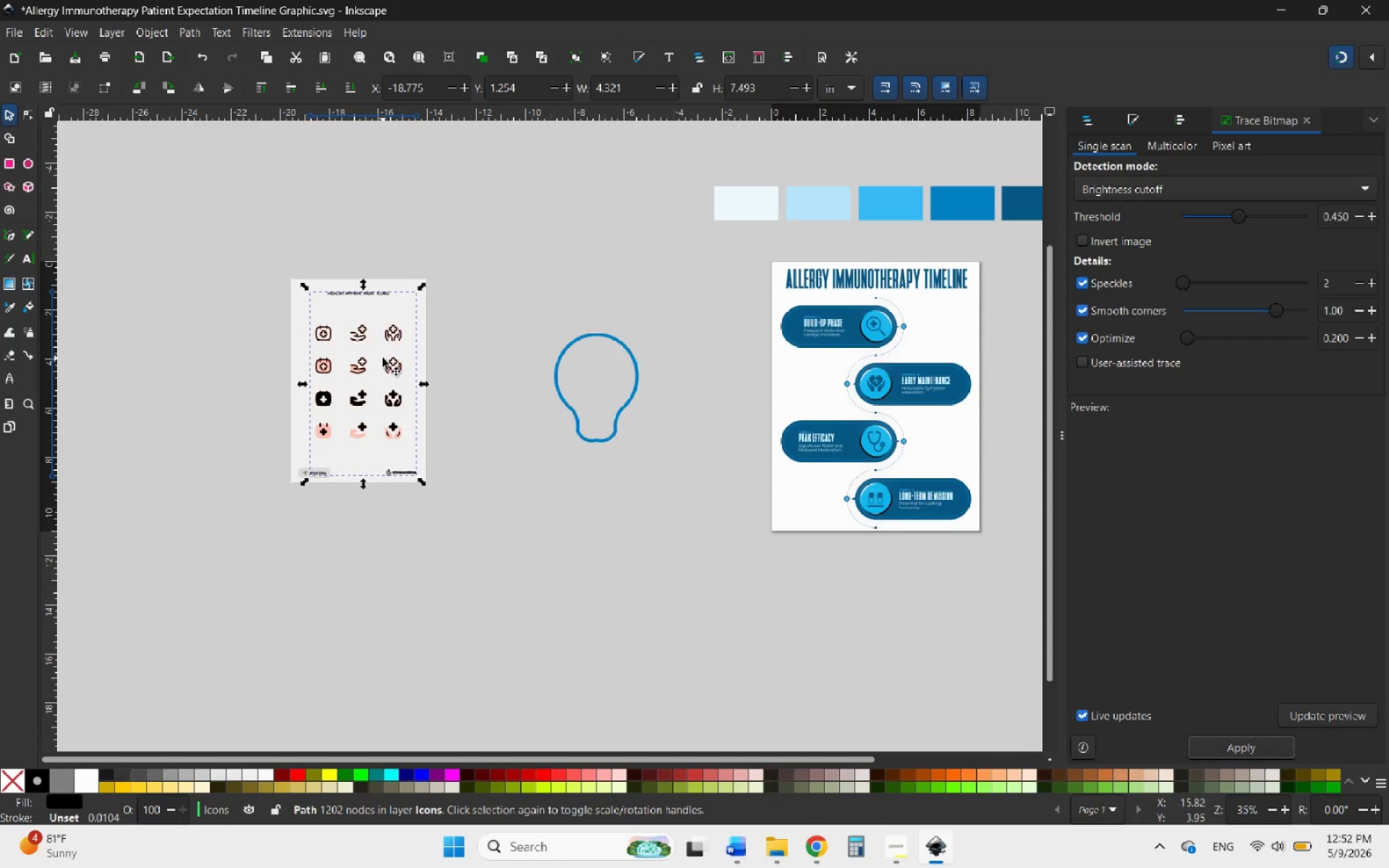 
left_click_drag(start_coordinate=[326, 339], to_coordinate=[478, 485])
 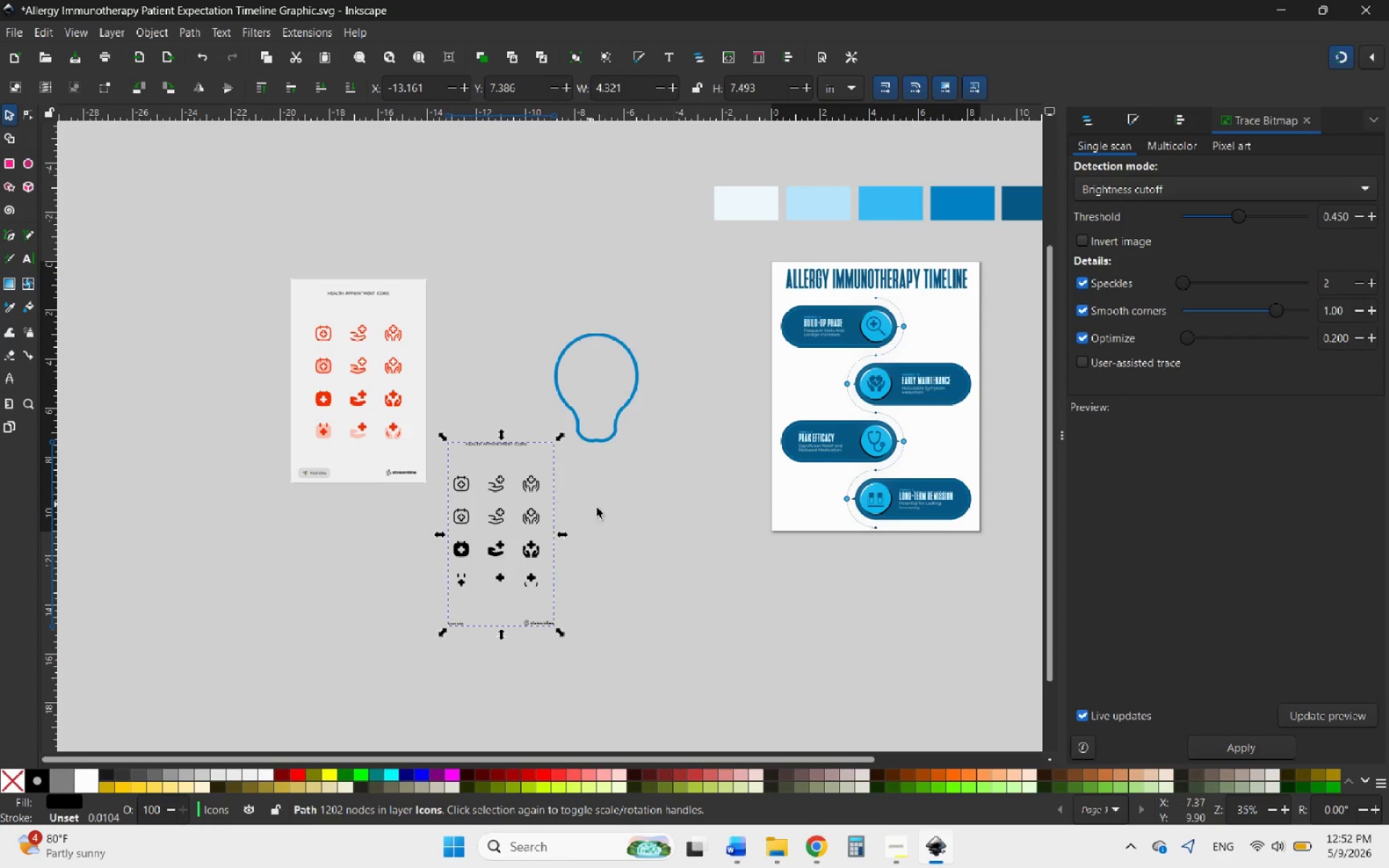 
left_click([600, 509])
 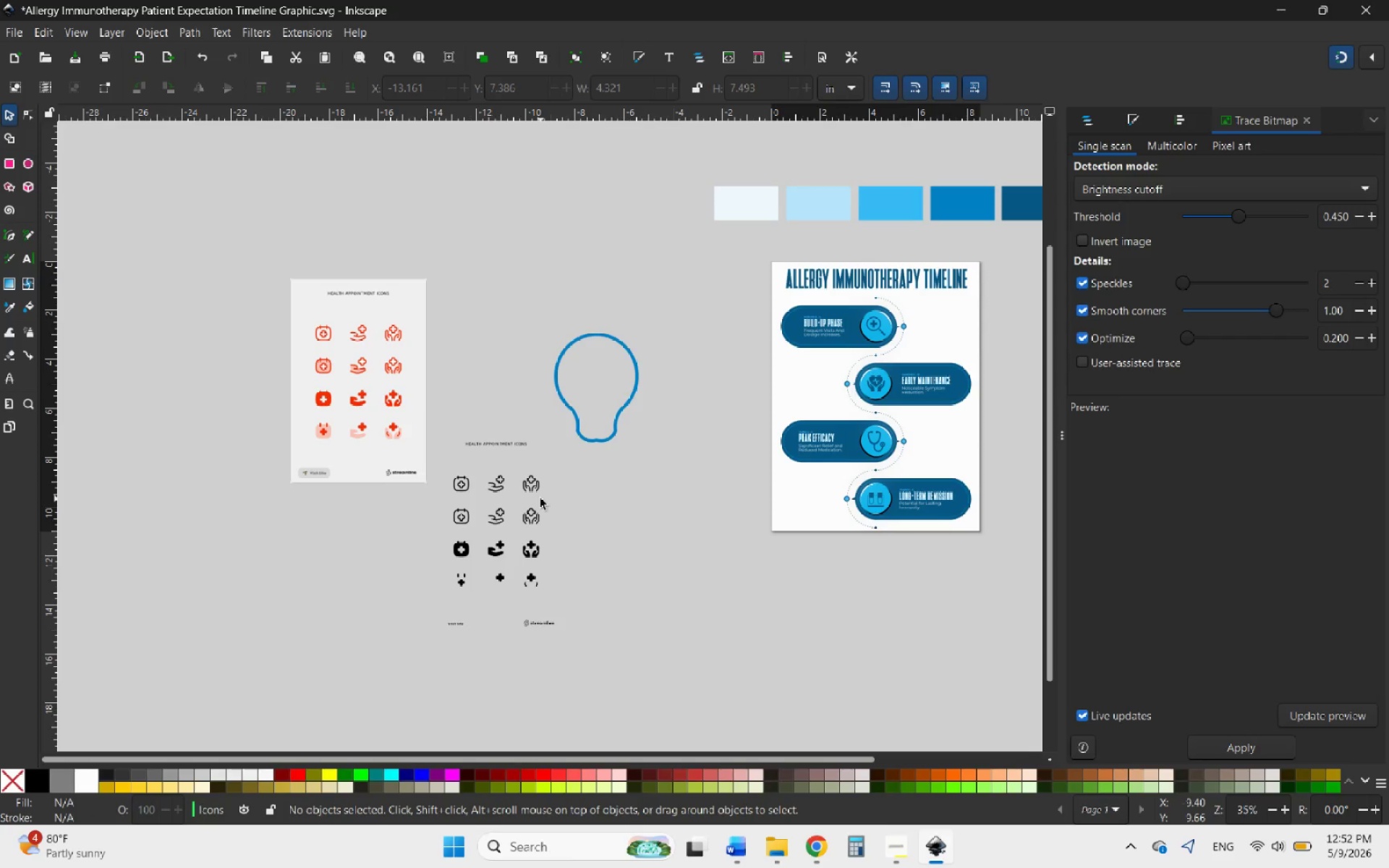 
hold_key(key=ControlLeft, duration=9.72)
scroll: coordinate [499, 500], scroll_direction: none, amount: 0.0
 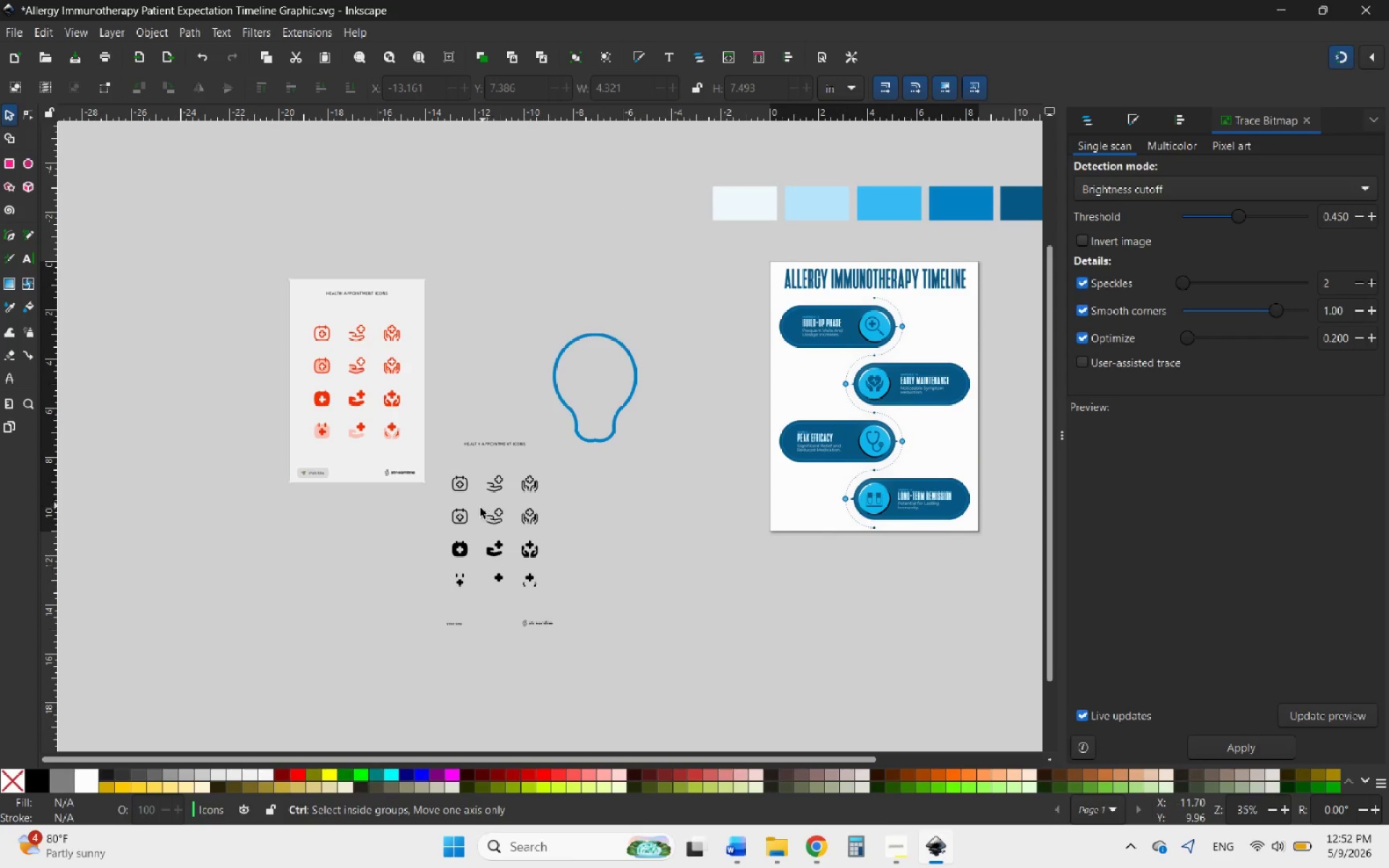 
scroll: coordinate [556, 468], scroll_direction: up, amount: 7.0
 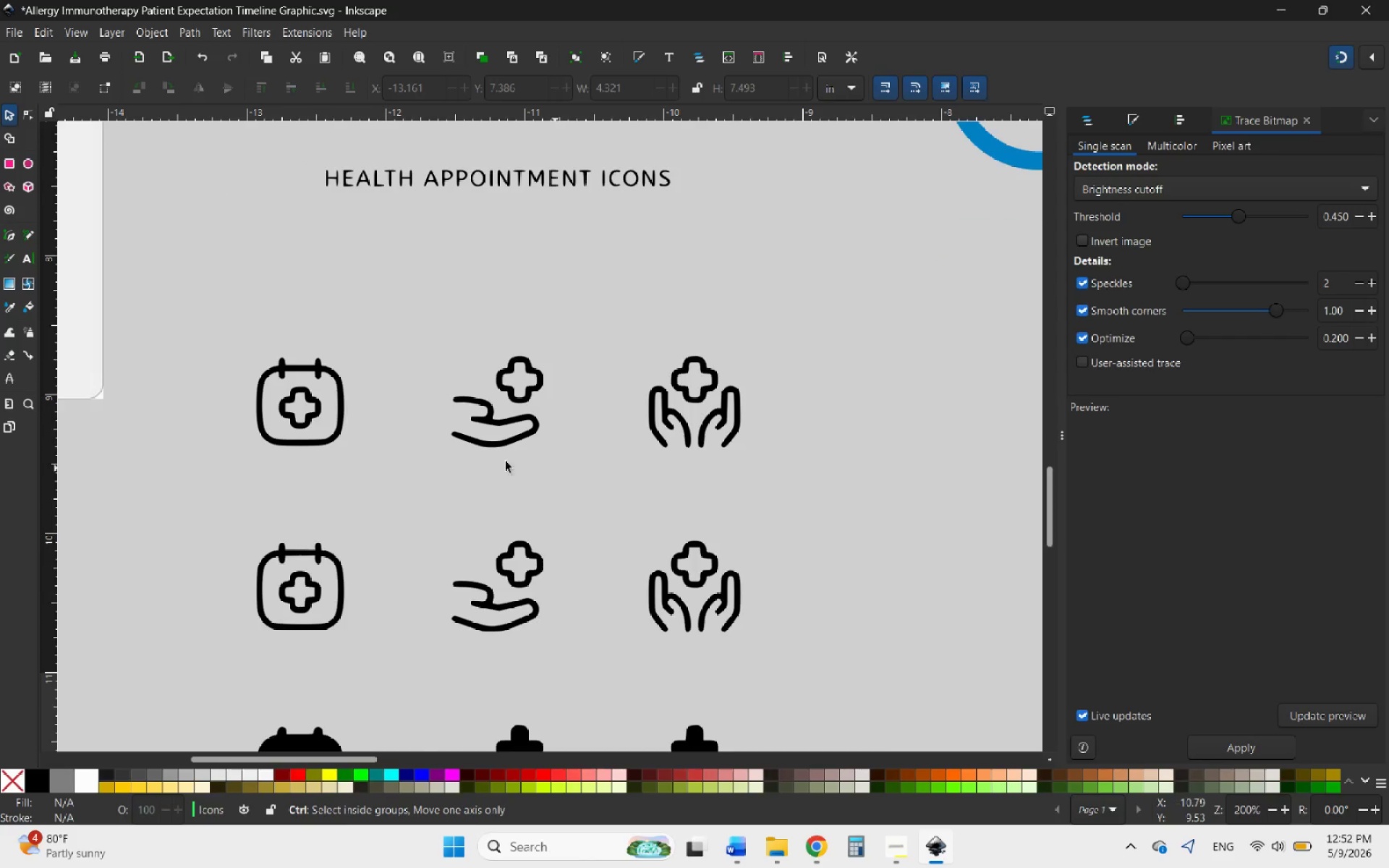 
scroll: coordinate [441, 454], scroll_direction: down, amount: 5.0
 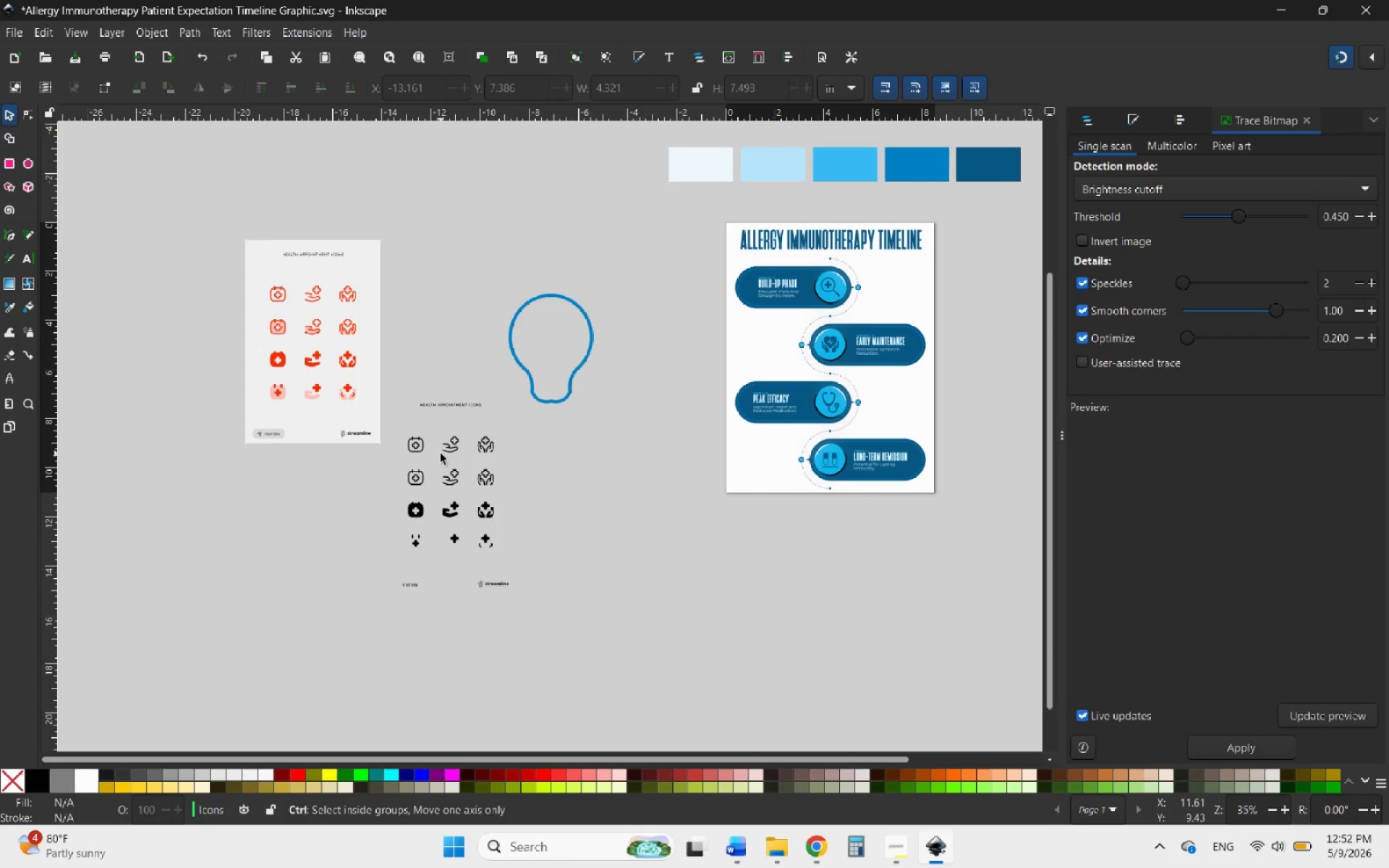 
scroll: coordinate [446, 490], scroll_direction: up, amount: 4.0
 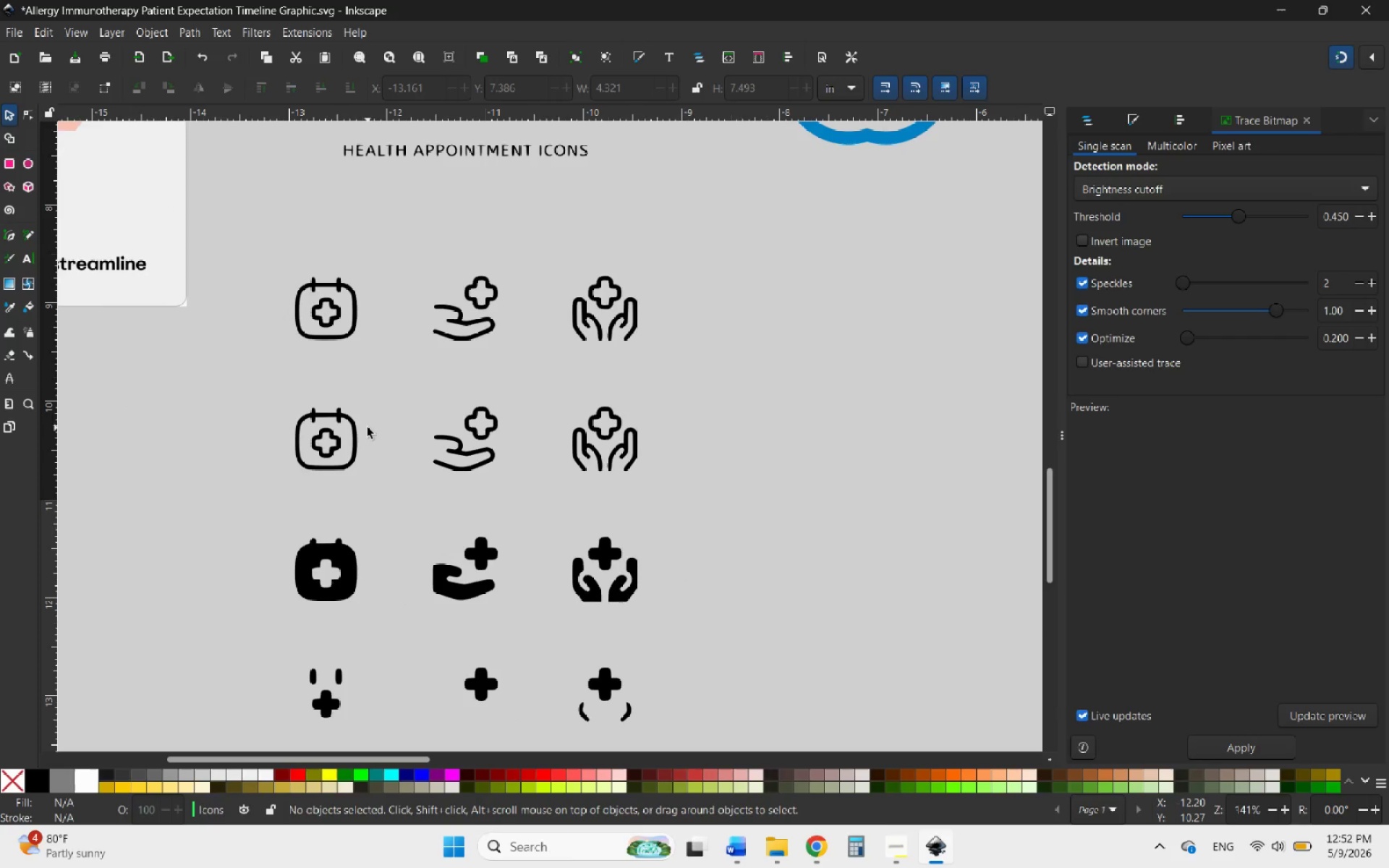 
hold_key(key=ControlLeft, duration=0.55)
scroll: coordinate [417, 418], scroll_direction: down, amount: 2.0
 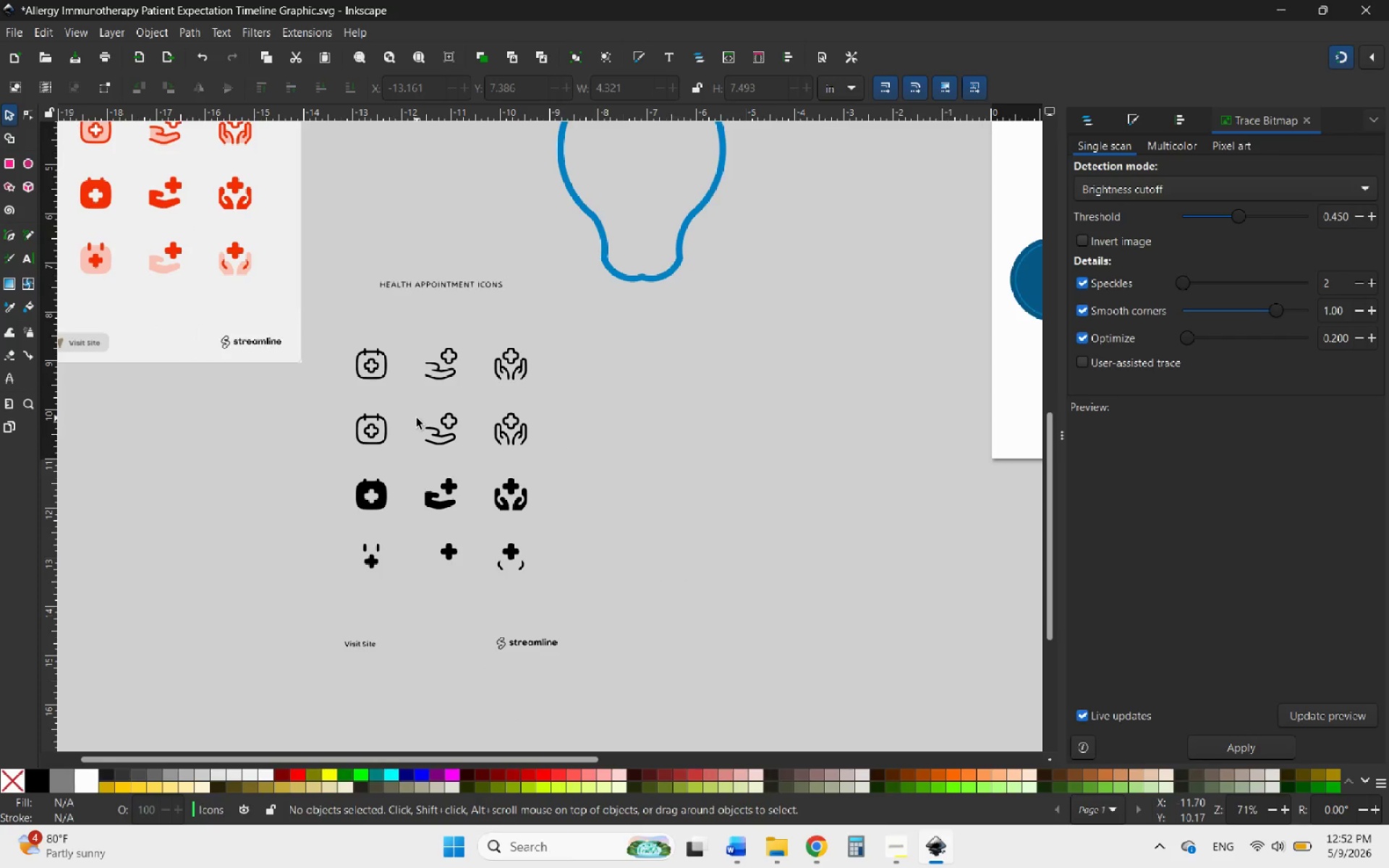 
hold_key(key=ControlLeft, duration=4.44)
scroll: coordinate [458, 435], scroll_direction: down, amount: 2.0
 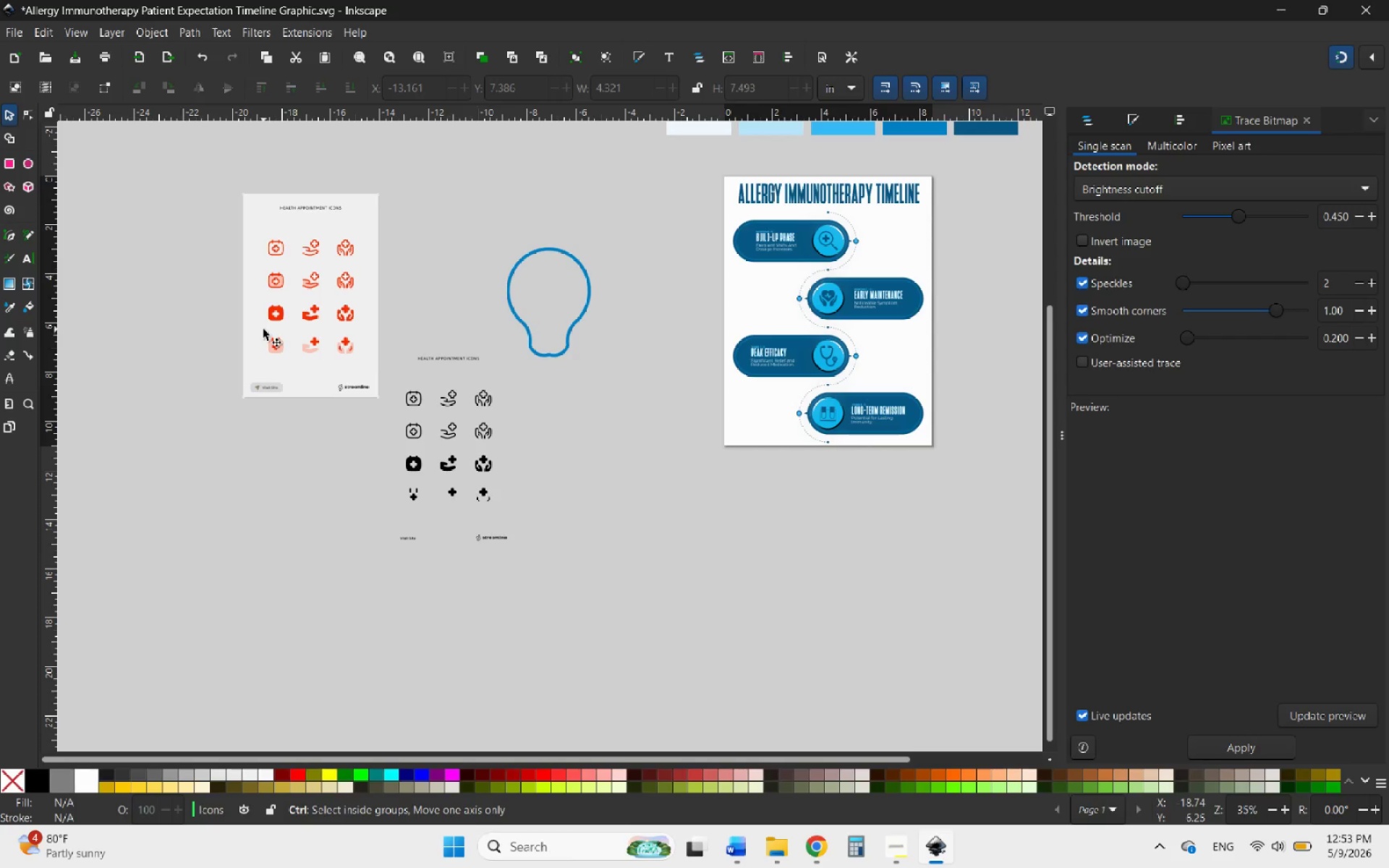 
scroll: coordinate [266, 341], scroll_direction: up, amount: 5.0
 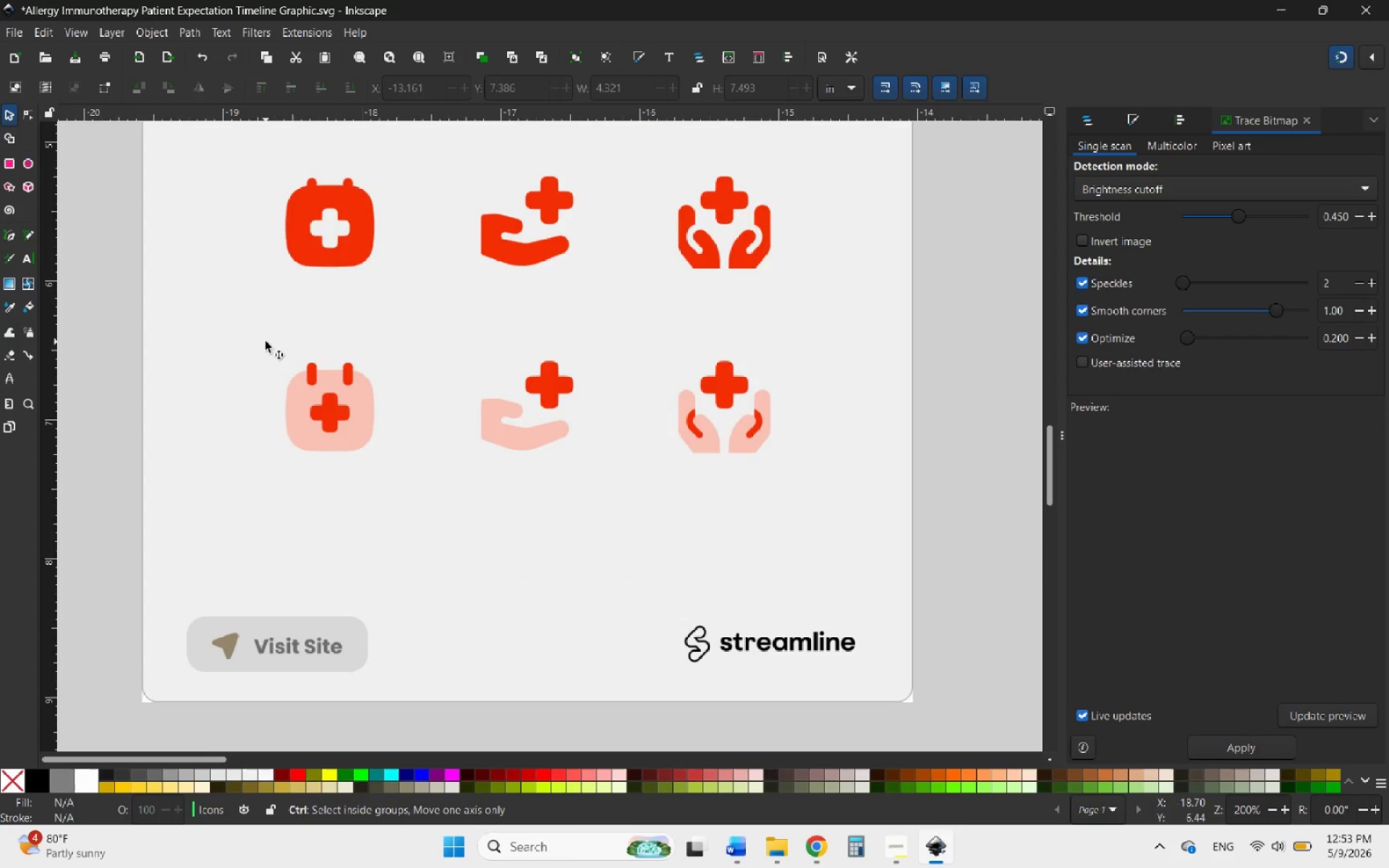 
scroll: coordinate [266, 341], scroll_direction: down, amount: 4.0
 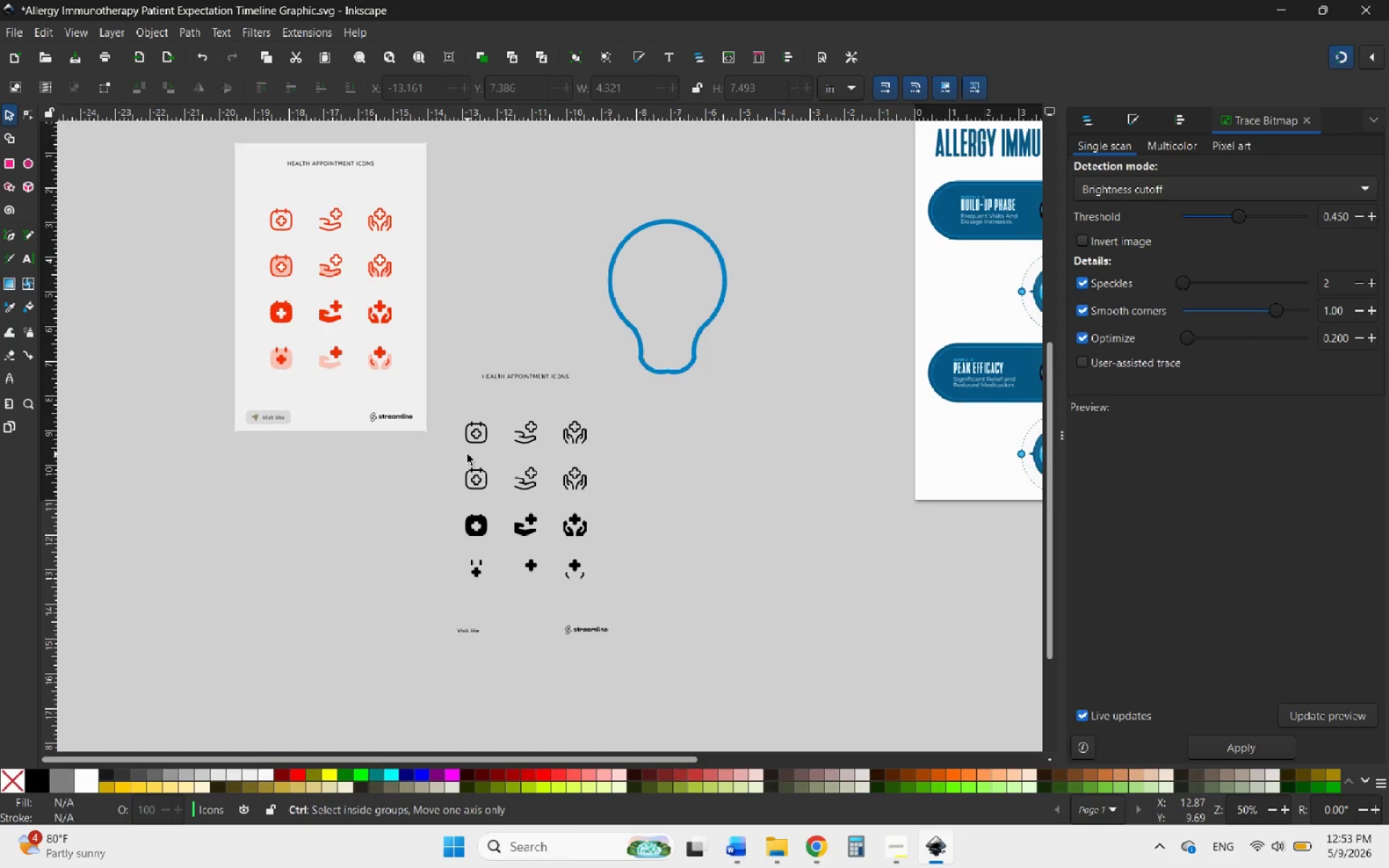 
scroll: coordinate [477, 492], scroll_direction: up, amount: 2.0
 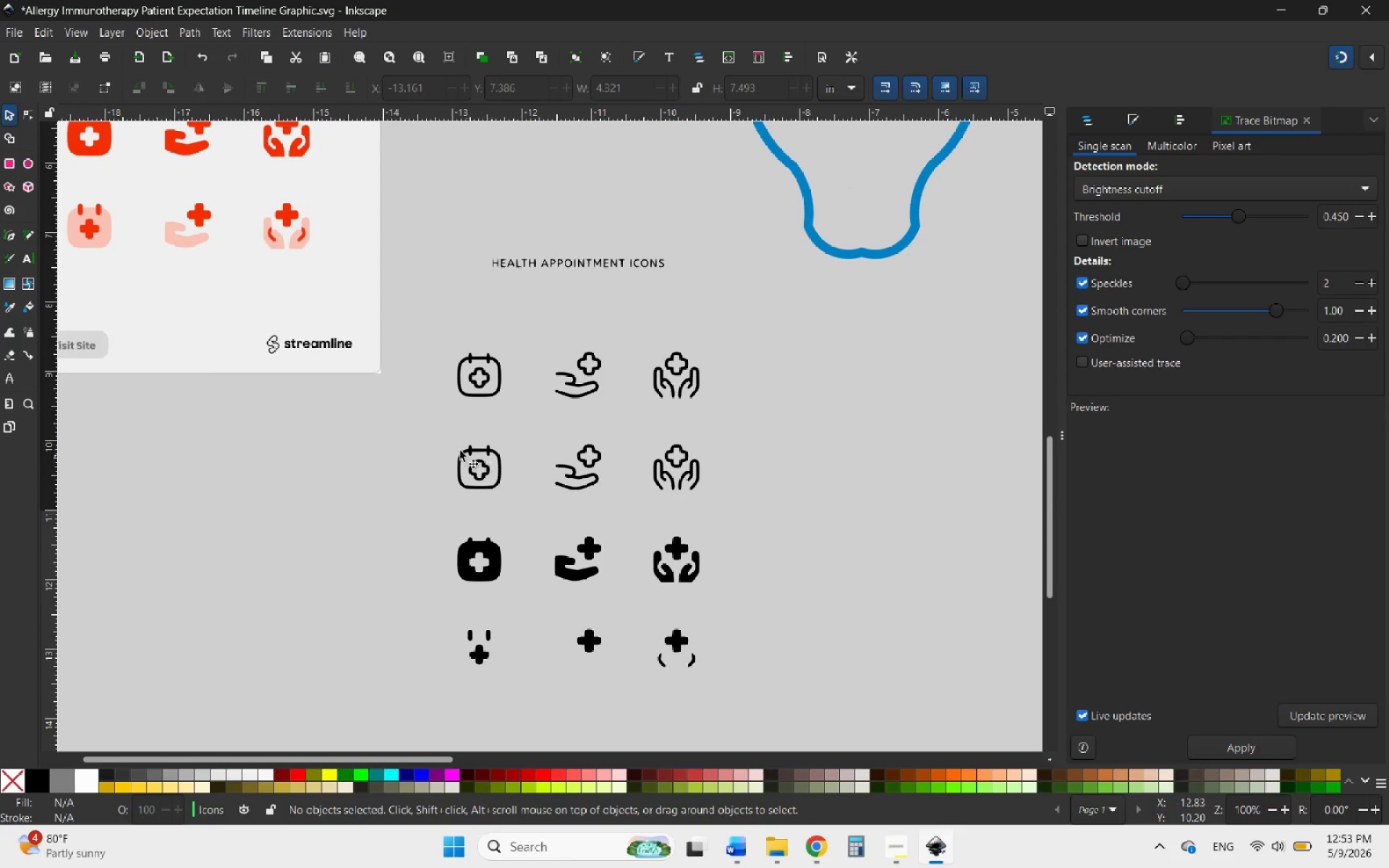 
left_click([287, 331])
 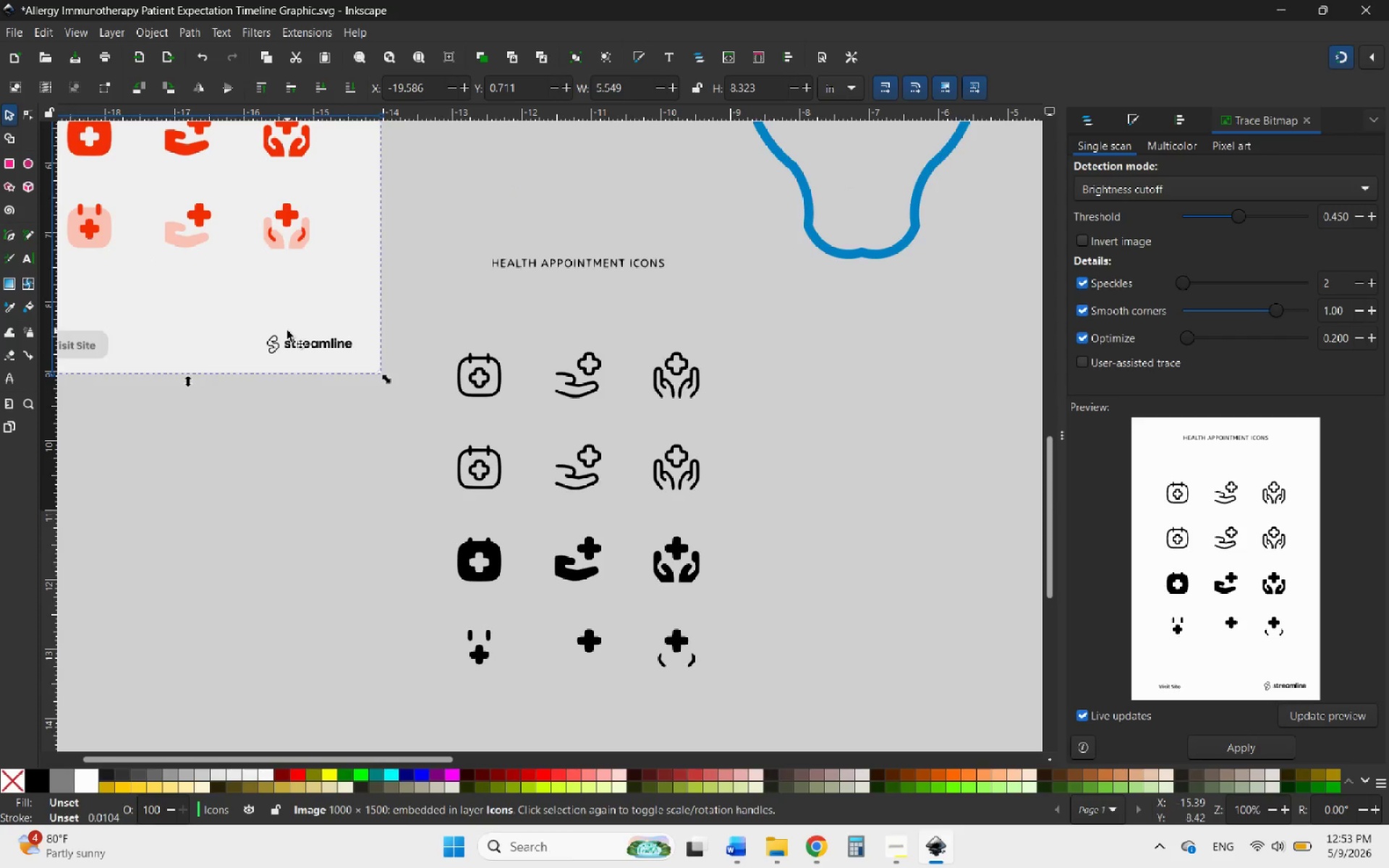 
key(Delete)
 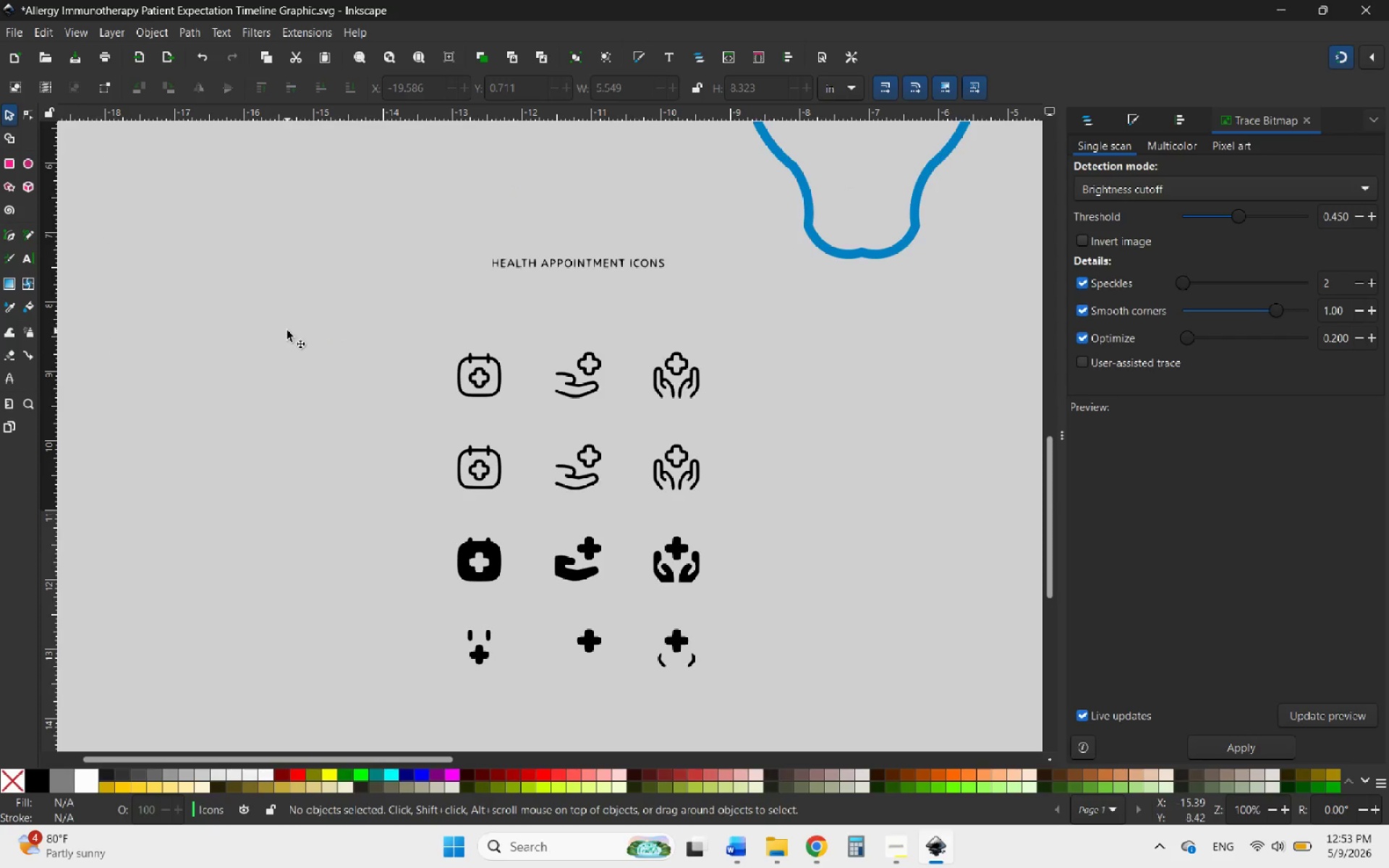 
hold_key(key=ControlLeft, duration=1.36)
scroll: coordinate [638, 382], scroll_direction: down, amount: 3.0
 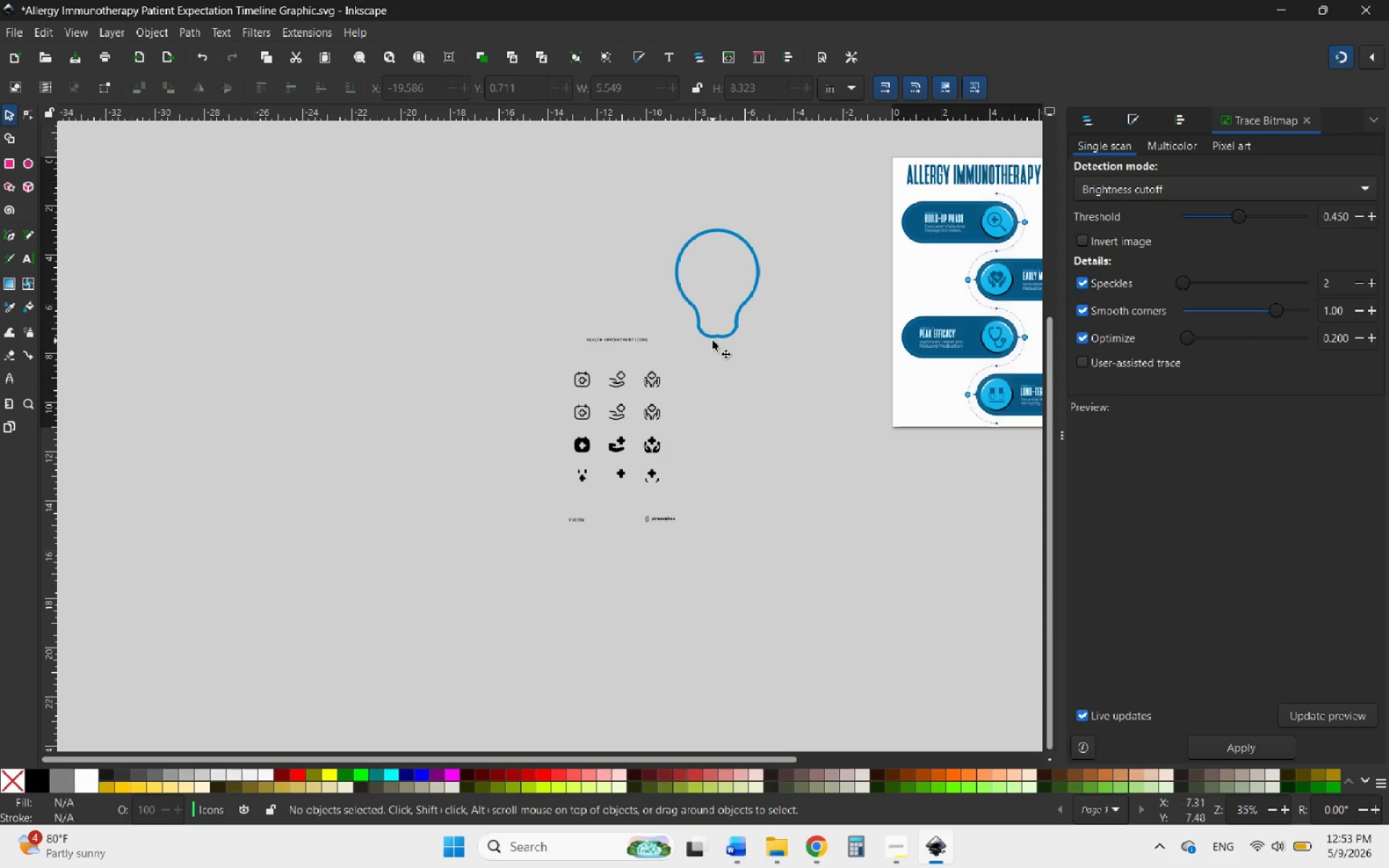 
left_click([722, 335])
 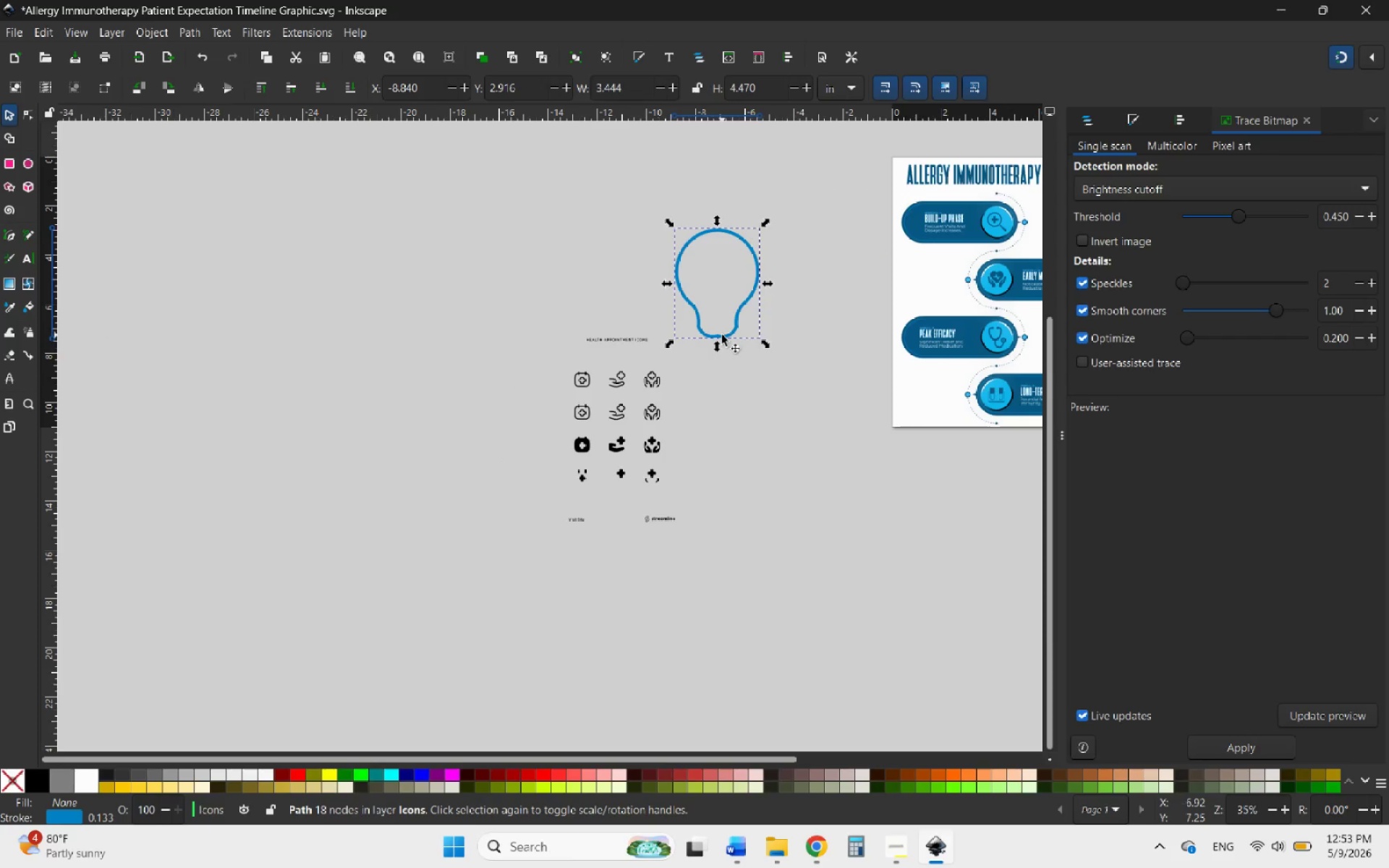 
key(Delete)
 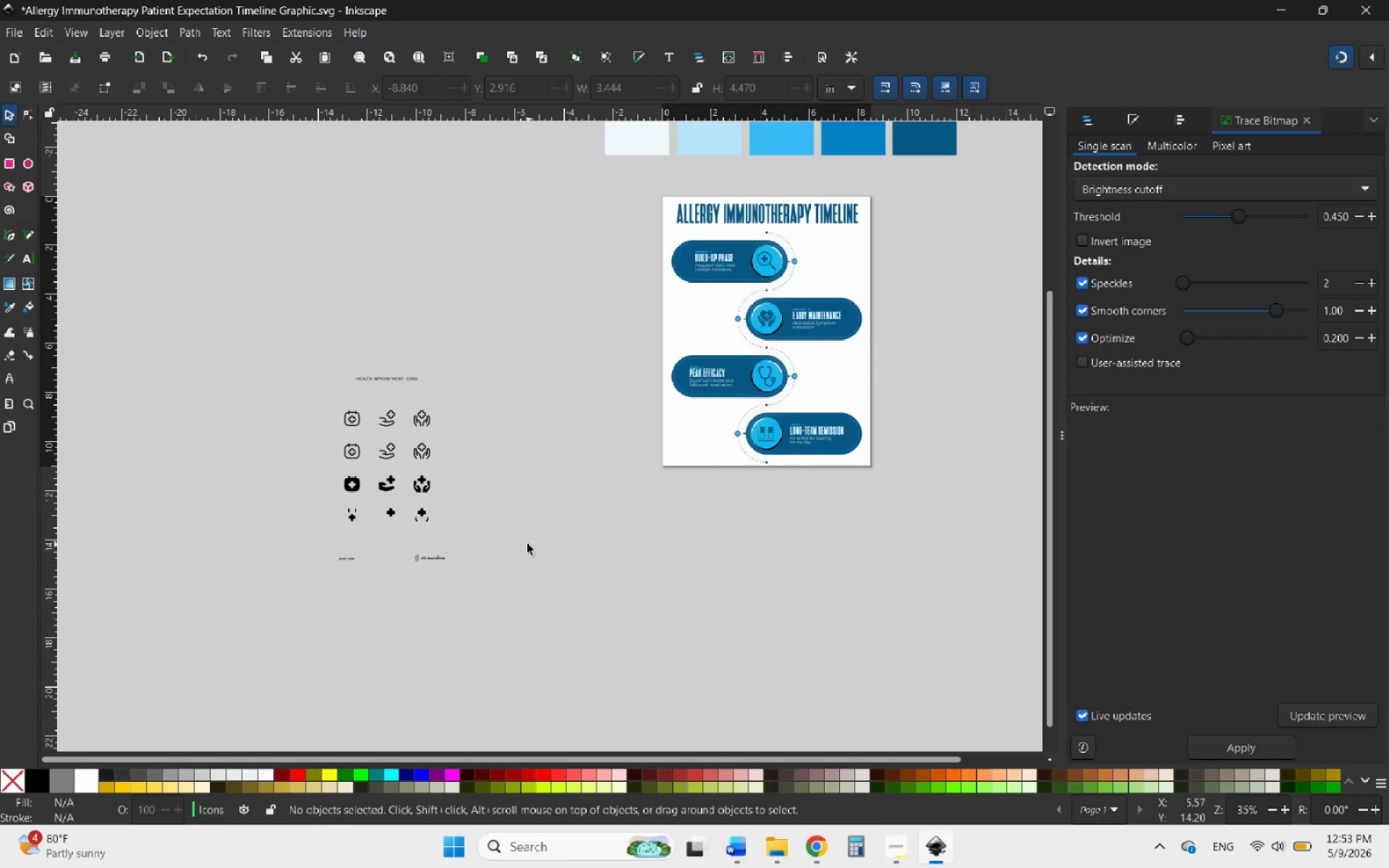 
left_click_drag(start_coordinate=[418, 492], to_coordinate=[595, 449])
 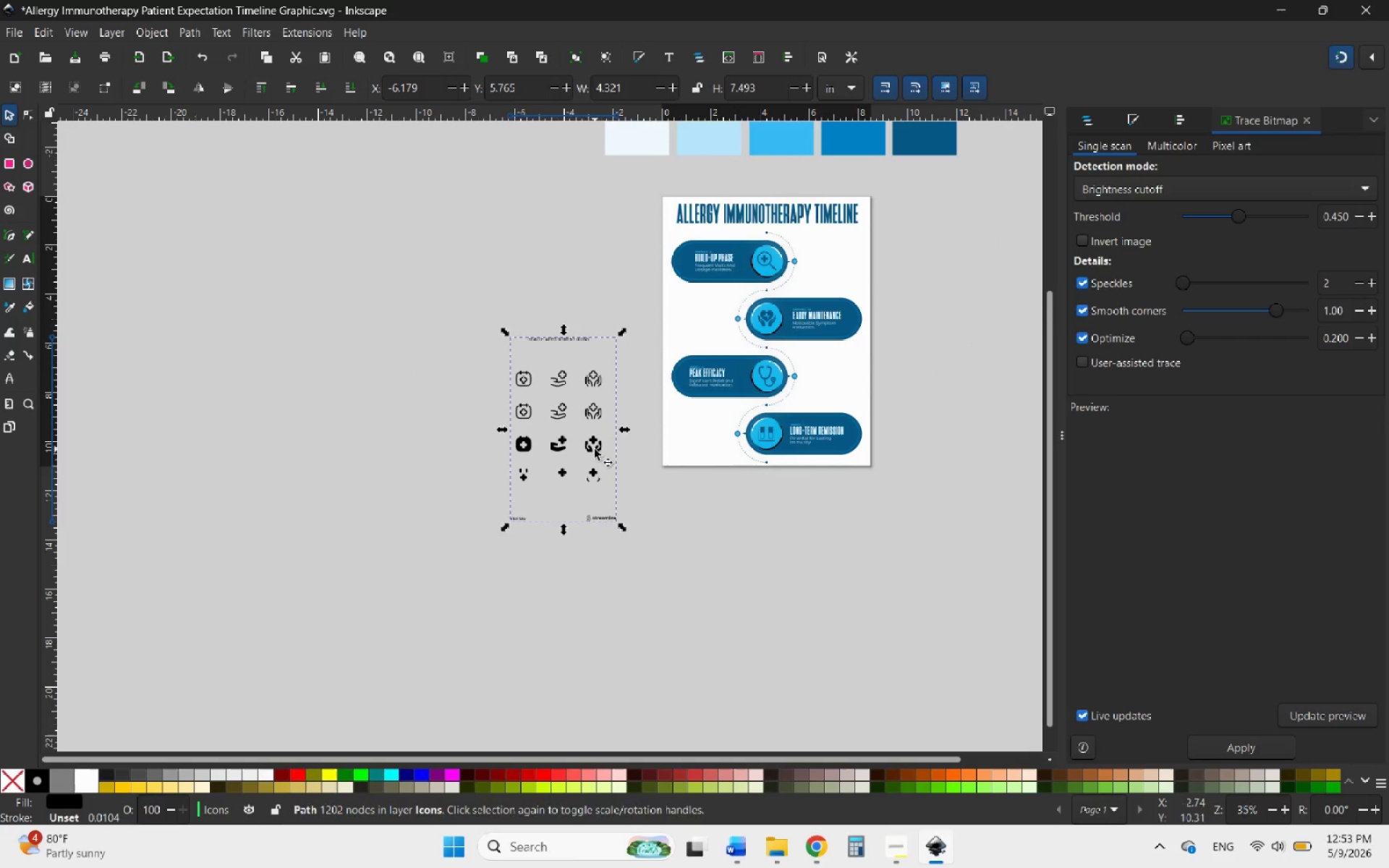 
hold_key(key=ControlLeft, duration=2.0)
scroll: coordinate [574, 441], scroll_direction: up, amount: 2.0
 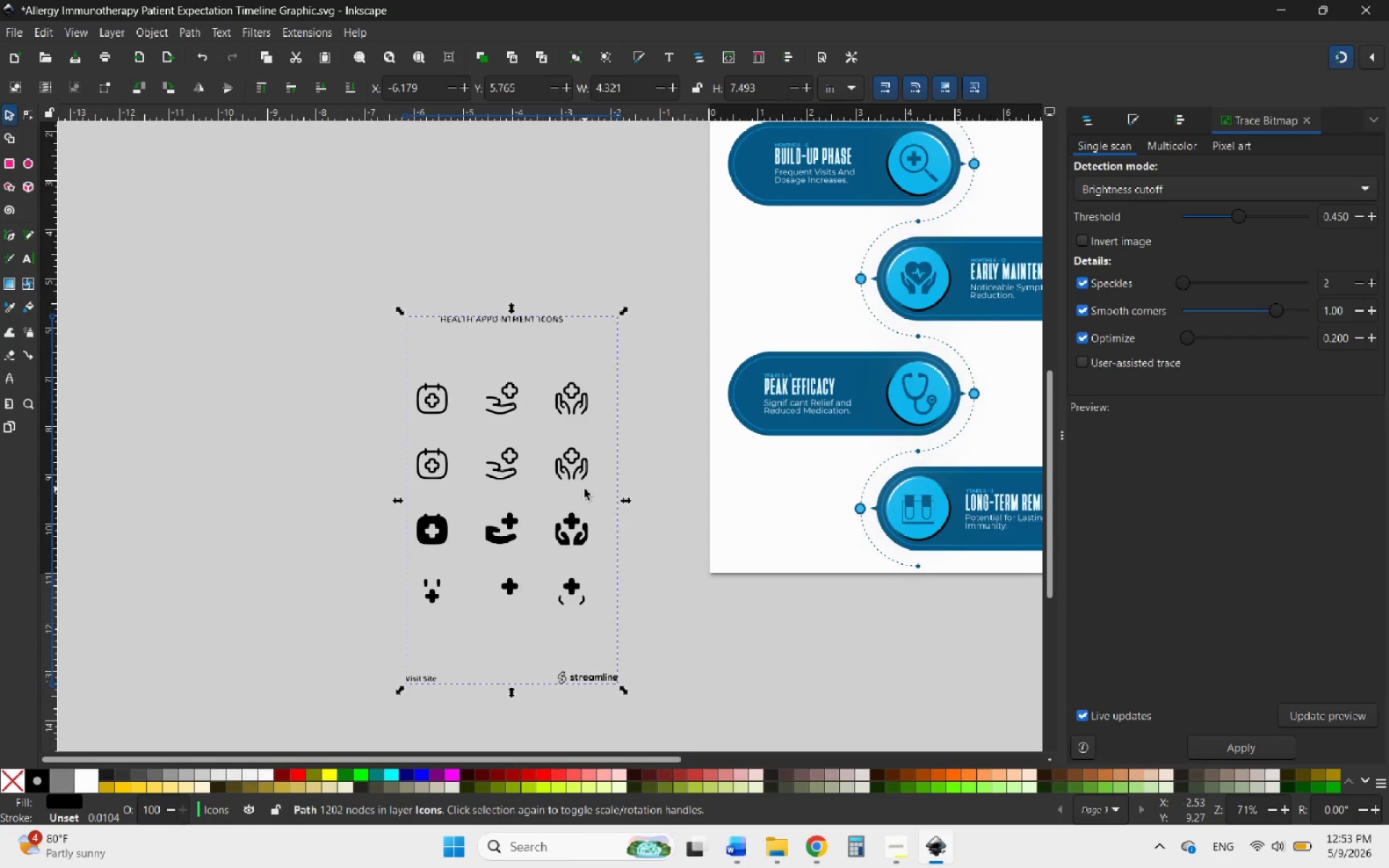 
wait(10.2)
 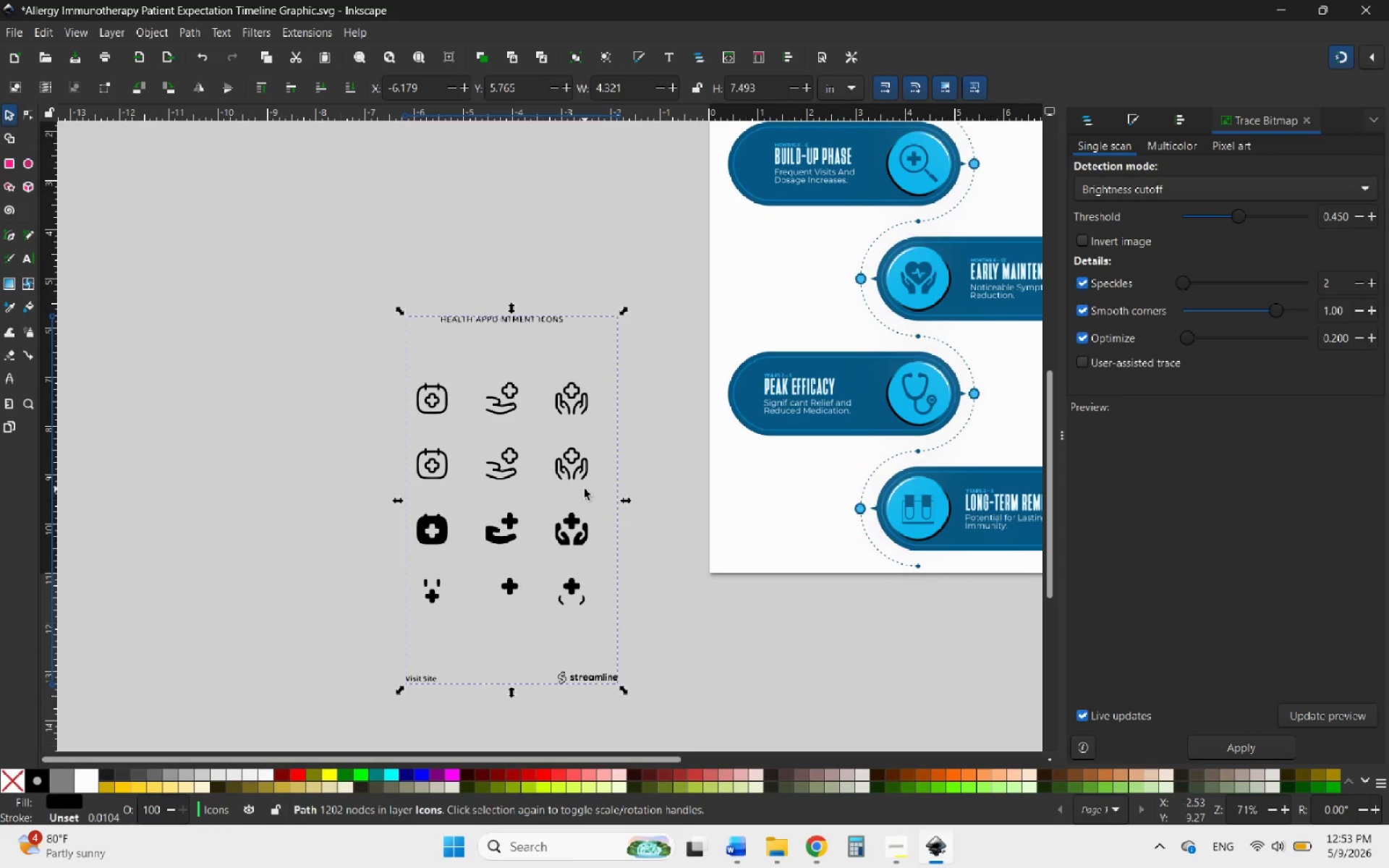 
hold_key(key=ControlLeft, duration=1.12)
scroll: coordinate [425, 441], scroll_direction: up, amount: 4.0
 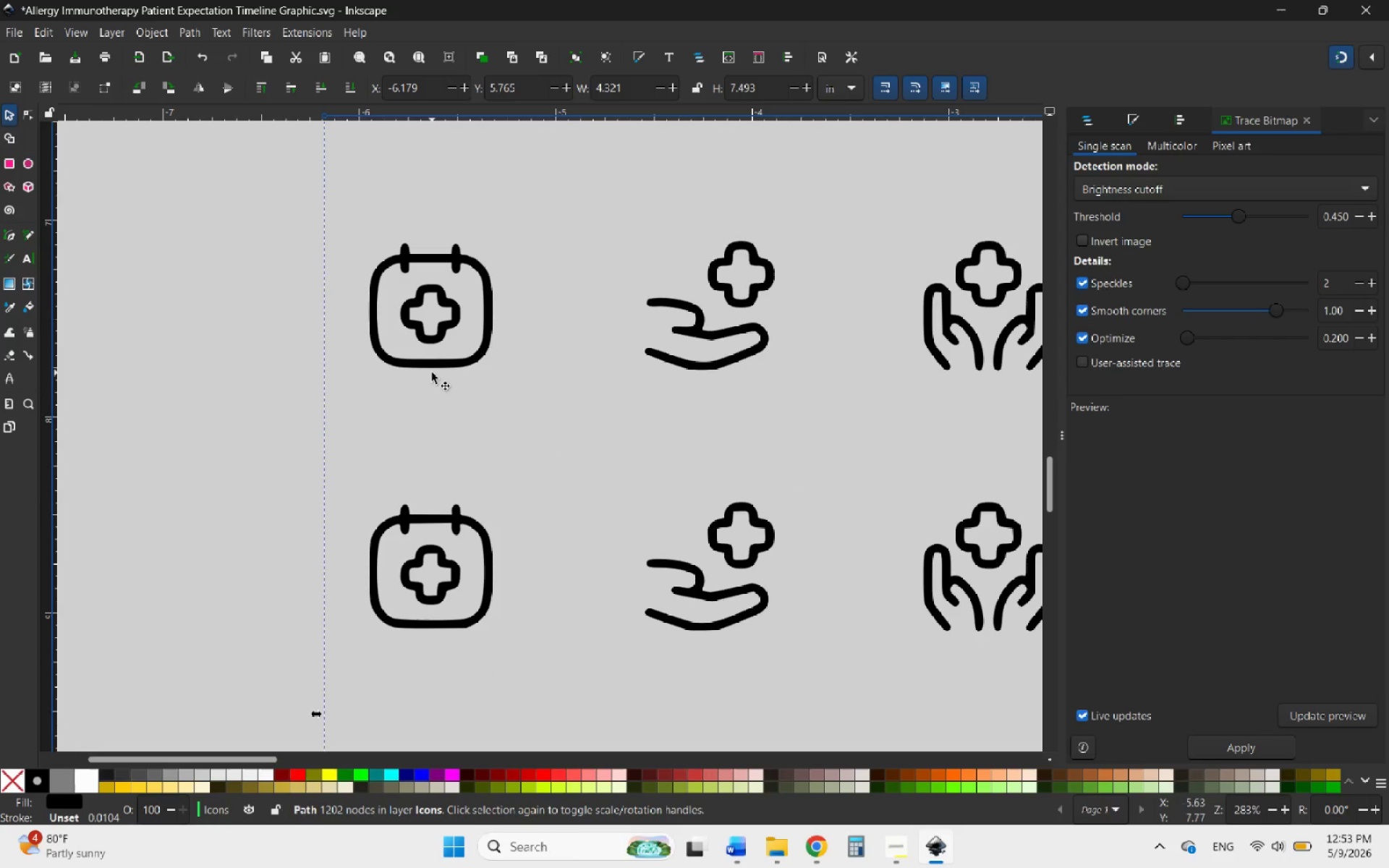 
double_click([428, 366])
 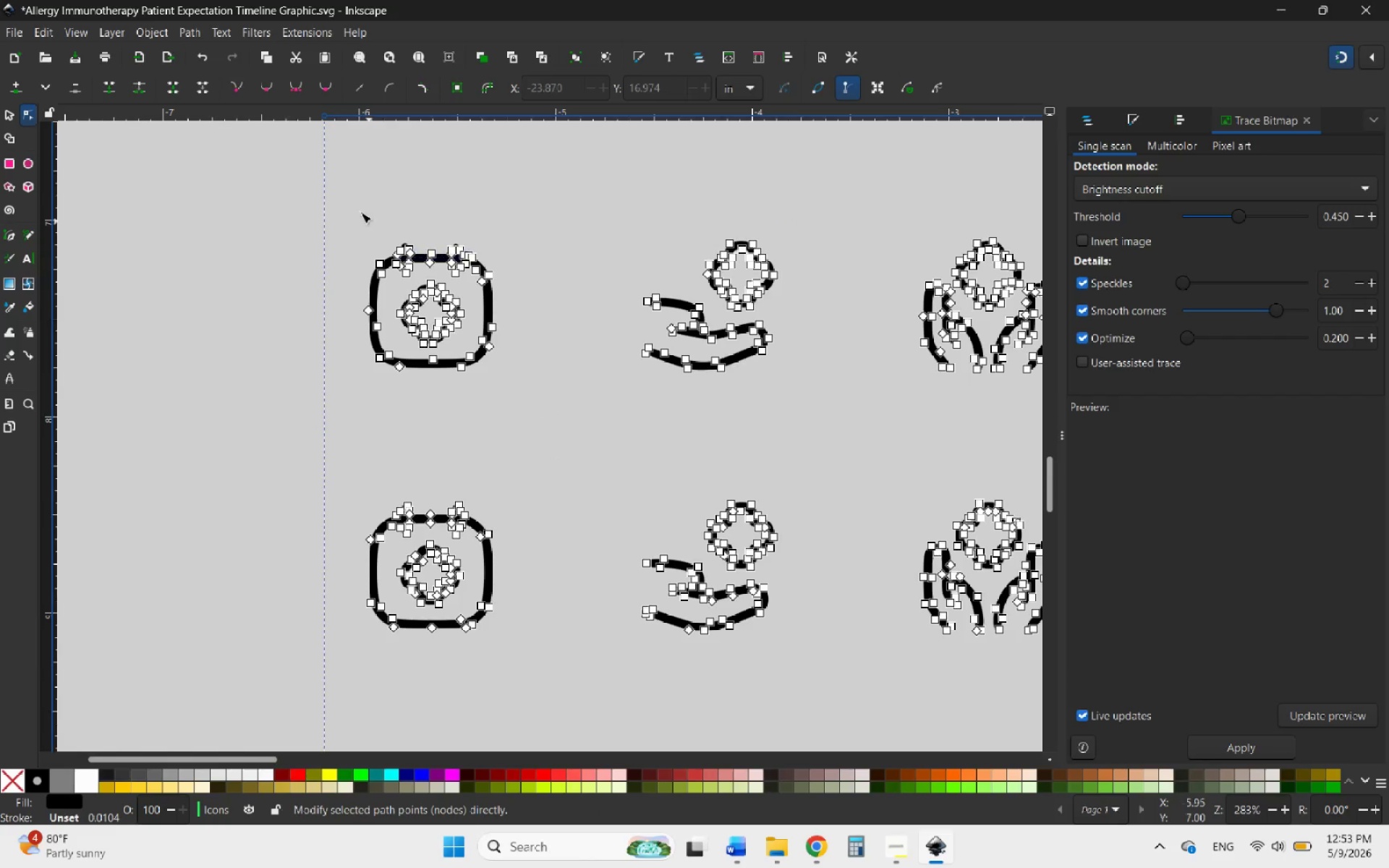 
left_click_drag(start_coordinate=[349, 208], to_coordinate=[551, 407])
 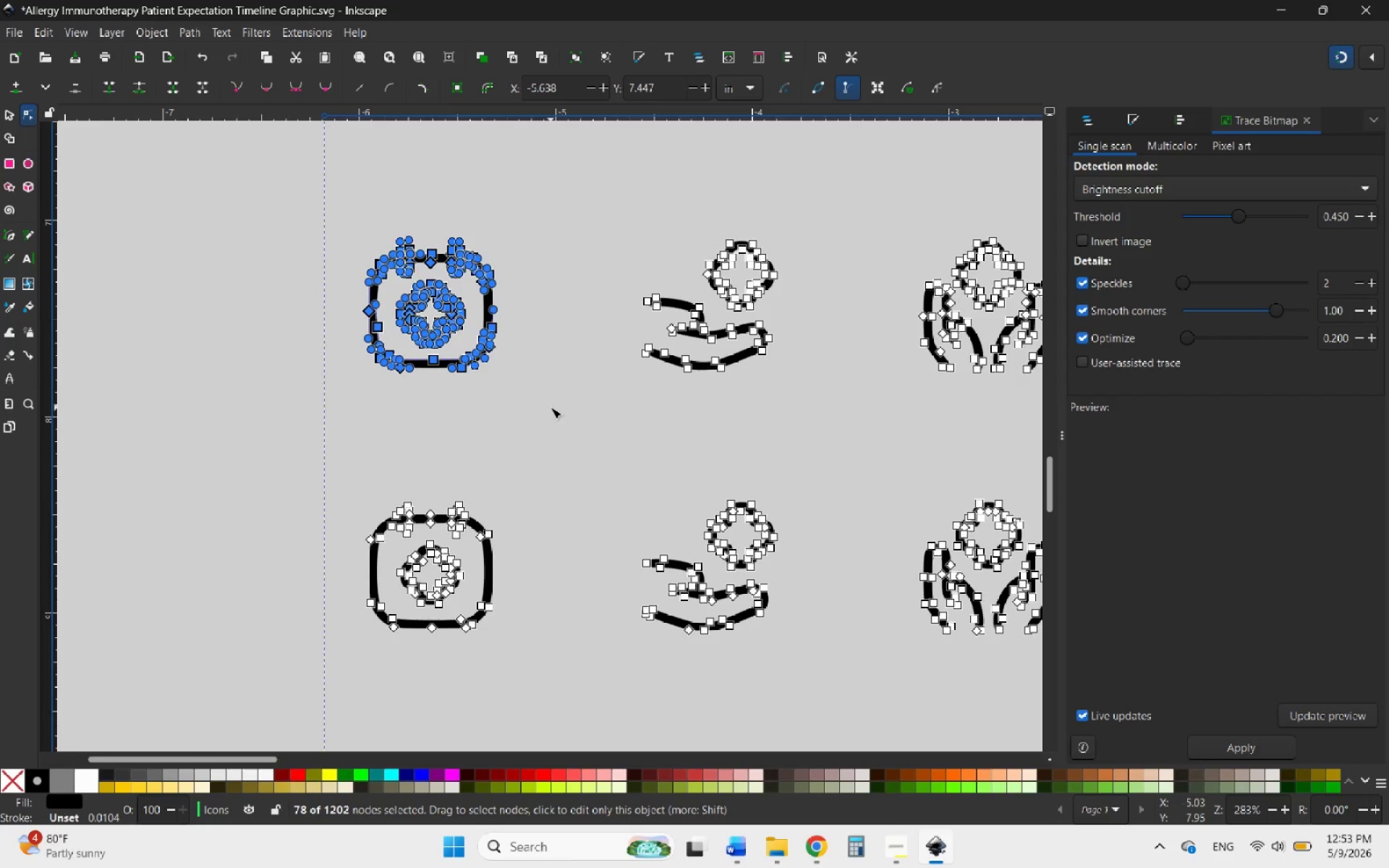 
key(Control+X)
 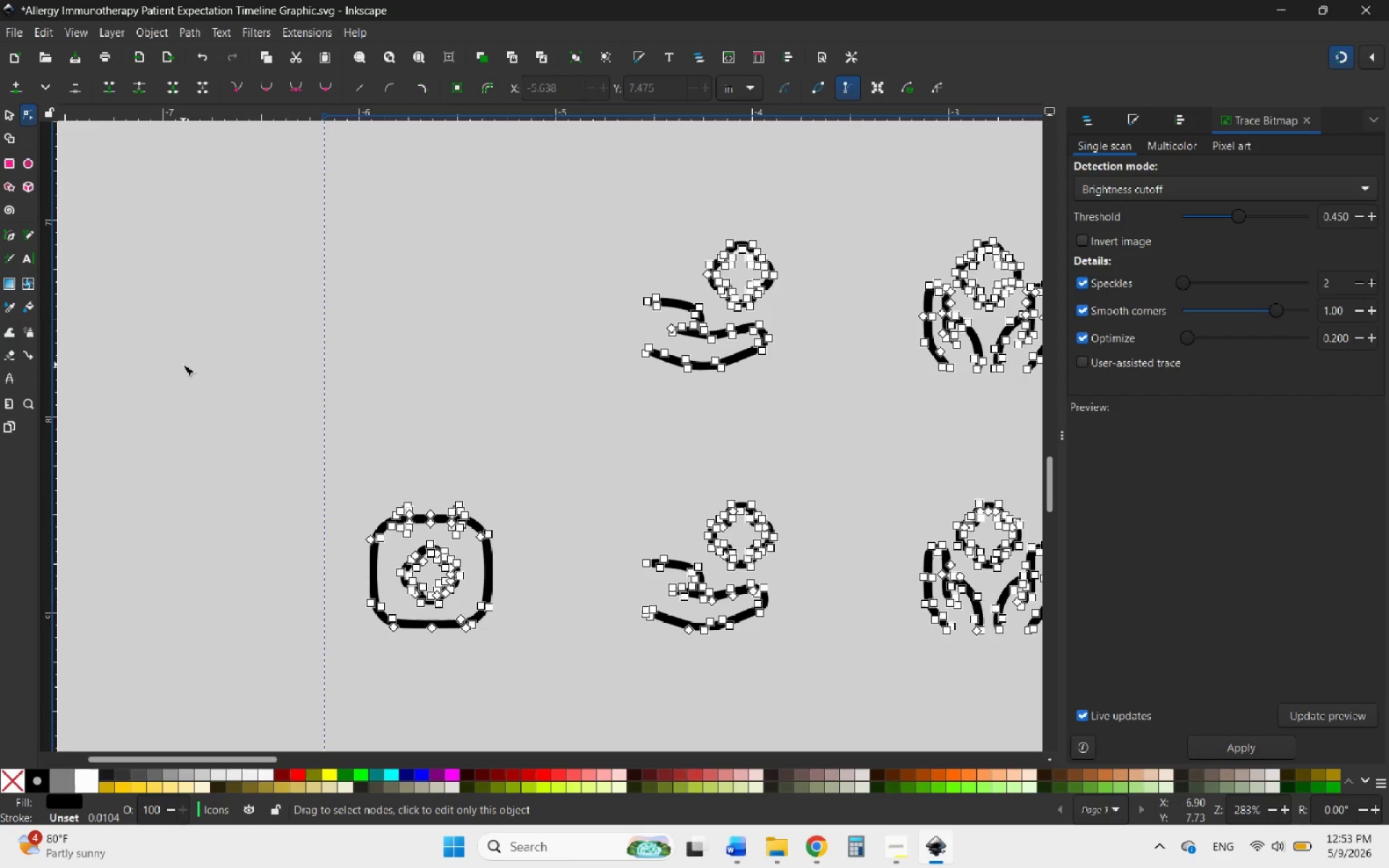 
double_click([183, 365])
 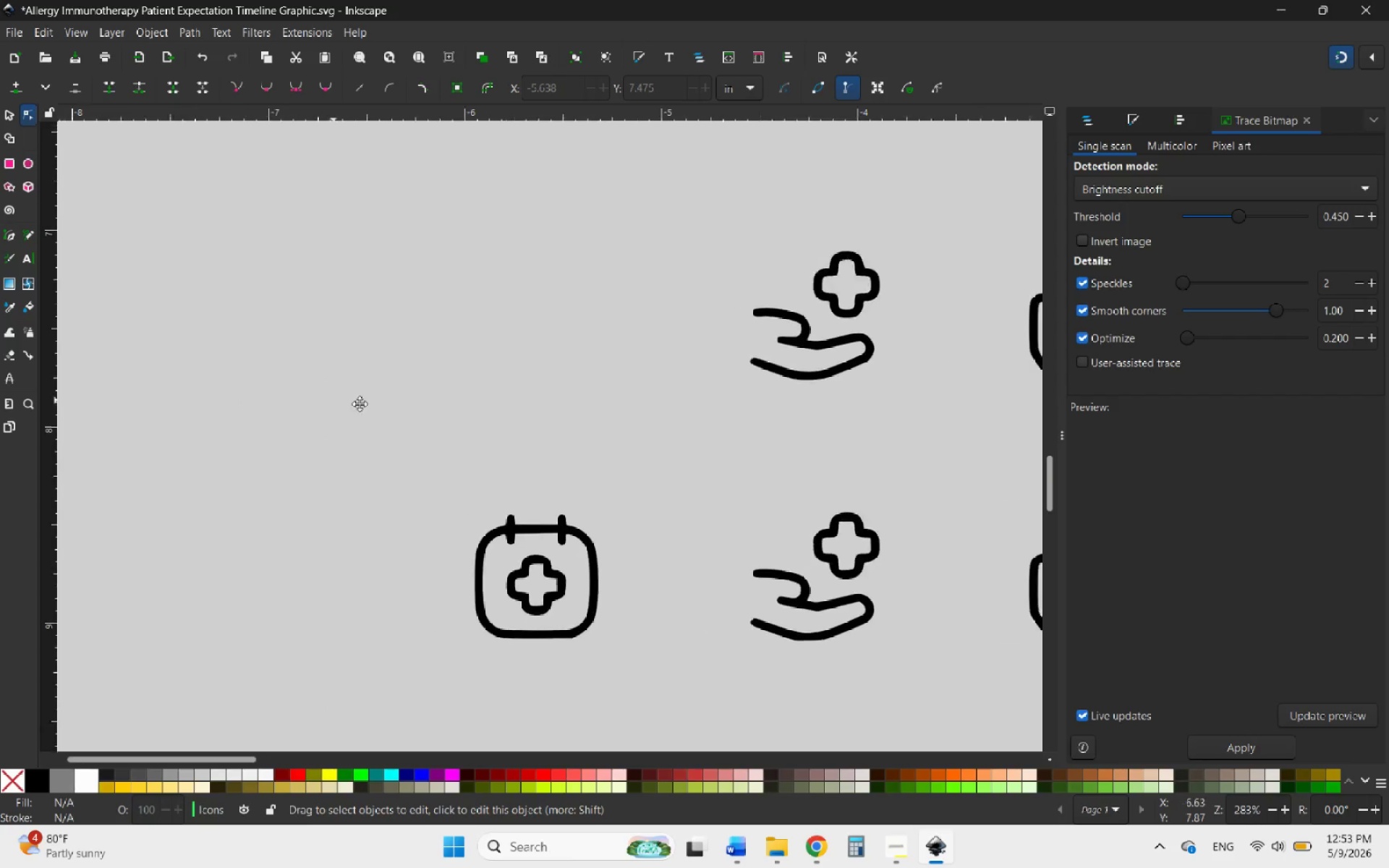 
key(Control+V)
 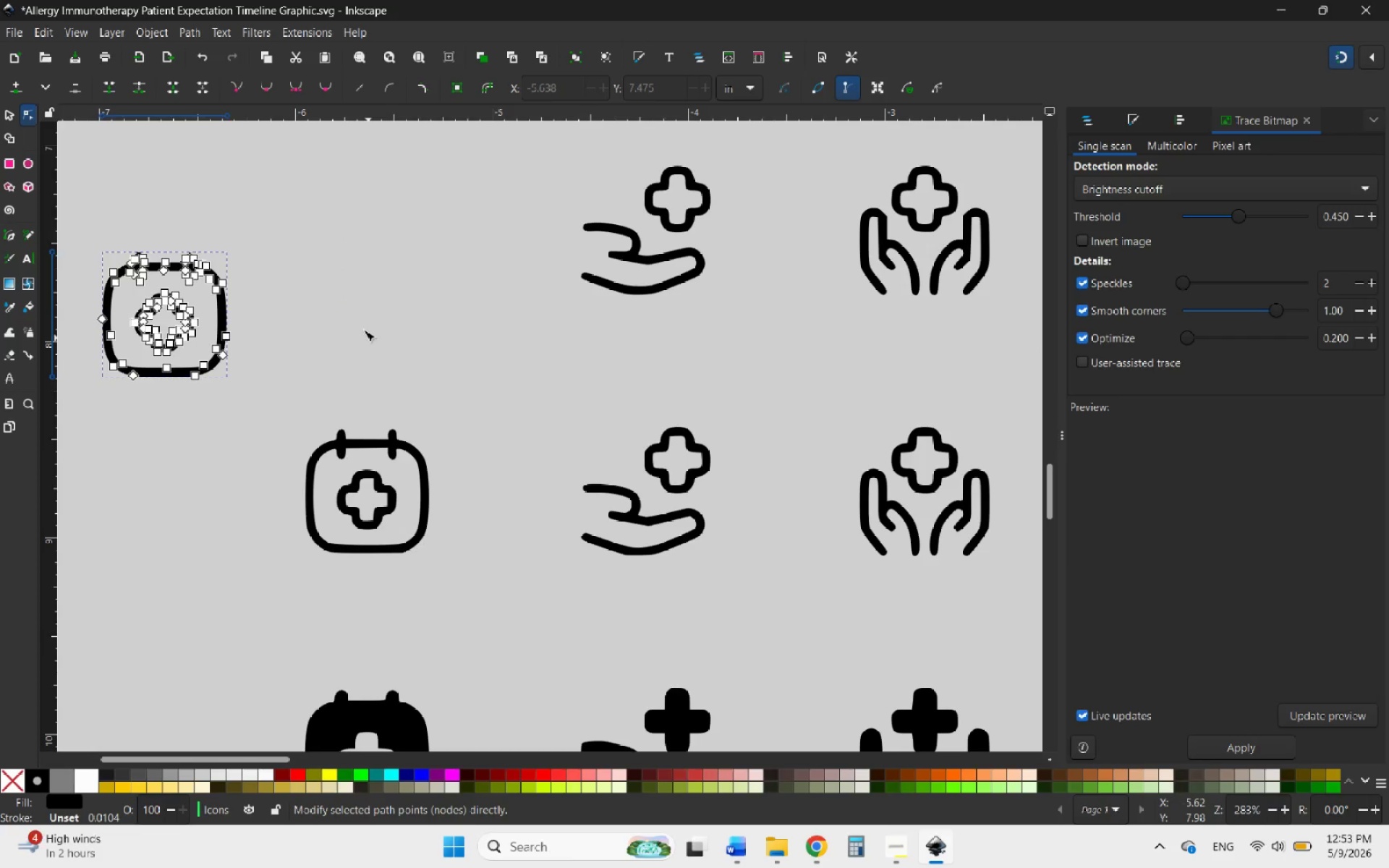 
left_click([14, 116])
 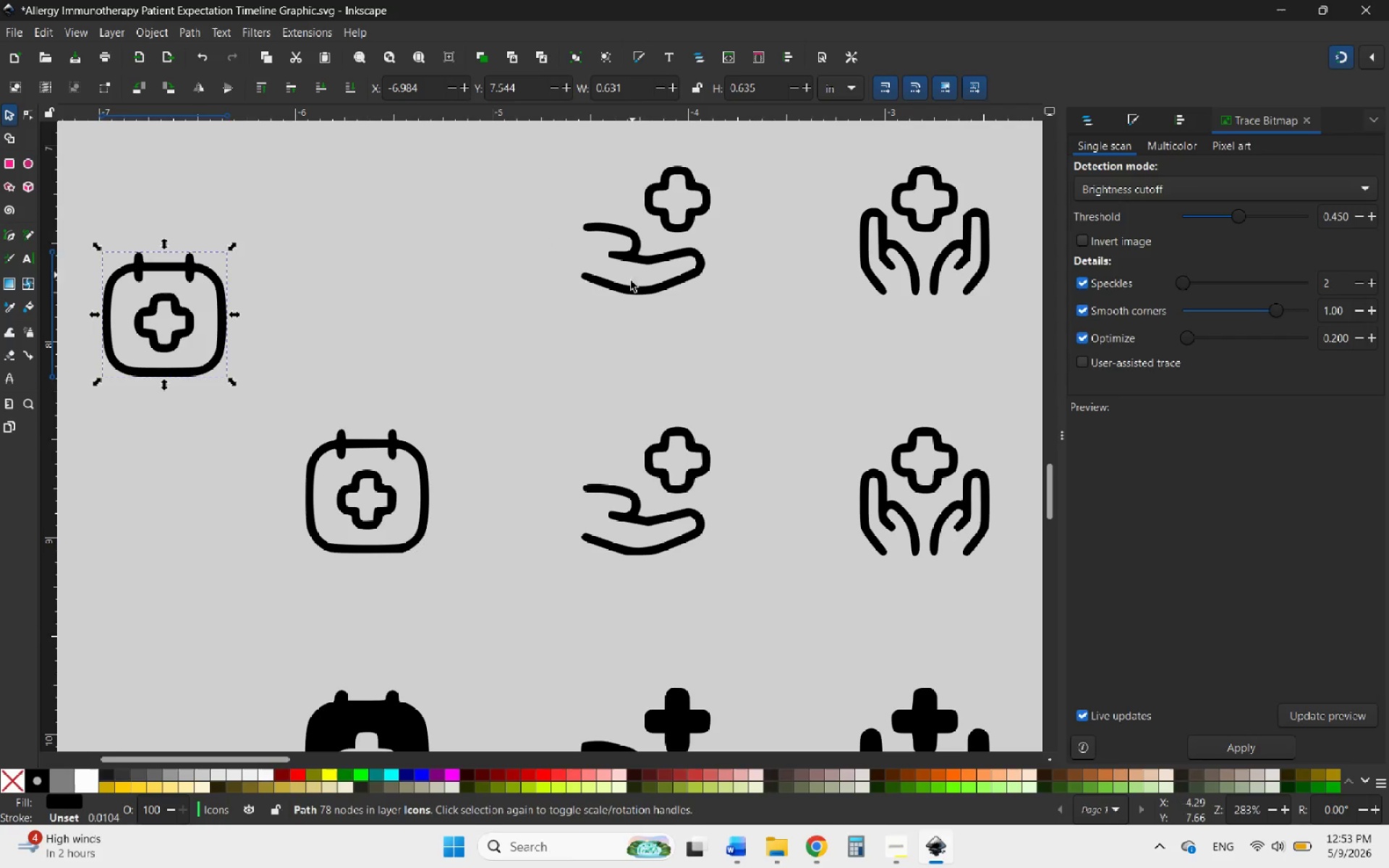 
left_click([626, 289])
 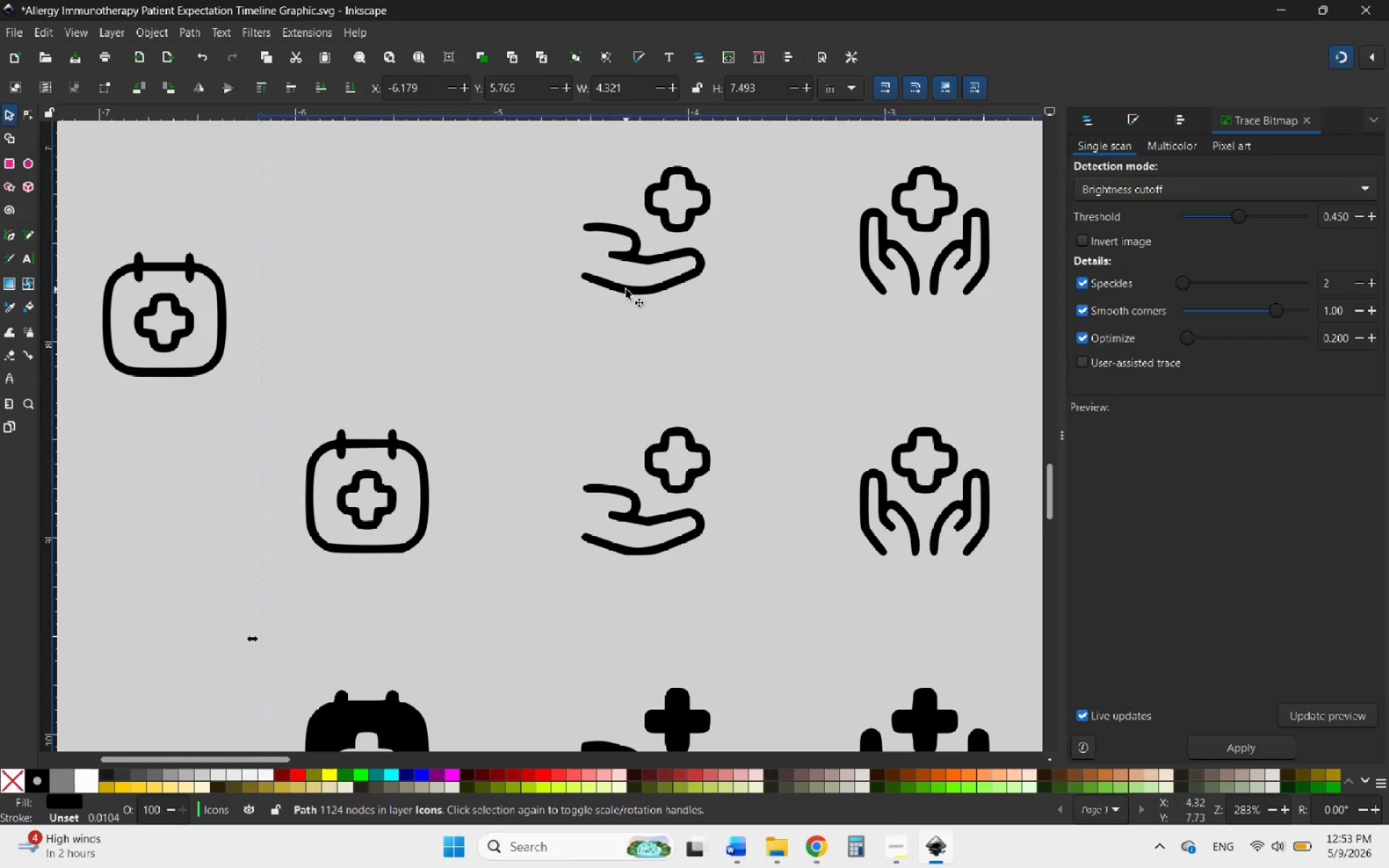 
double_click([626, 289])
 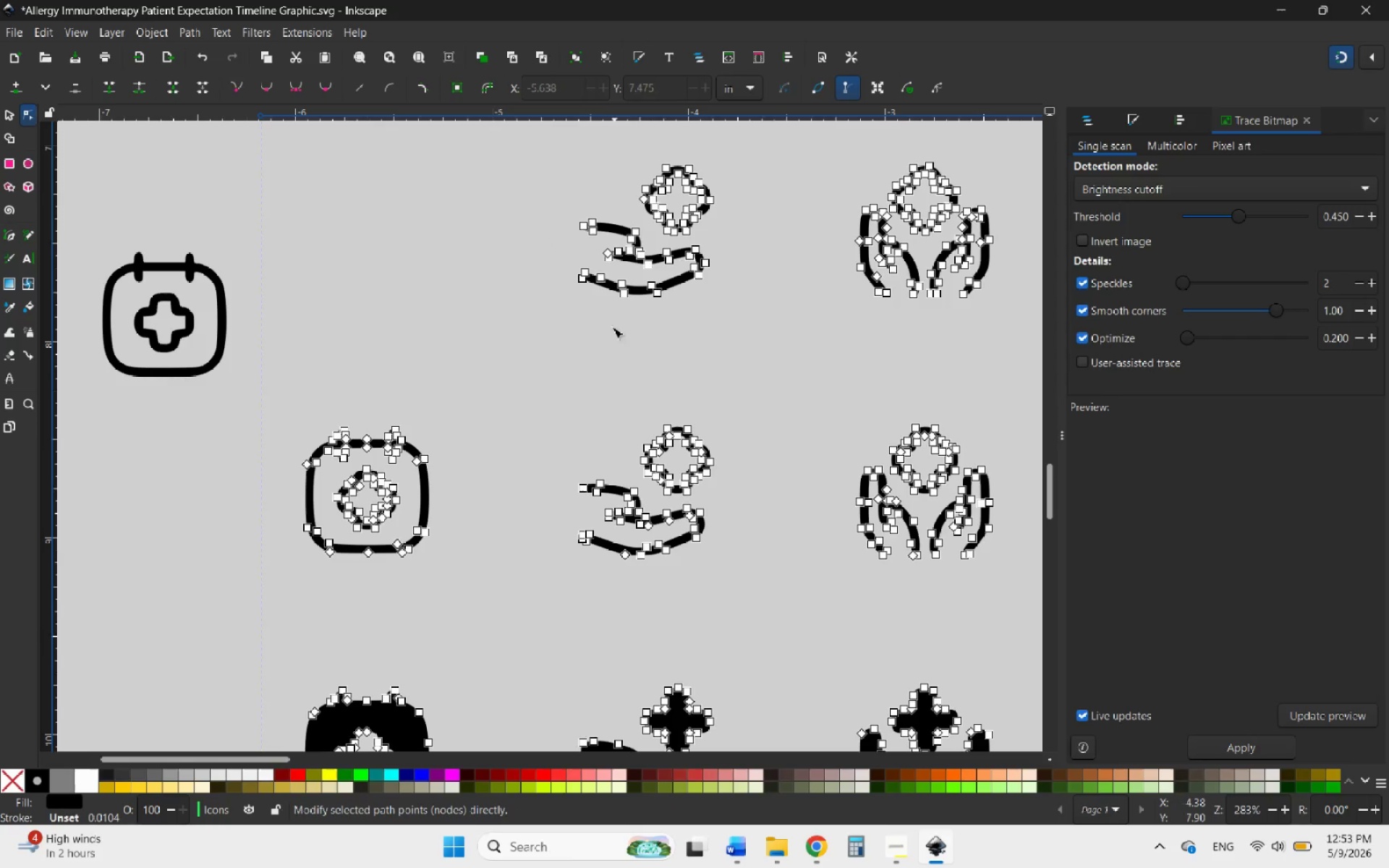 
hold_key(key=ControlLeft, duration=4.81)
scroll: coordinate [604, 348], scroll_direction: down, amount: 2.0
 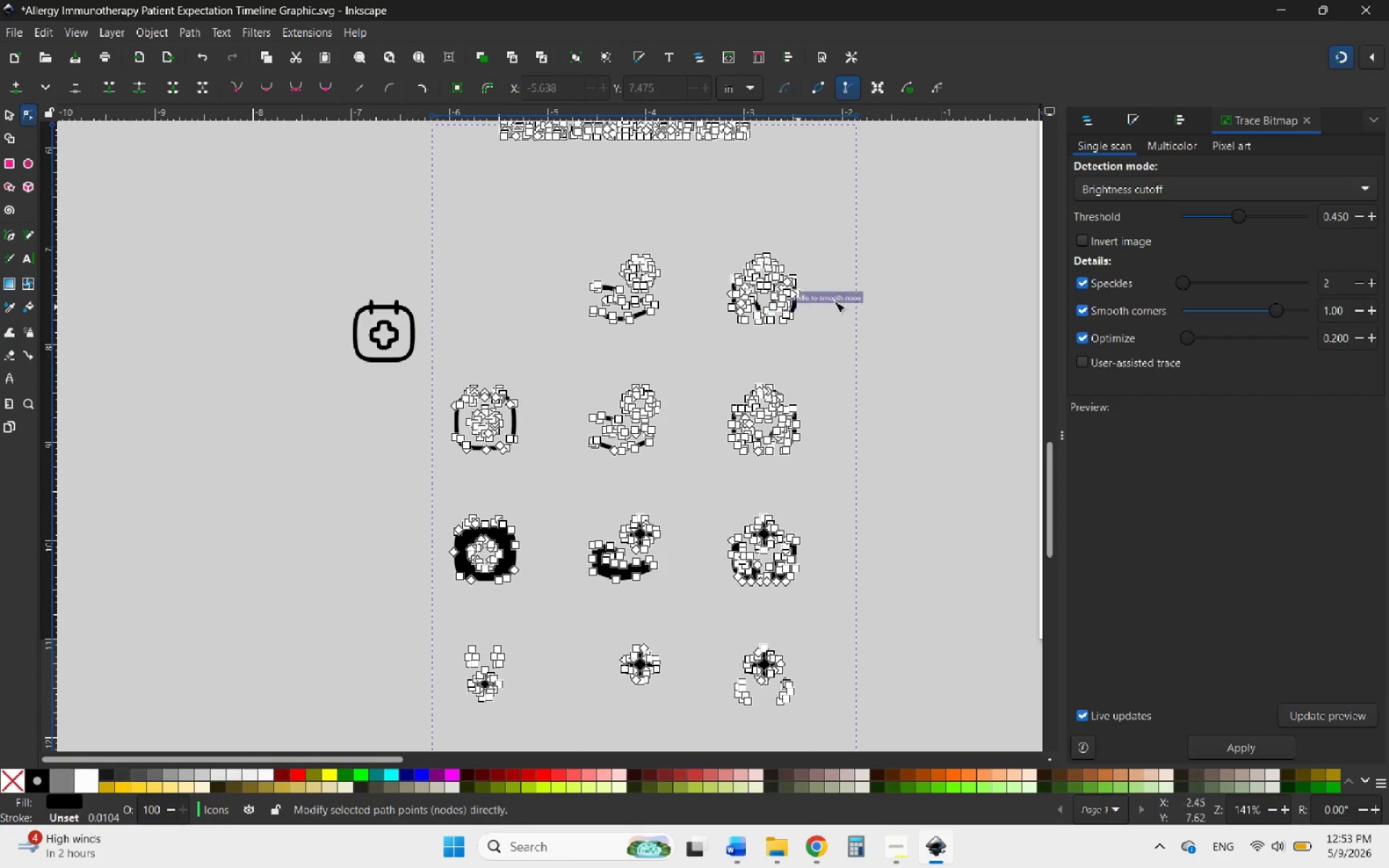 
scroll: coordinate [840, 299], scroll_direction: up, amount: 5.0
 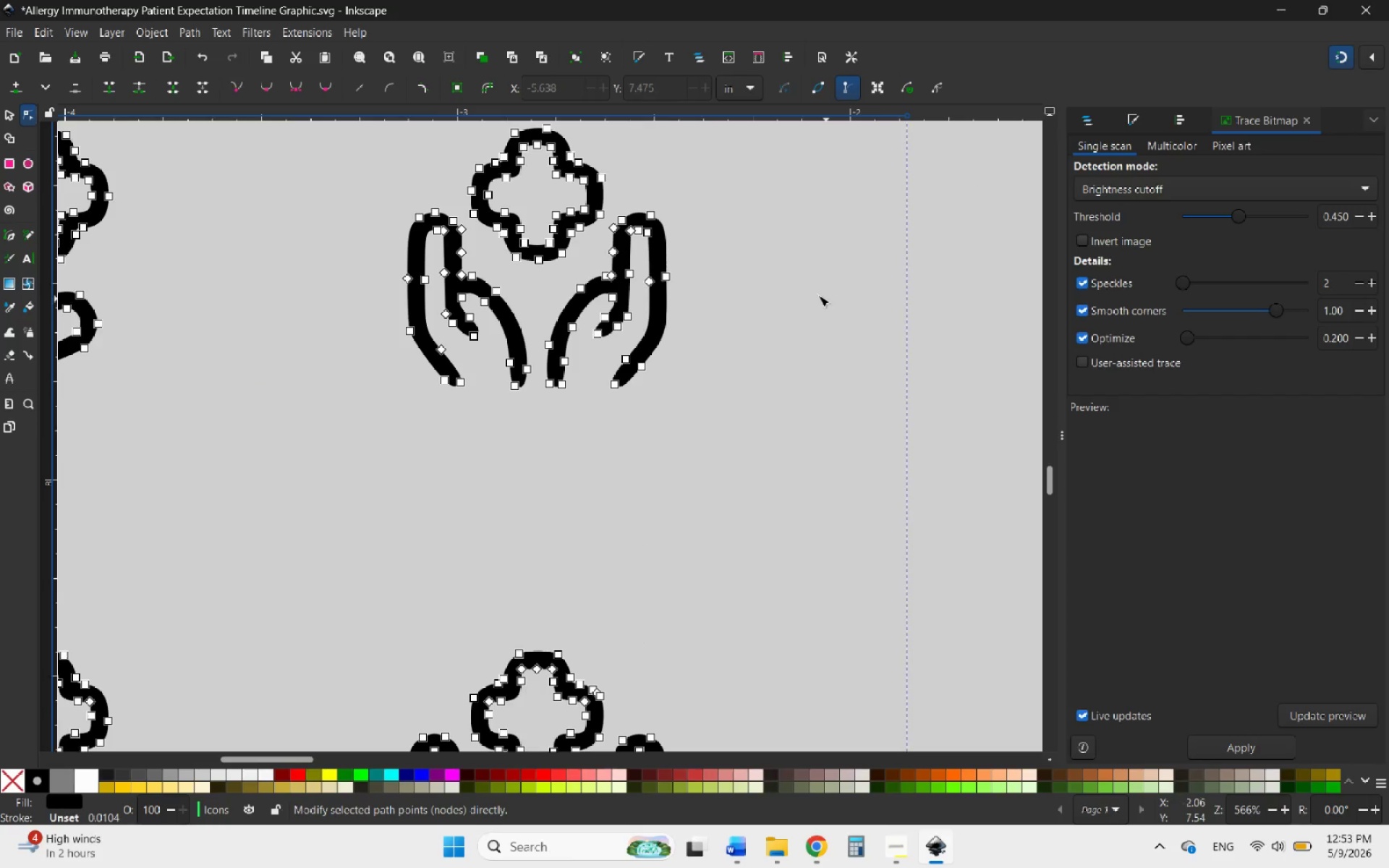 
scroll: coordinate [754, 376], scroll_direction: down, amount: 4.0
 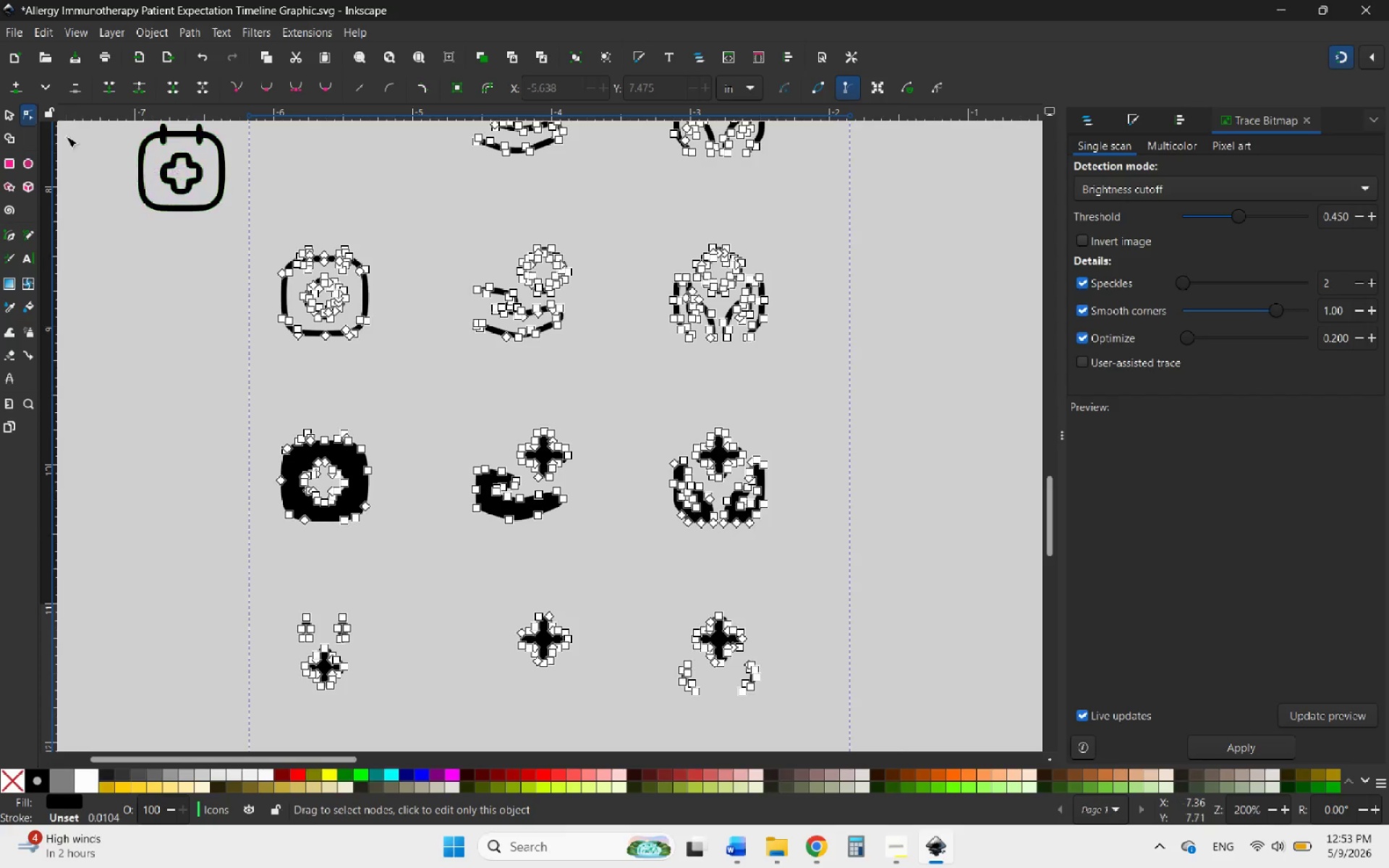 
left_click([7, 116])
 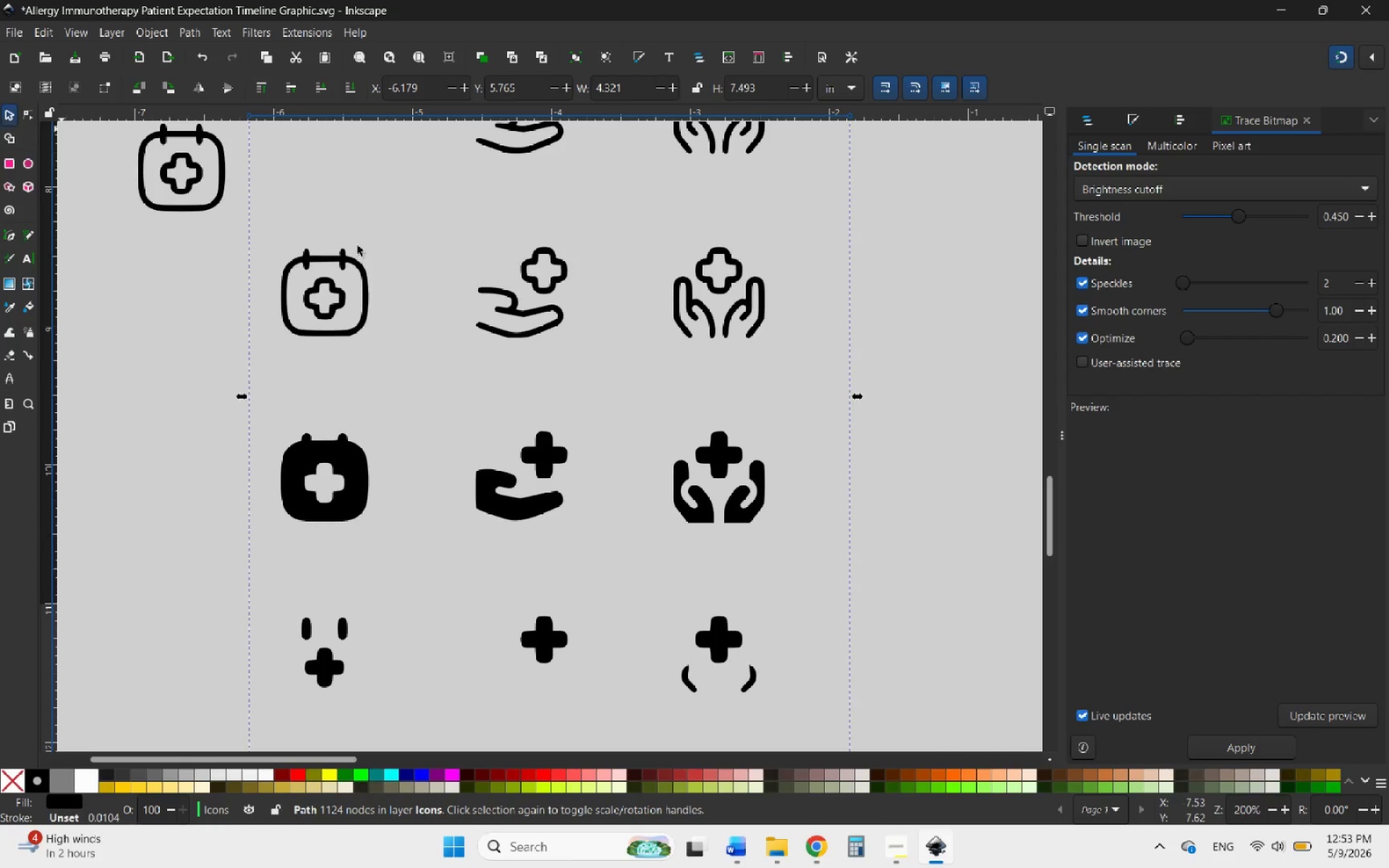 
hold_key(key=ControlLeft, duration=0.75)
scroll: coordinate [527, 352], scroll_direction: down, amount: 2.0
 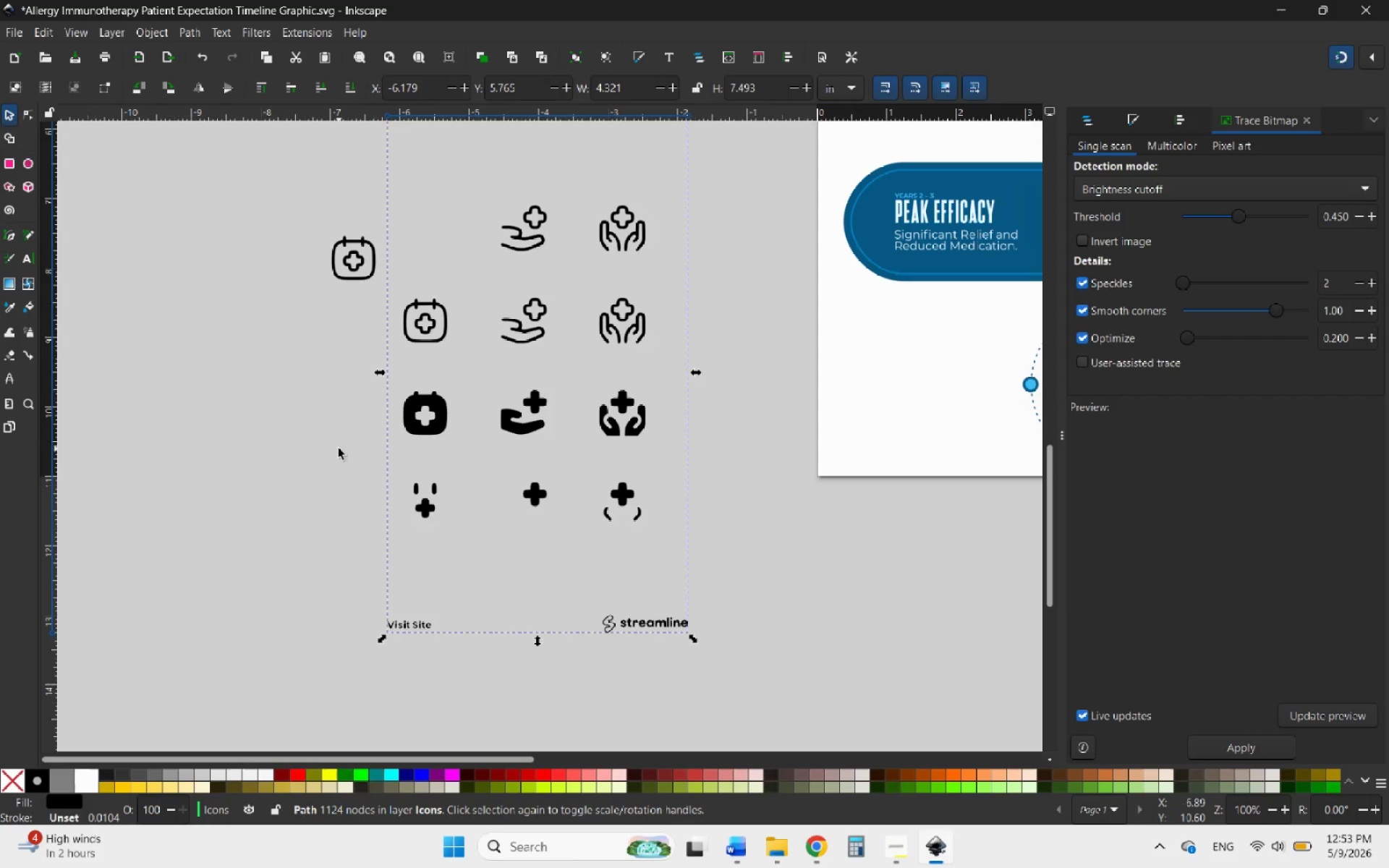 
left_click([338, 448])
 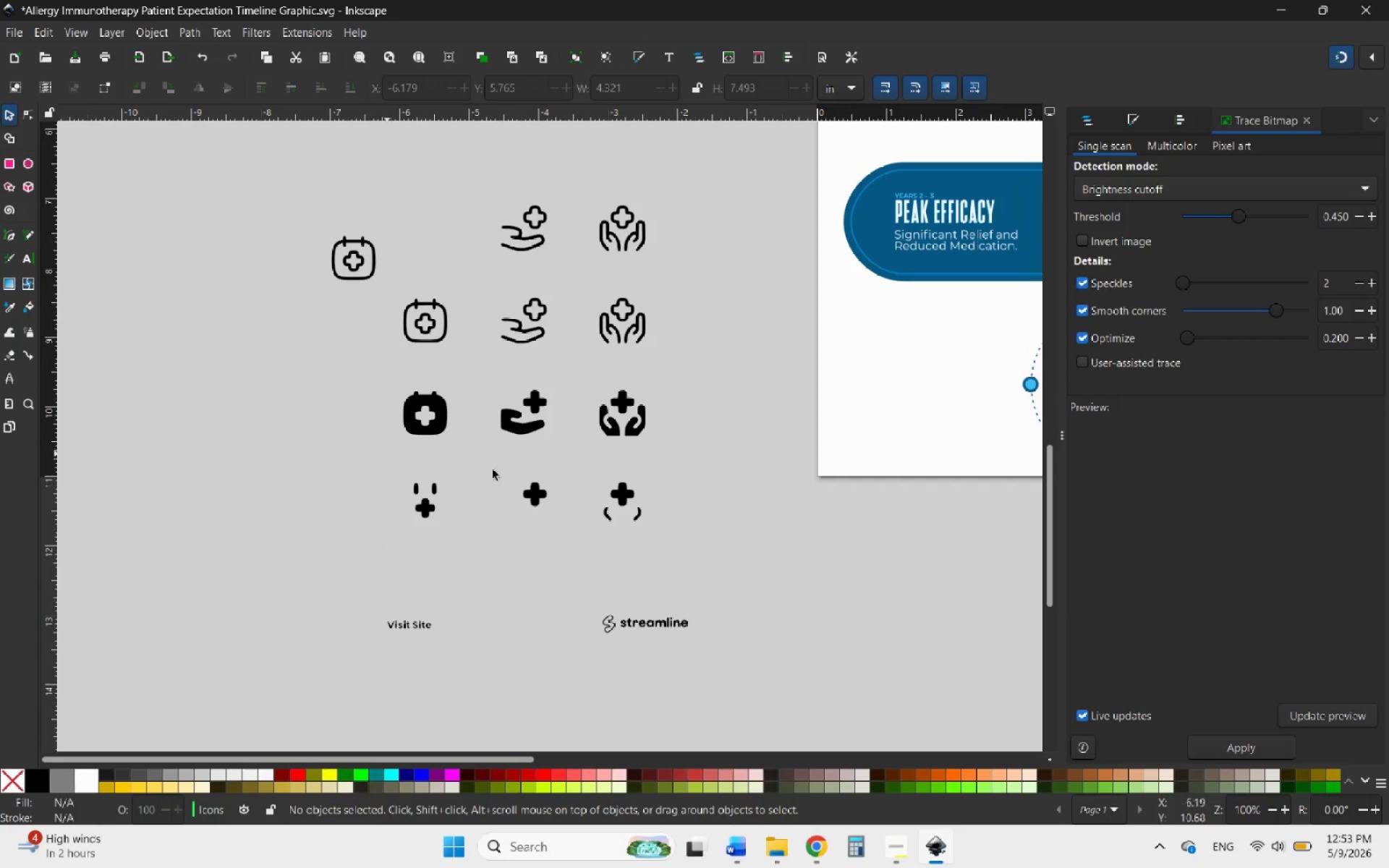 
hold_key(key=ControlLeft, duration=0.5)
scroll: coordinate [697, 485], scroll_direction: down, amount: 2.0
 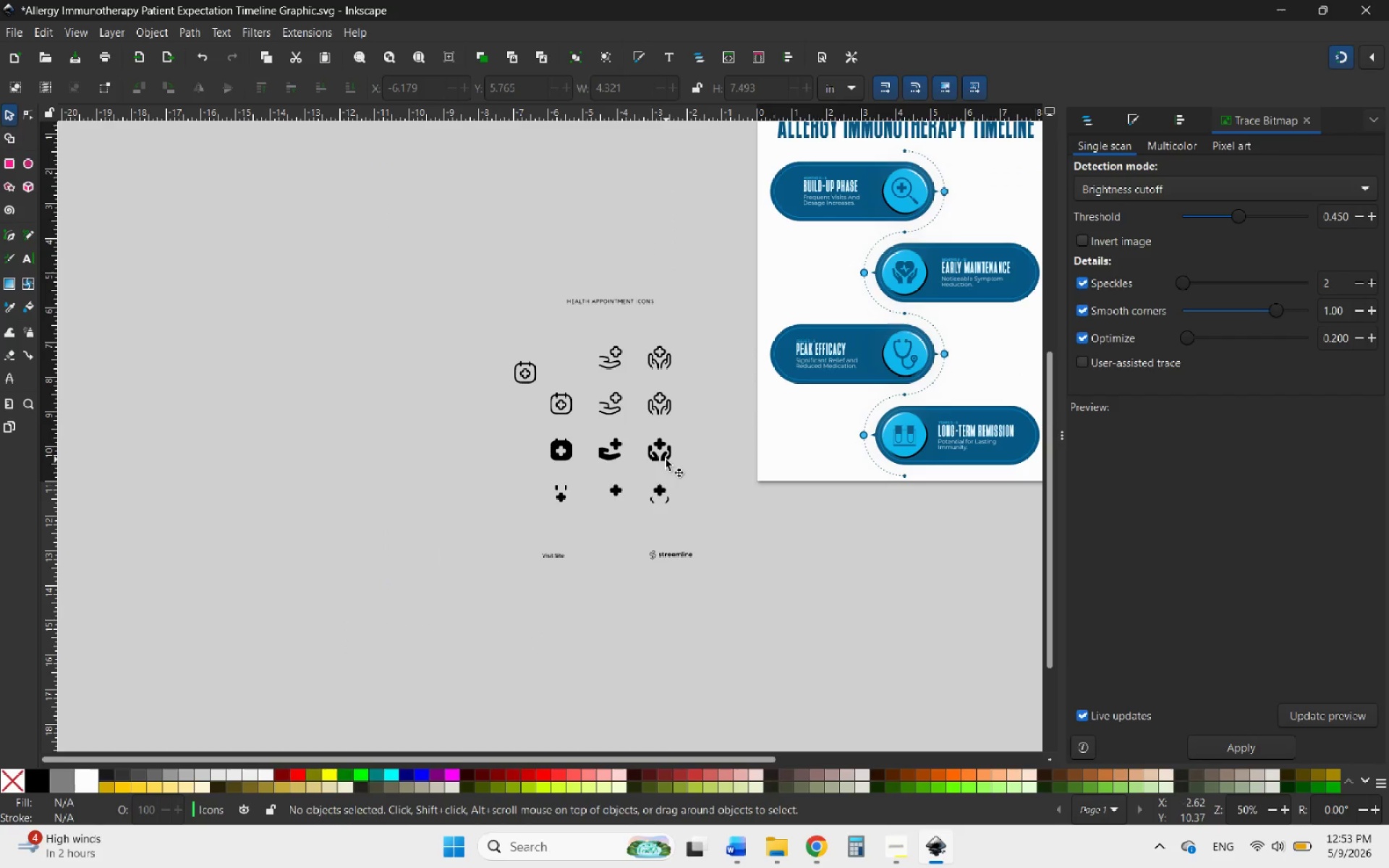 
left_click_drag(start_coordinate=[666, 459], to_coordinate=[438, 424])
 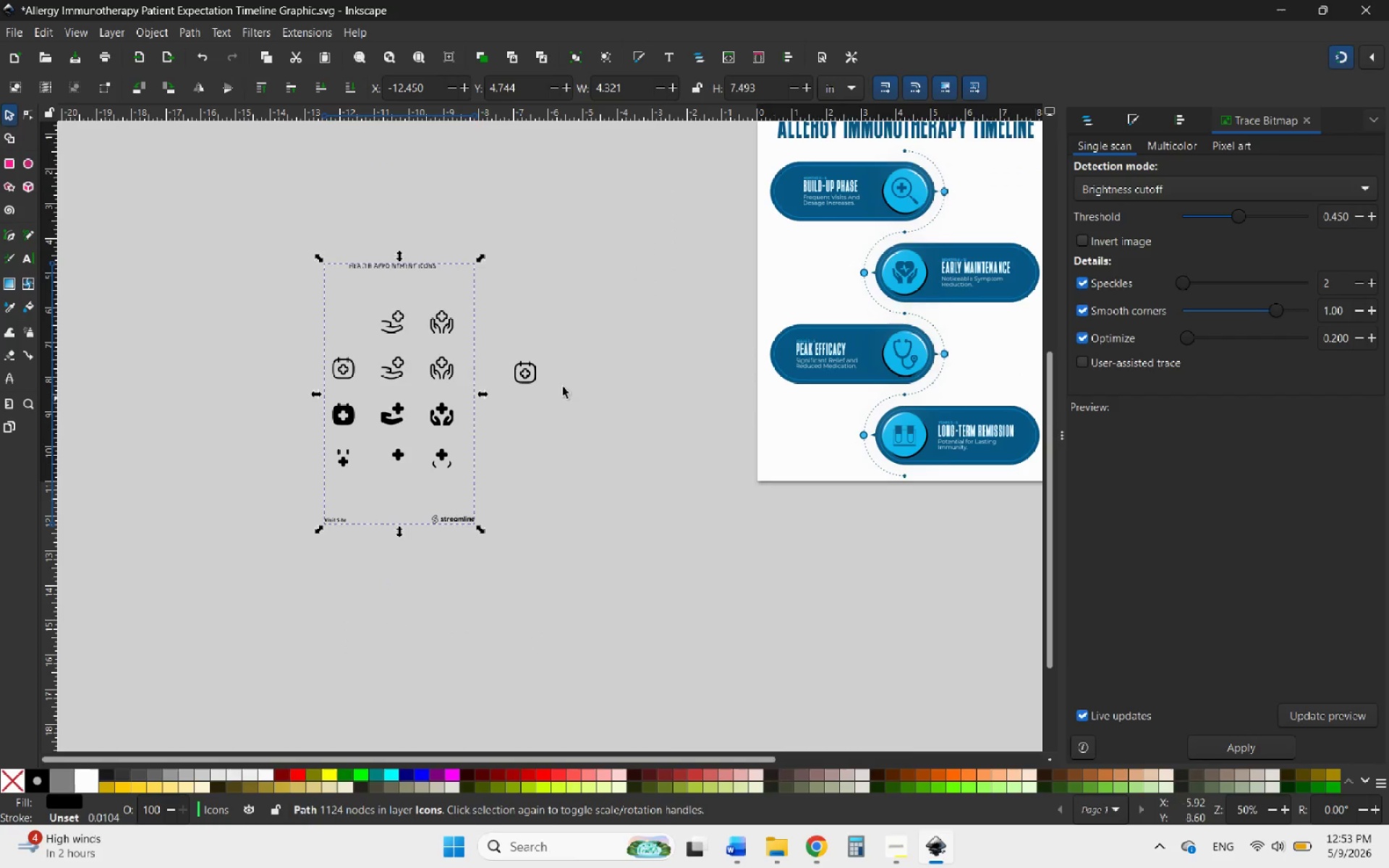 
hold_key(key=ControlLeft, duration=0.8)
scroll: coordinate [532, 370], scroll_direction: up, amount: 4.0
 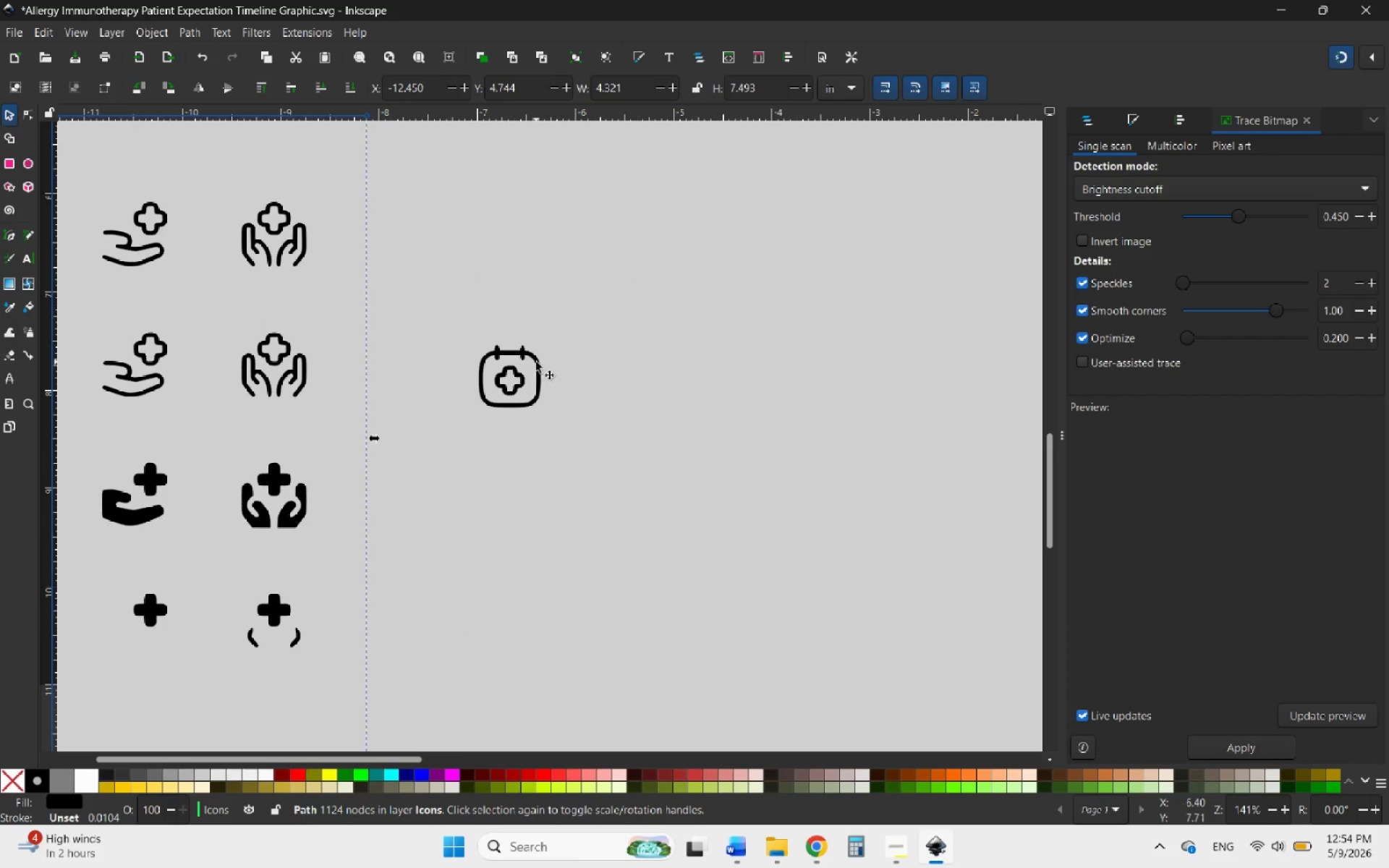 
left_click([536, 362])
 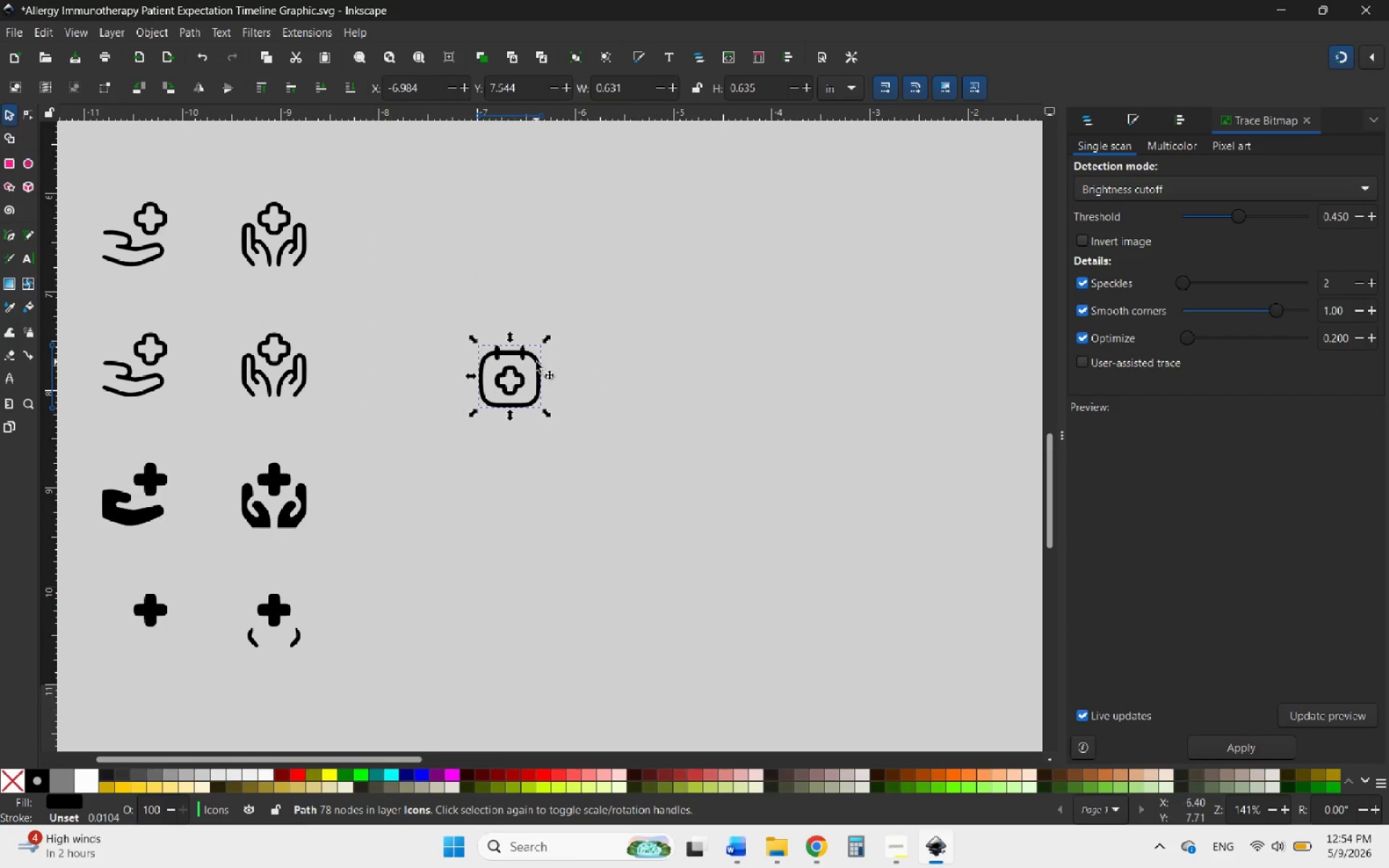 
key(Control+X)
 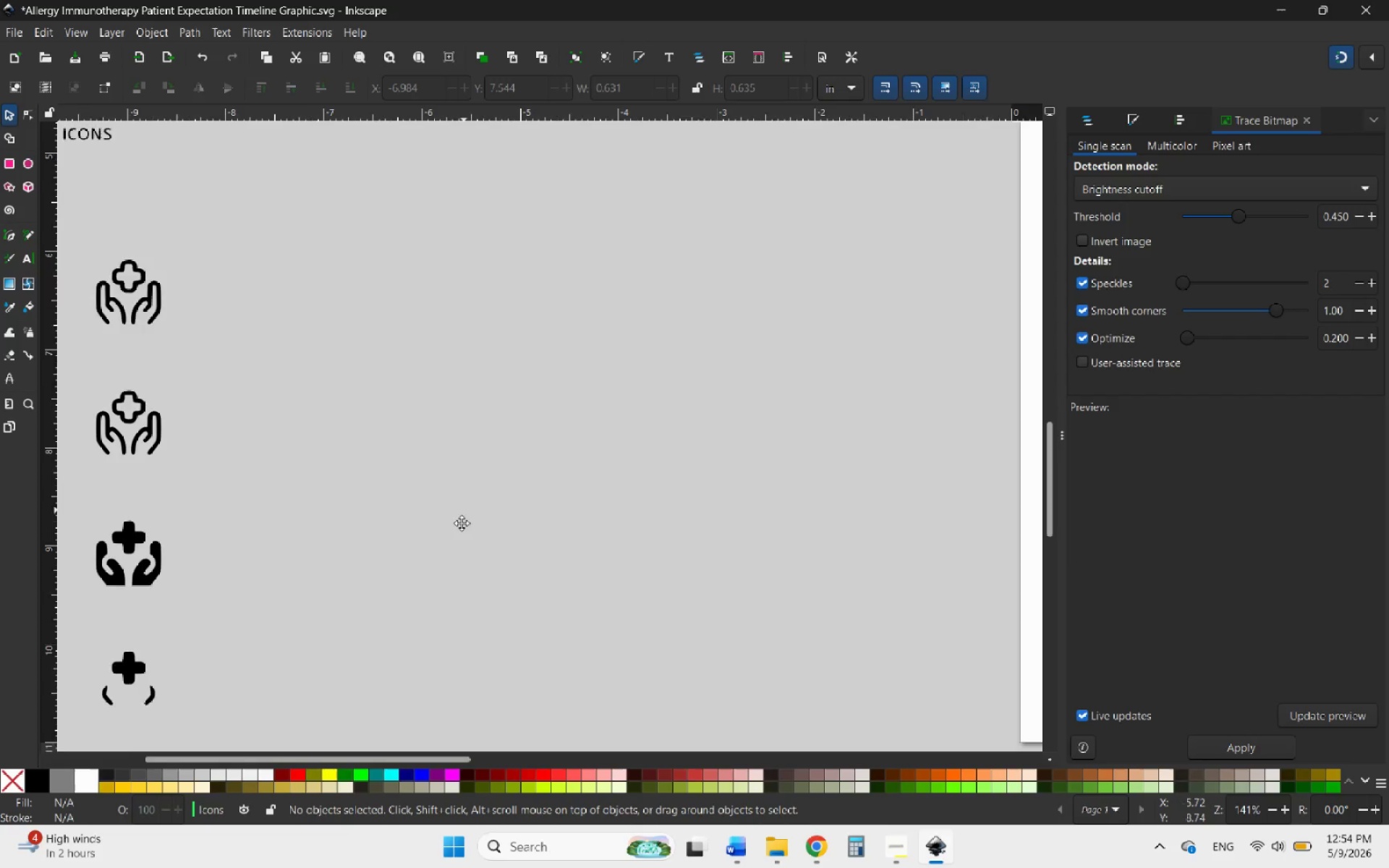 
key(Control+V)
 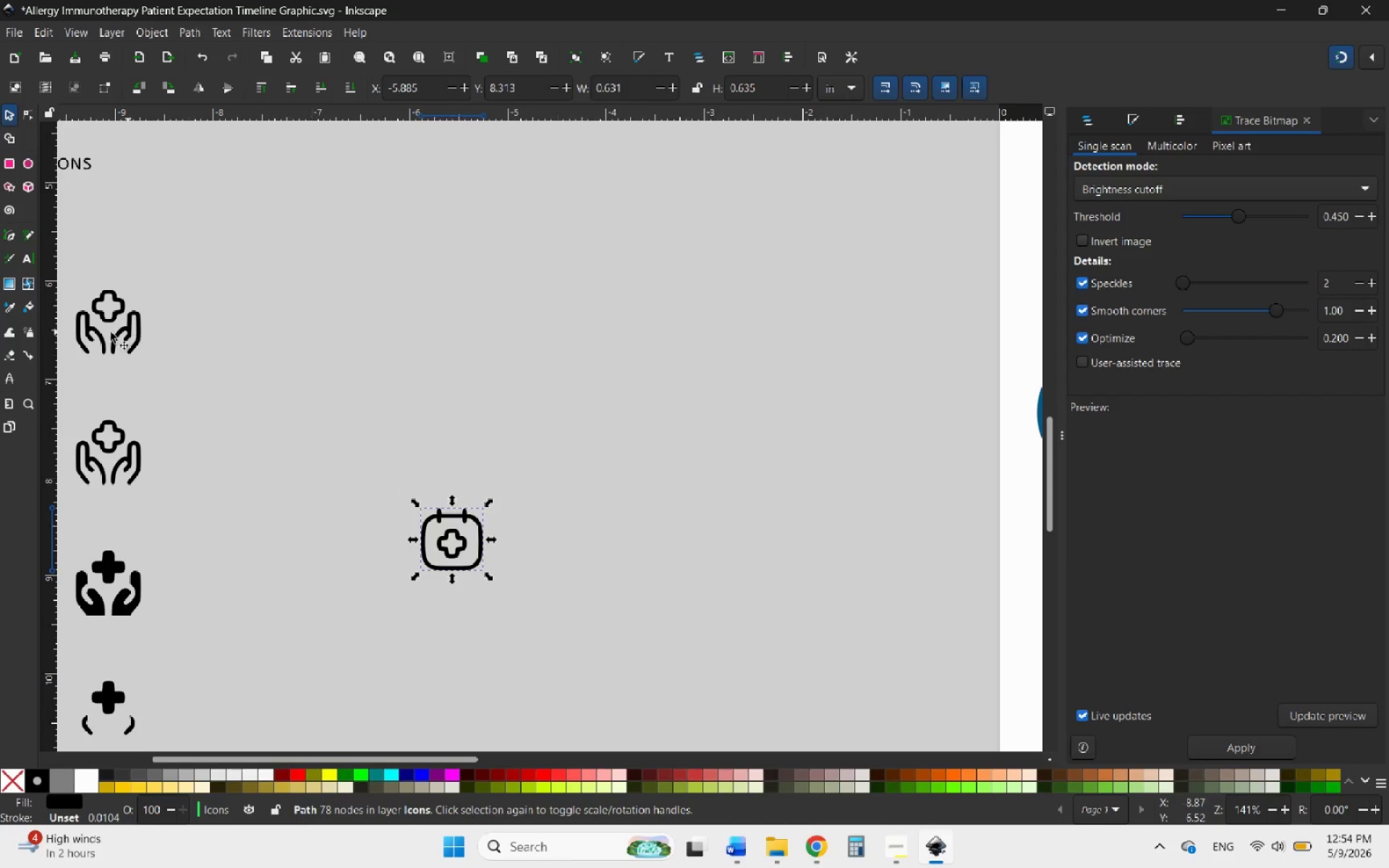 
left_click([4, 302])
 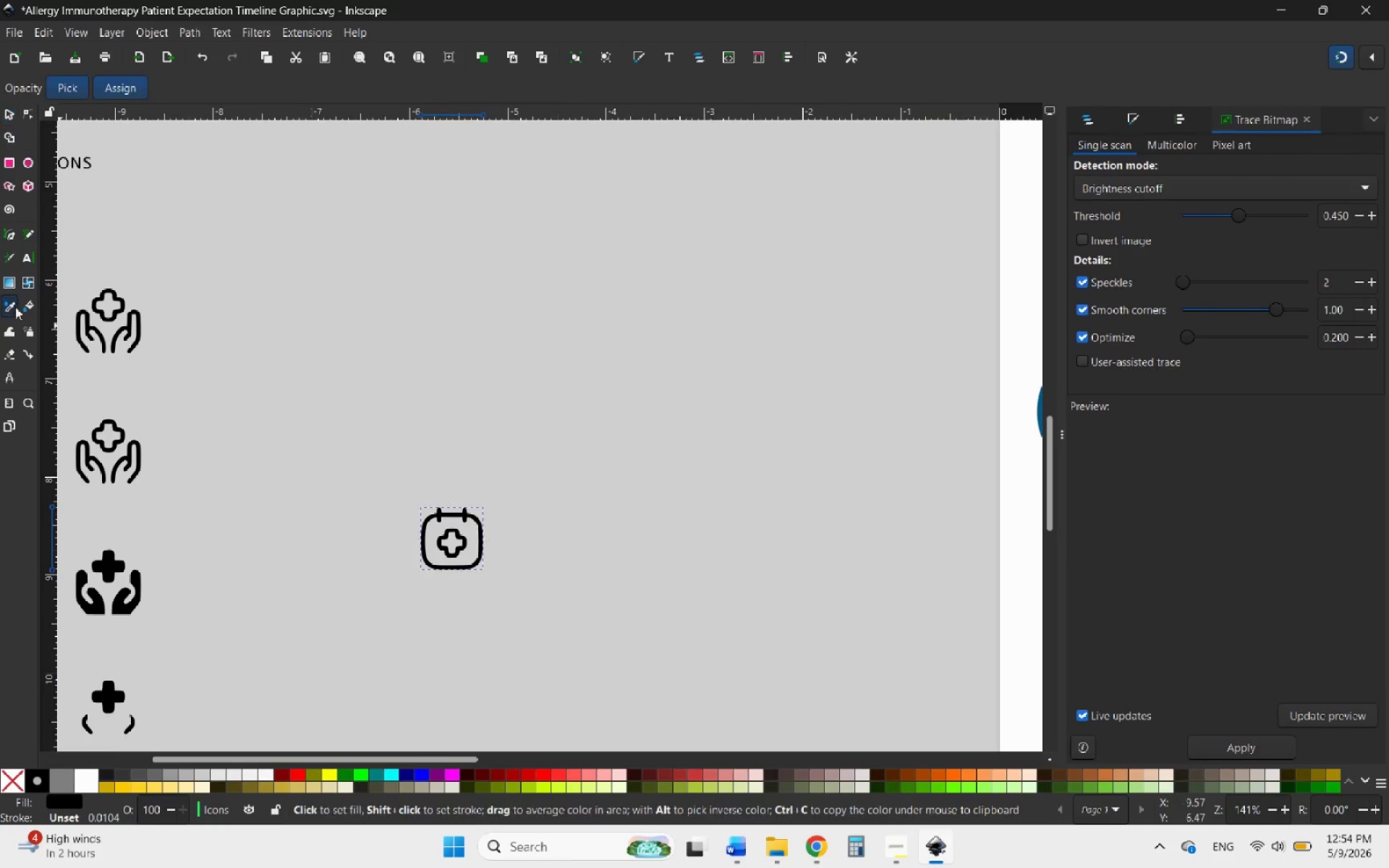 
hold_key(key=ControlLeft, duration=1.11)
scroll: coordinate [558, 516], scroll_direction: down, amount: 5.0
 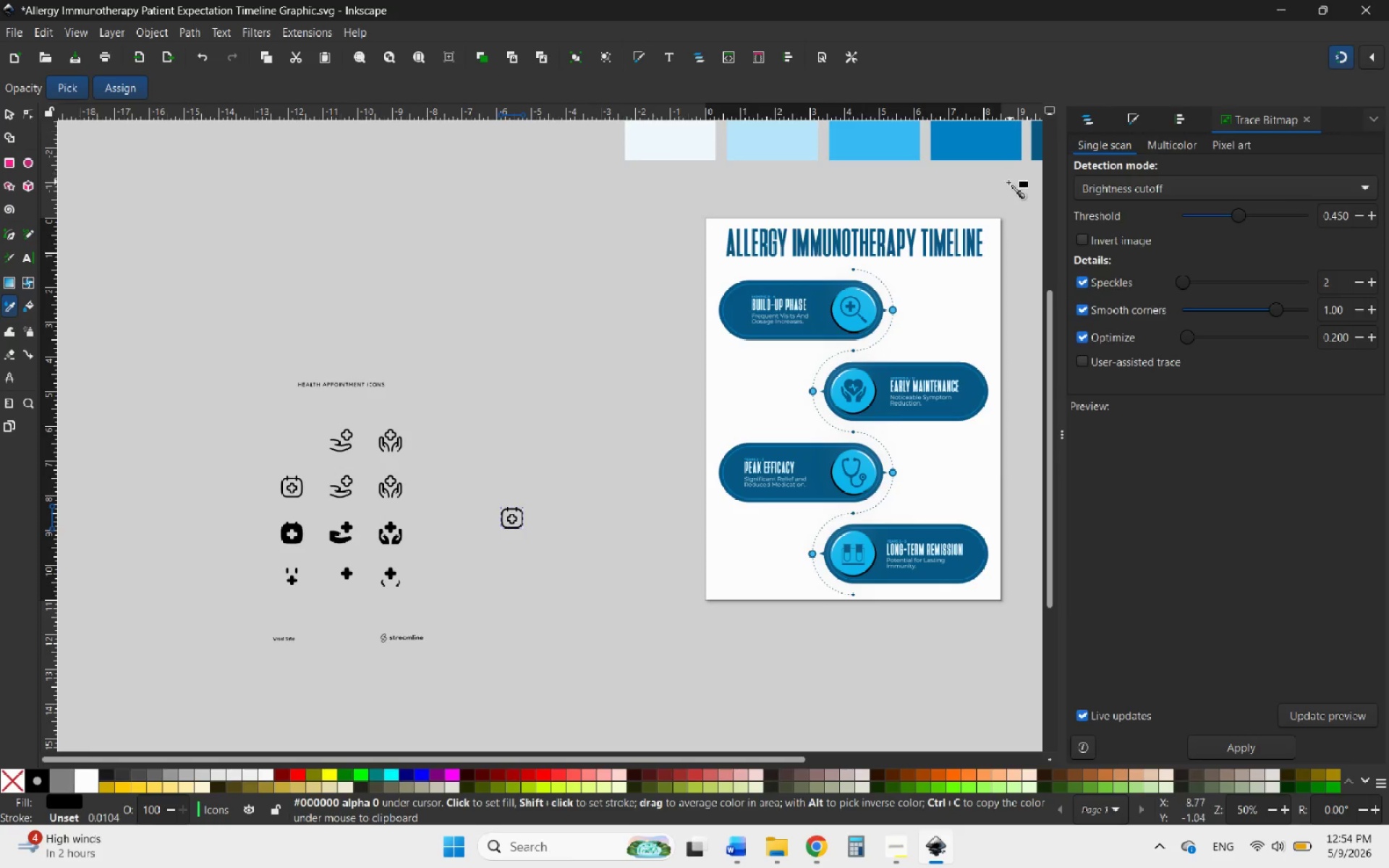 
left_click([795, 239])
 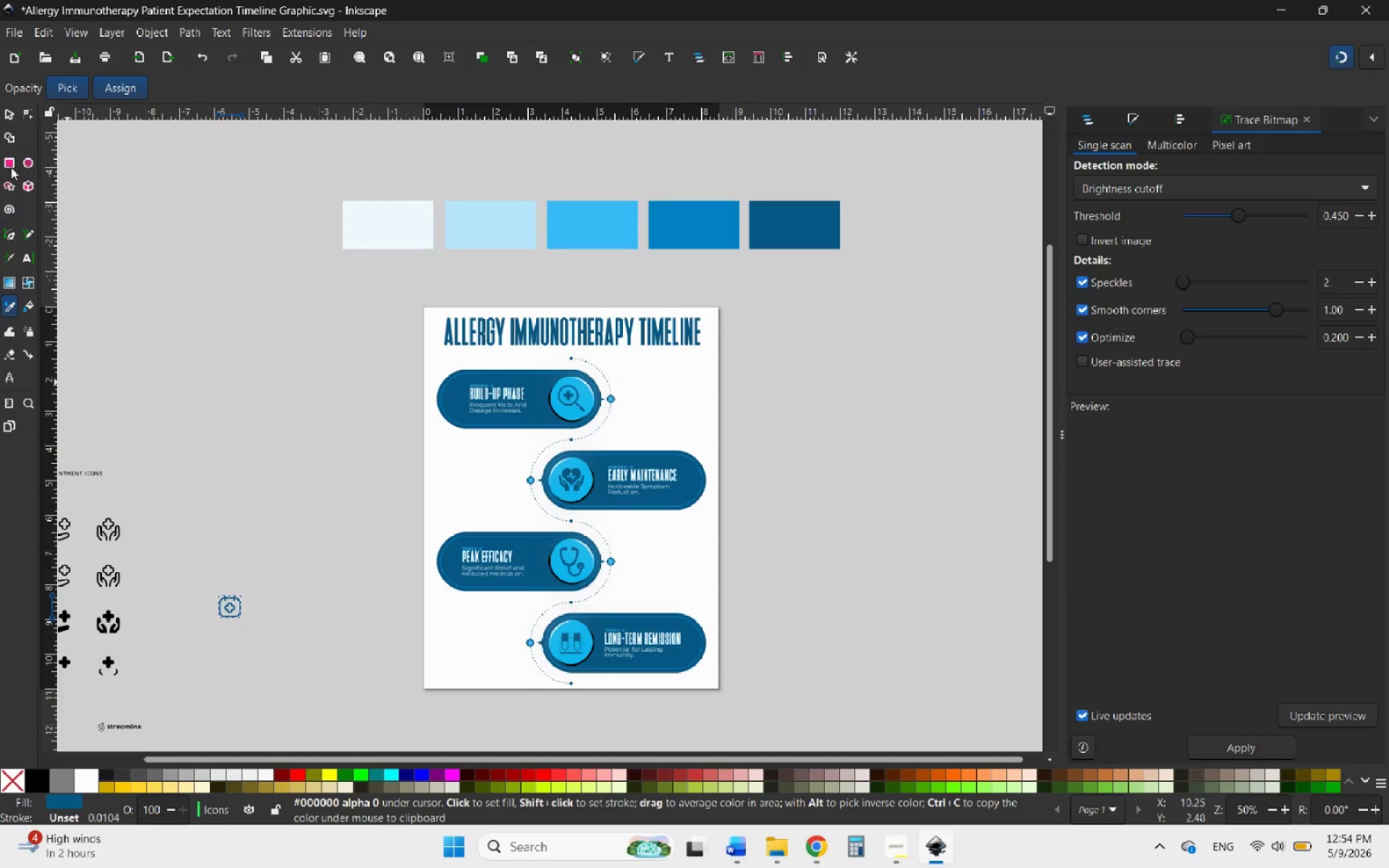 
scroll: coordinate [708, 277], scroll_direction: up, amount: 1.0
 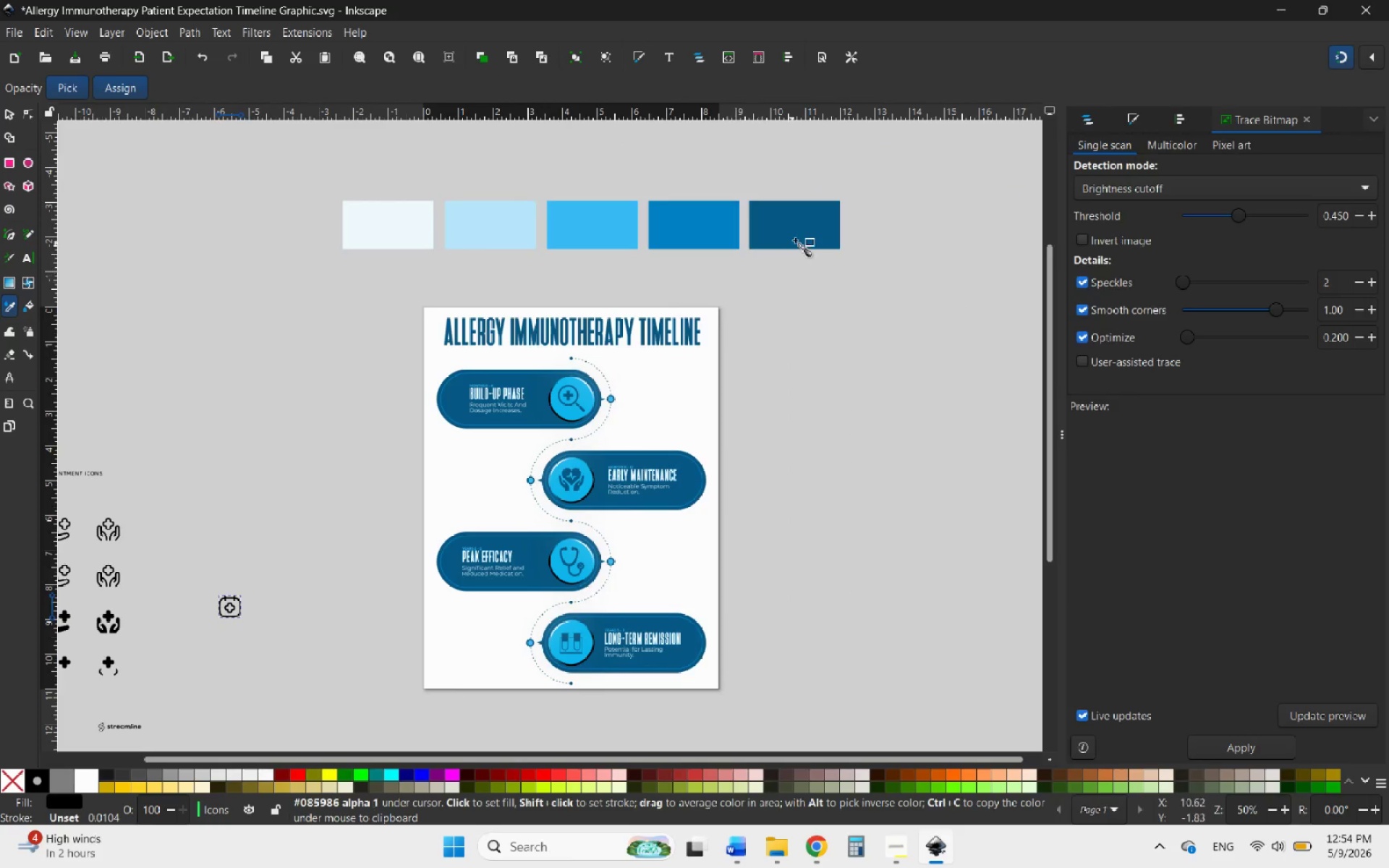 
left_click([4, 108])
 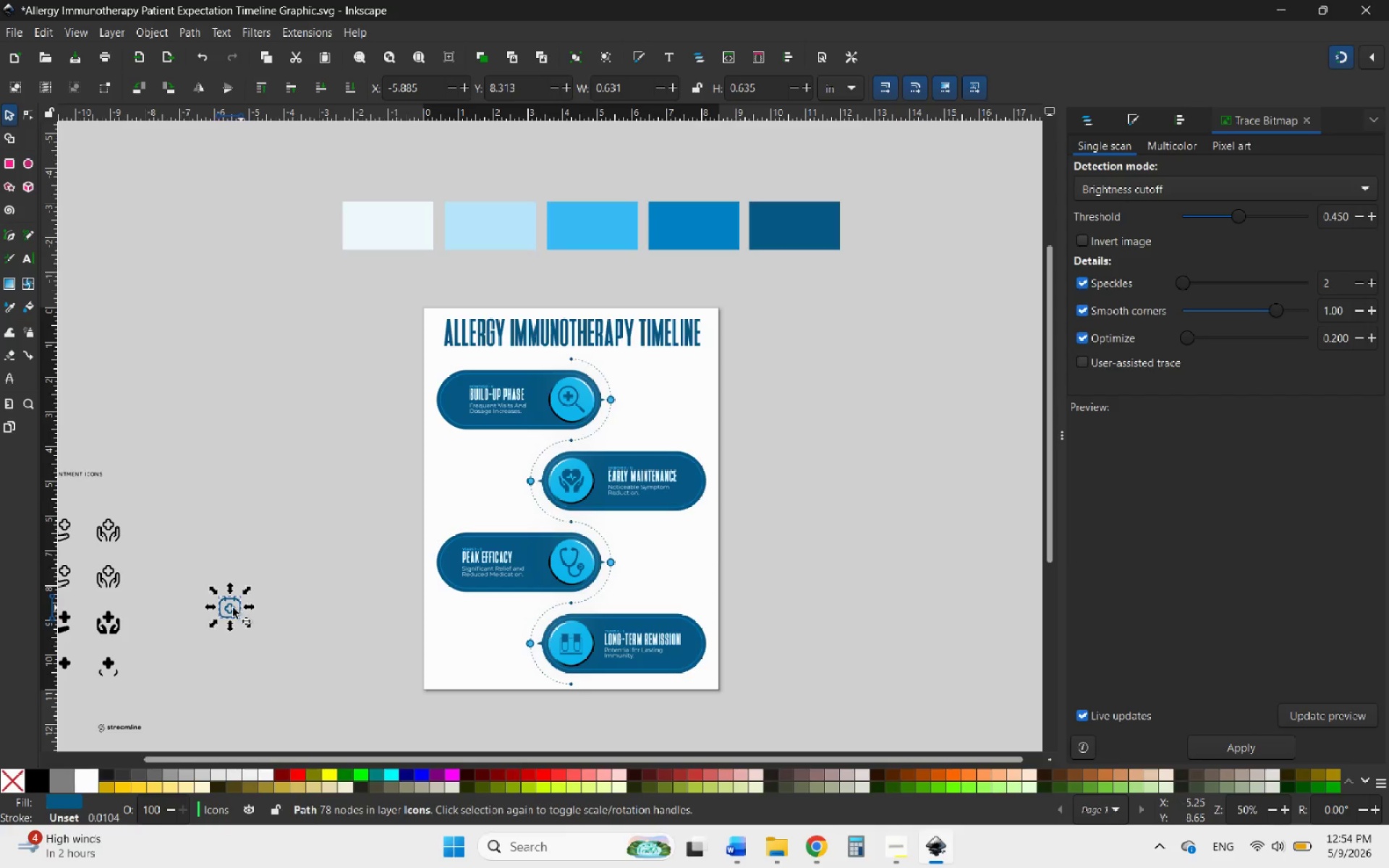 
left_click_drag(start_coordinate=[226, 609], to_coordinate=[648, 416])
 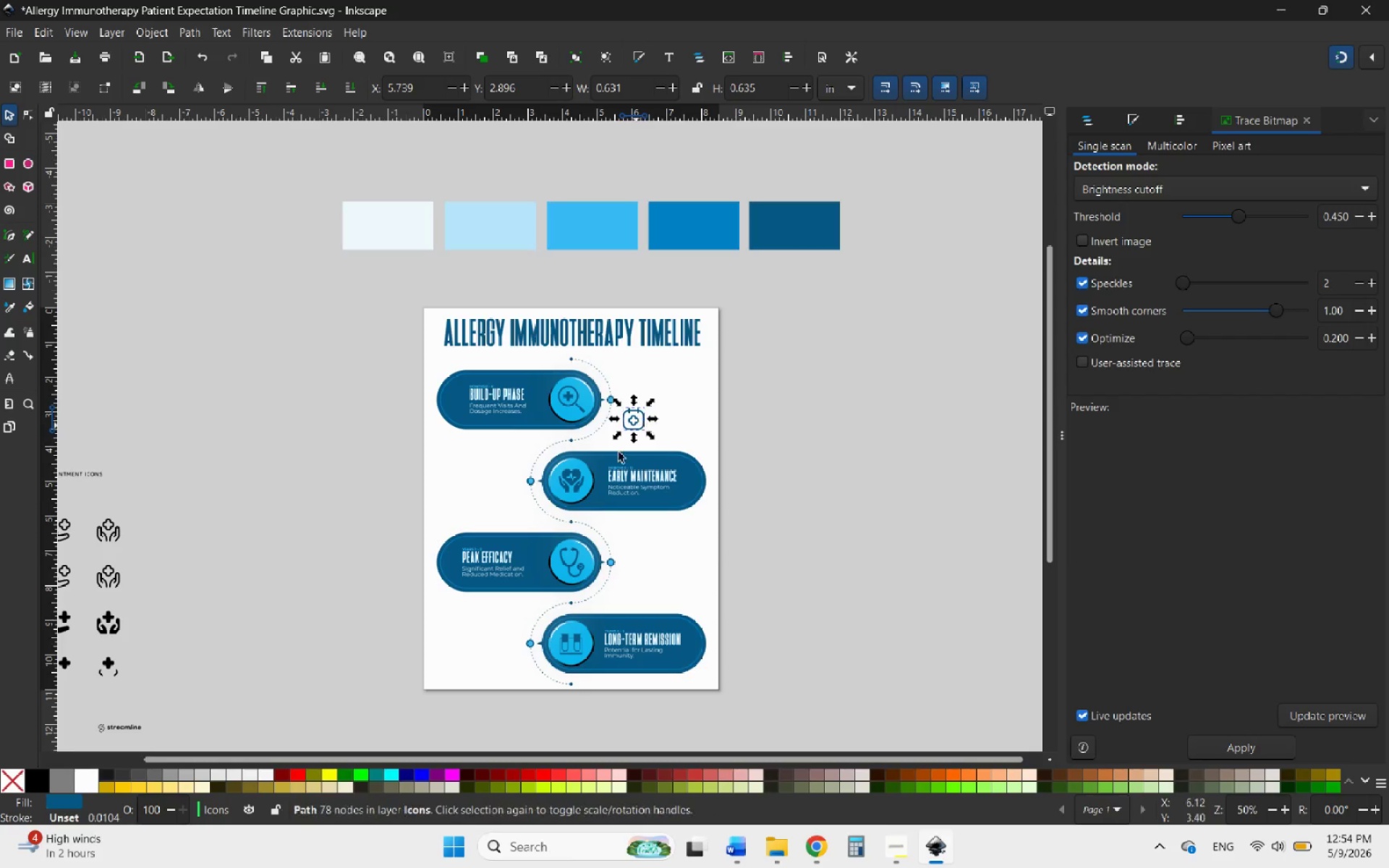 
hold_key(key=ControlLeft, duration=0.72)
scroll: coordinate [588, 475], scroll_direction: up, amount: 5.0
 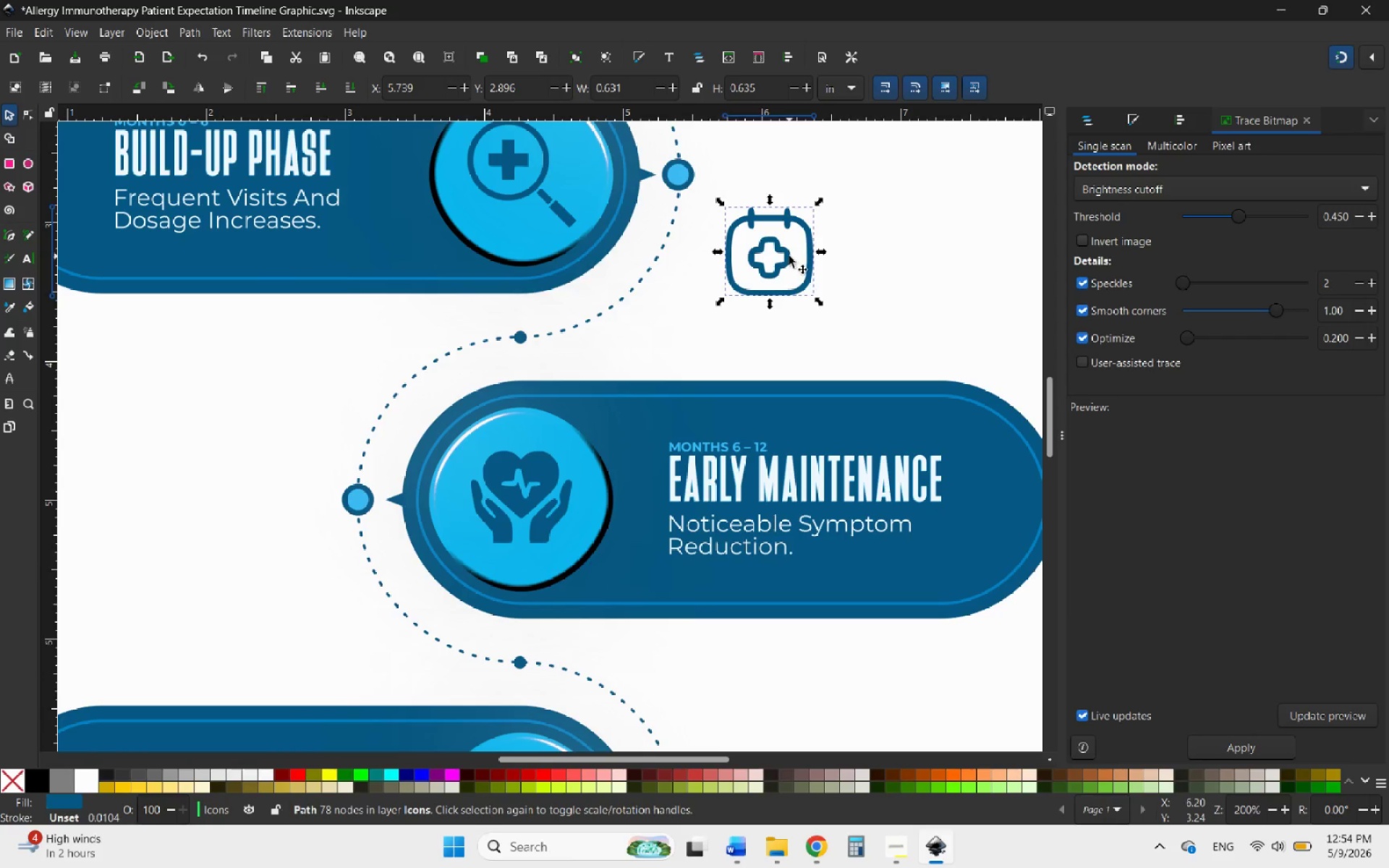 
left_click_drag(start_coordinate=[789, 256], to_coordinate=[564, 503])
 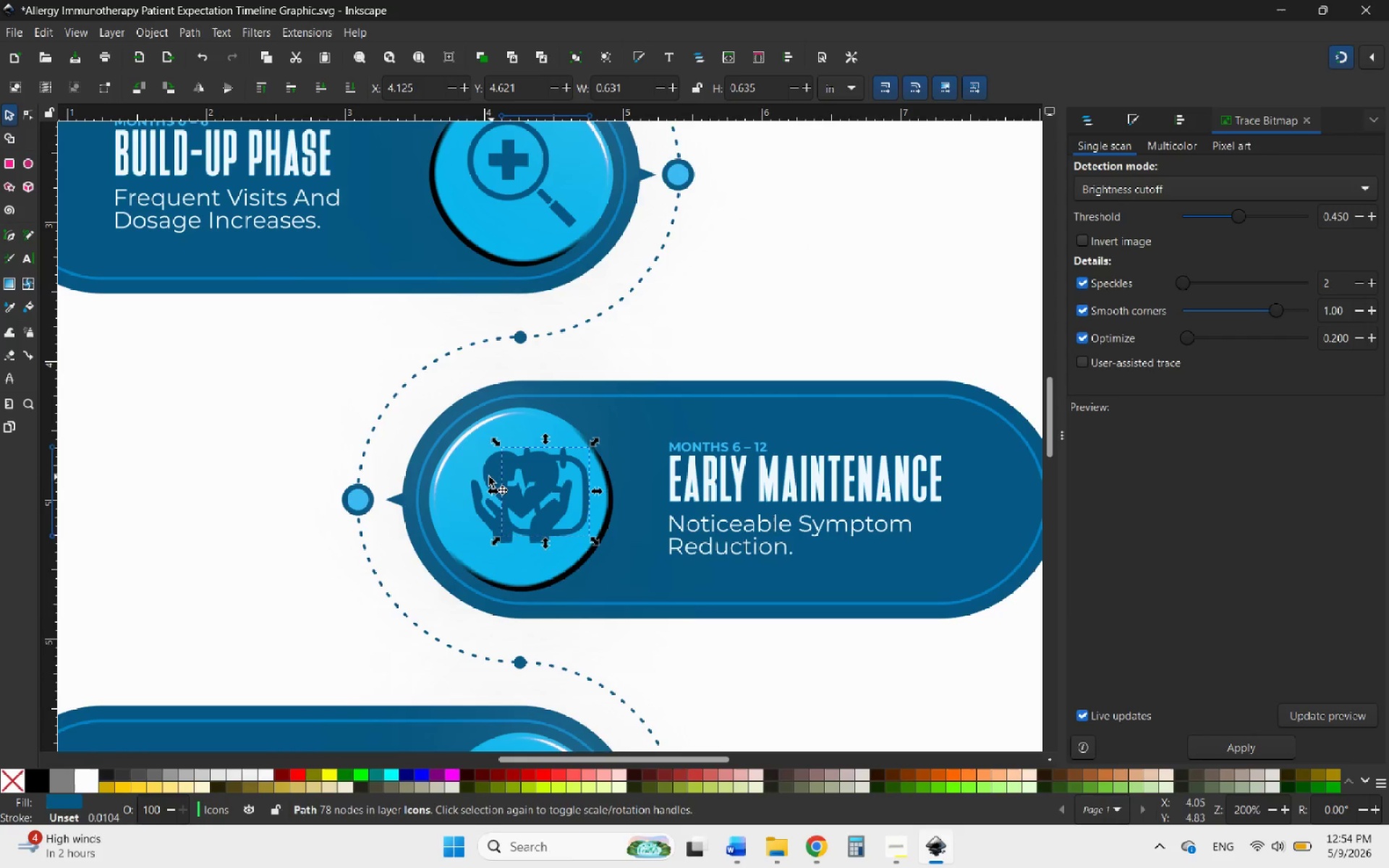 
left_click([489, 477])
 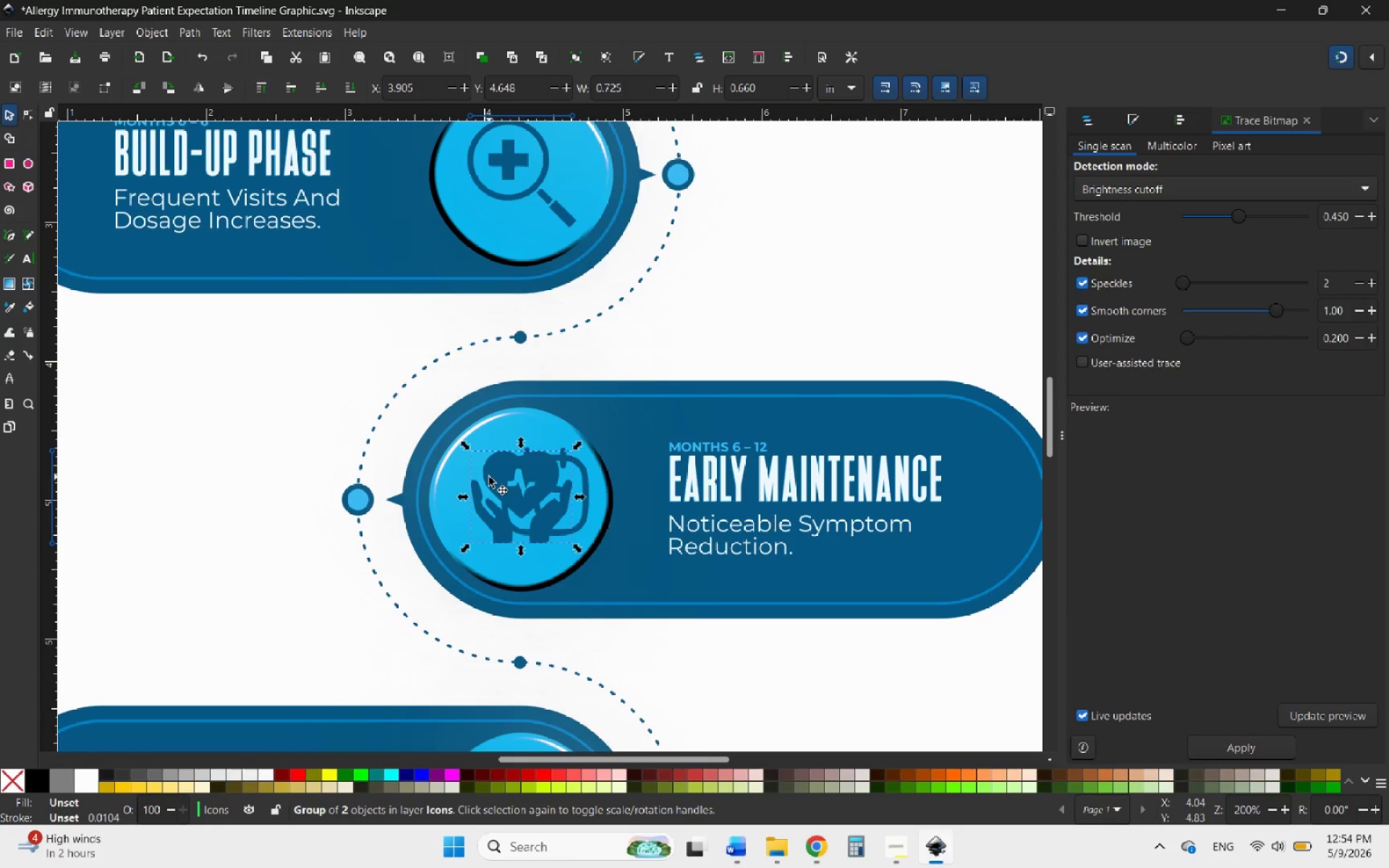 
left_click_drag(start_coordinate=[489, 477], to_coordinate=[143, 481])
 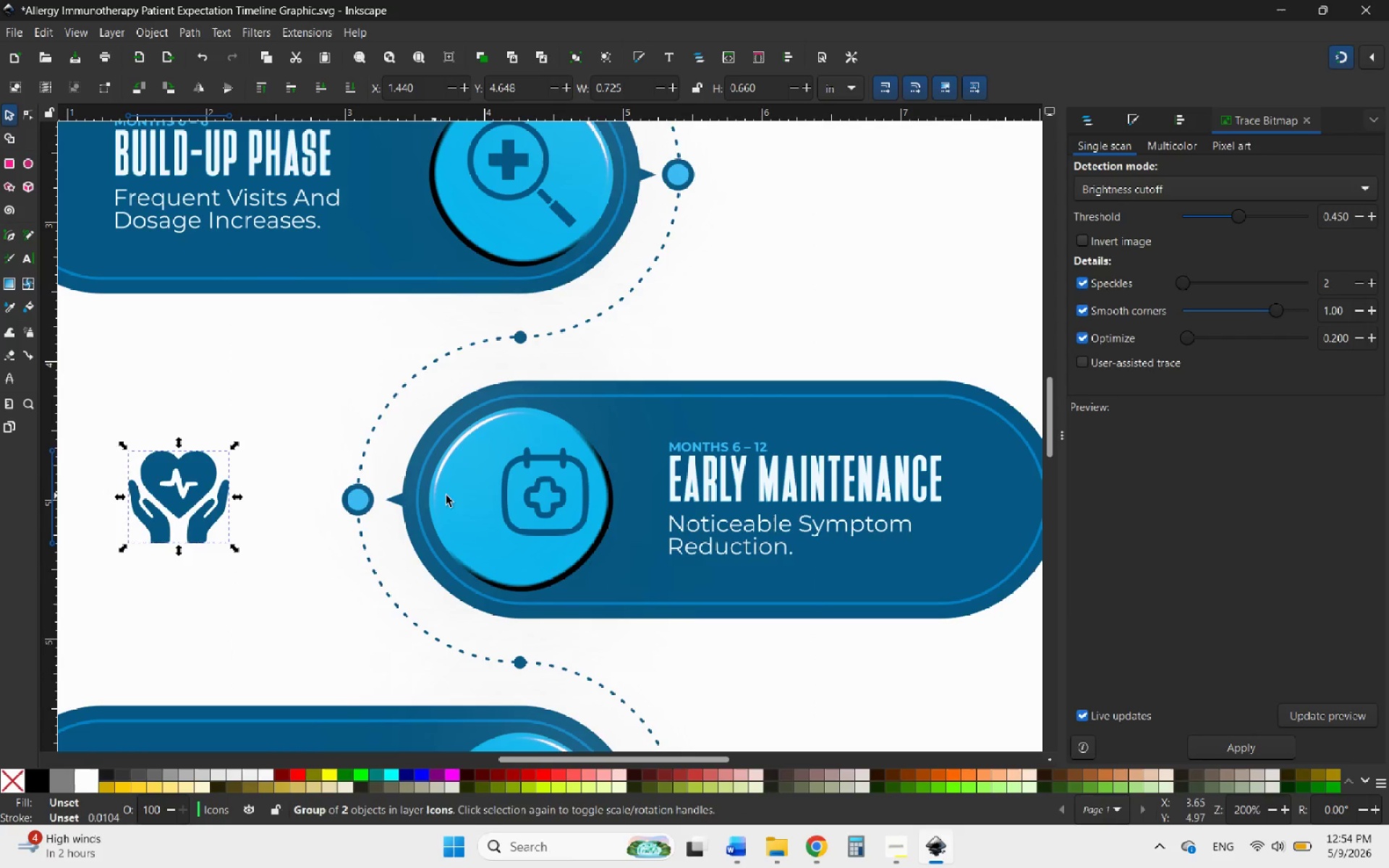 
hold_key(key=ControlLeft, duration=1.19)
 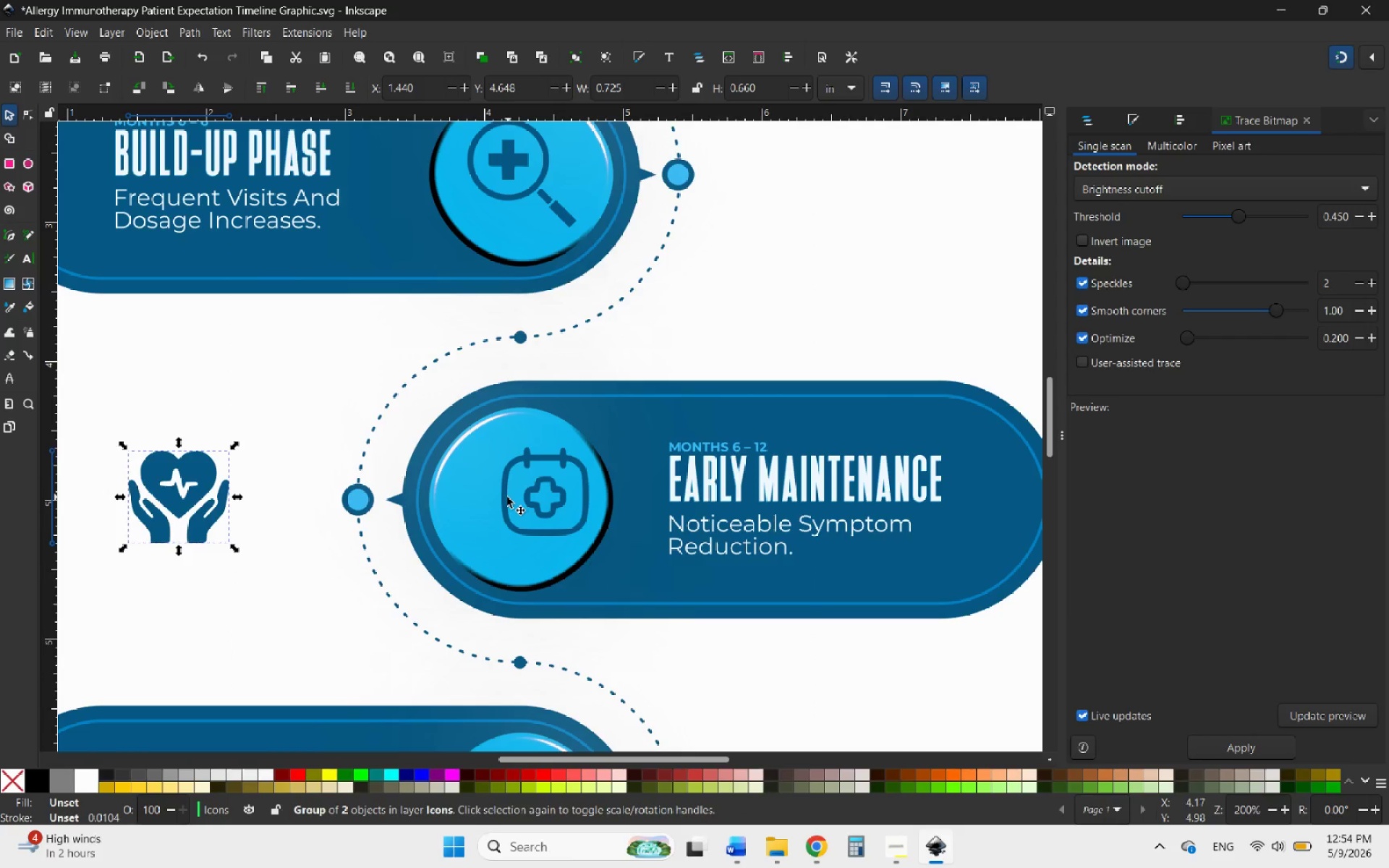 
left_click_drag(start_coordinate=[505, 498], to_coordinate=[476, 515])
 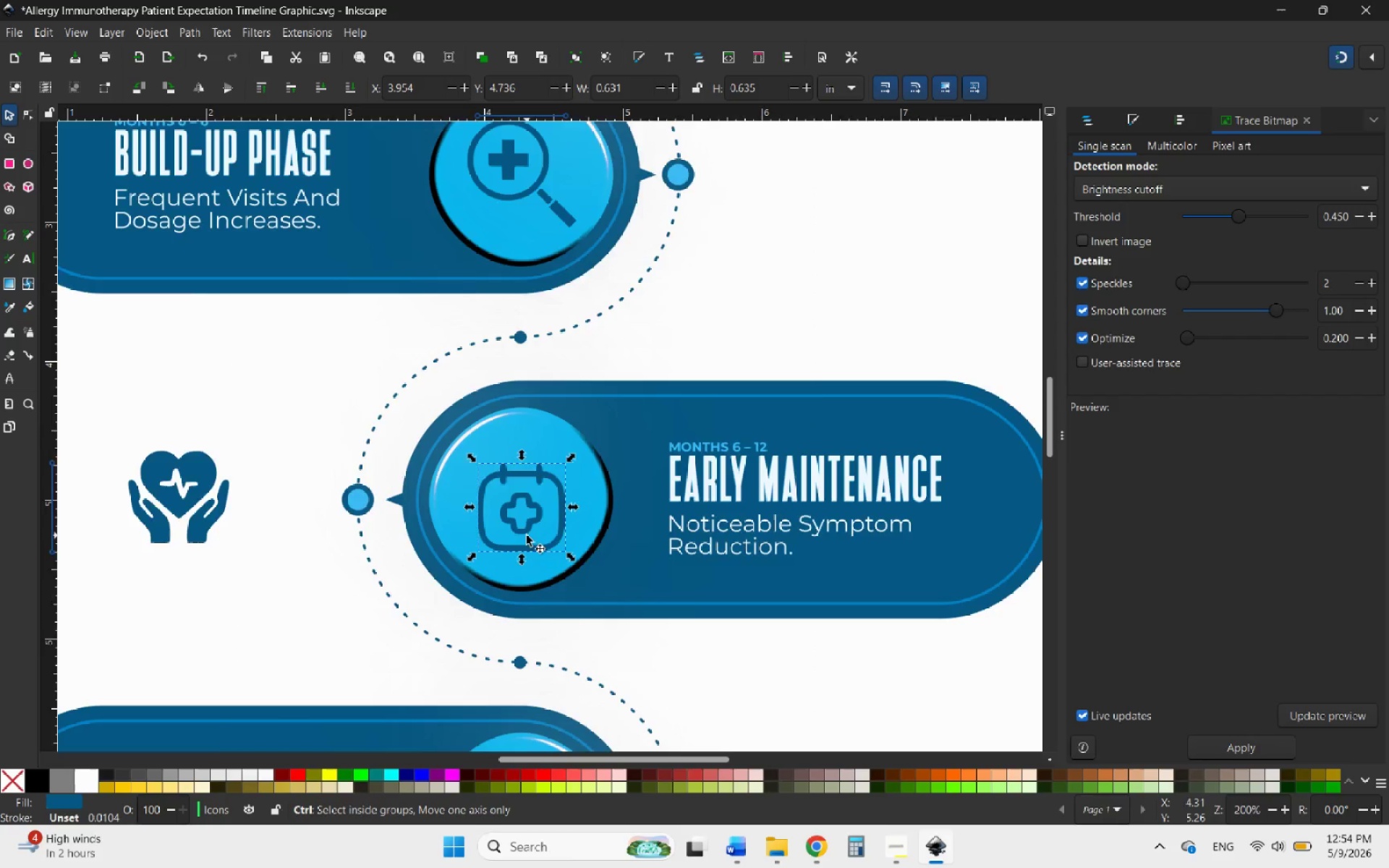 
hold_key(key=ControlLeft, duration=0.7)
 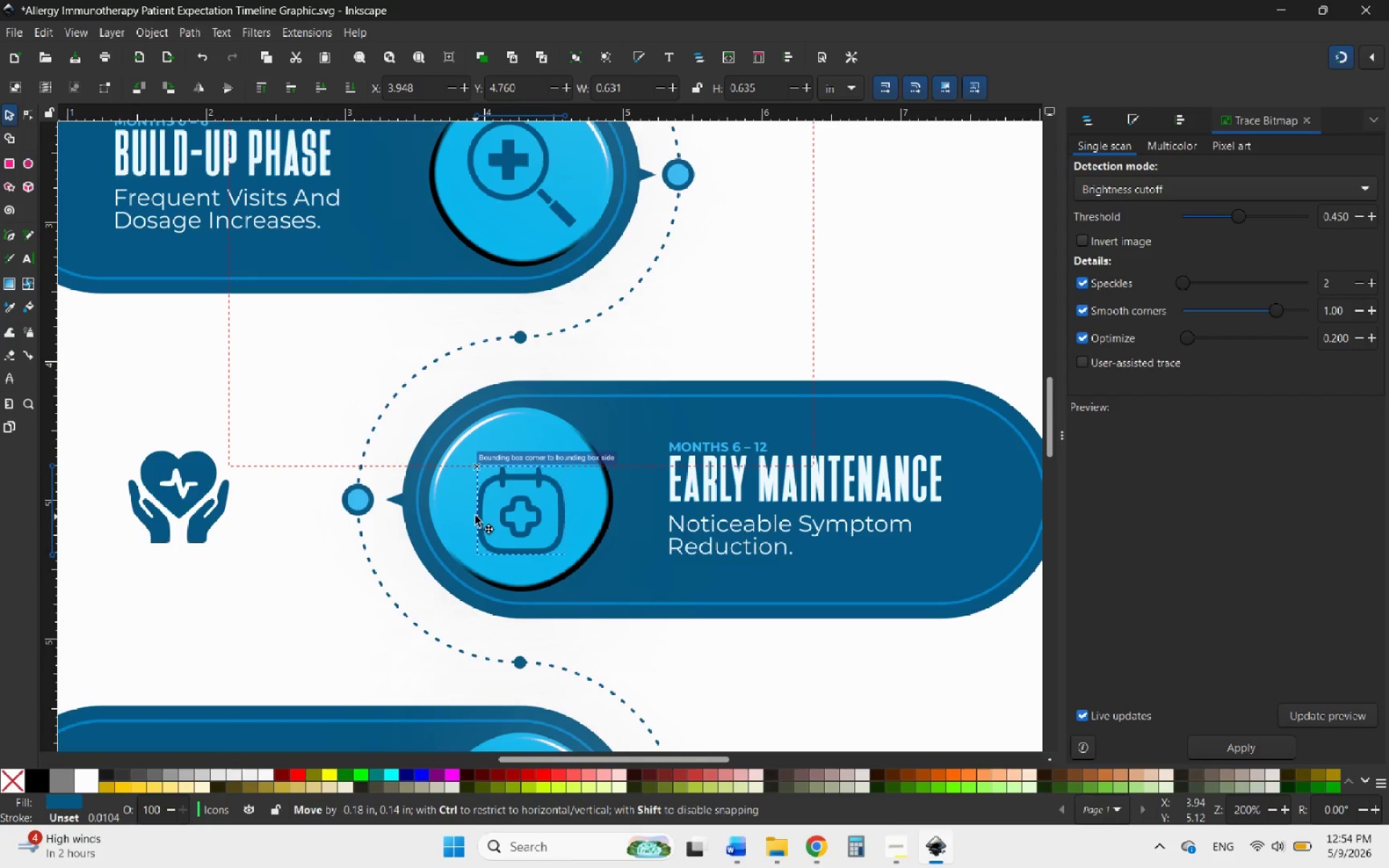 
hold_key(key=ControlLeft, duration=0.66)
scroll: coordinate [527, 535], scroll_direction: up, amount: 2.0
 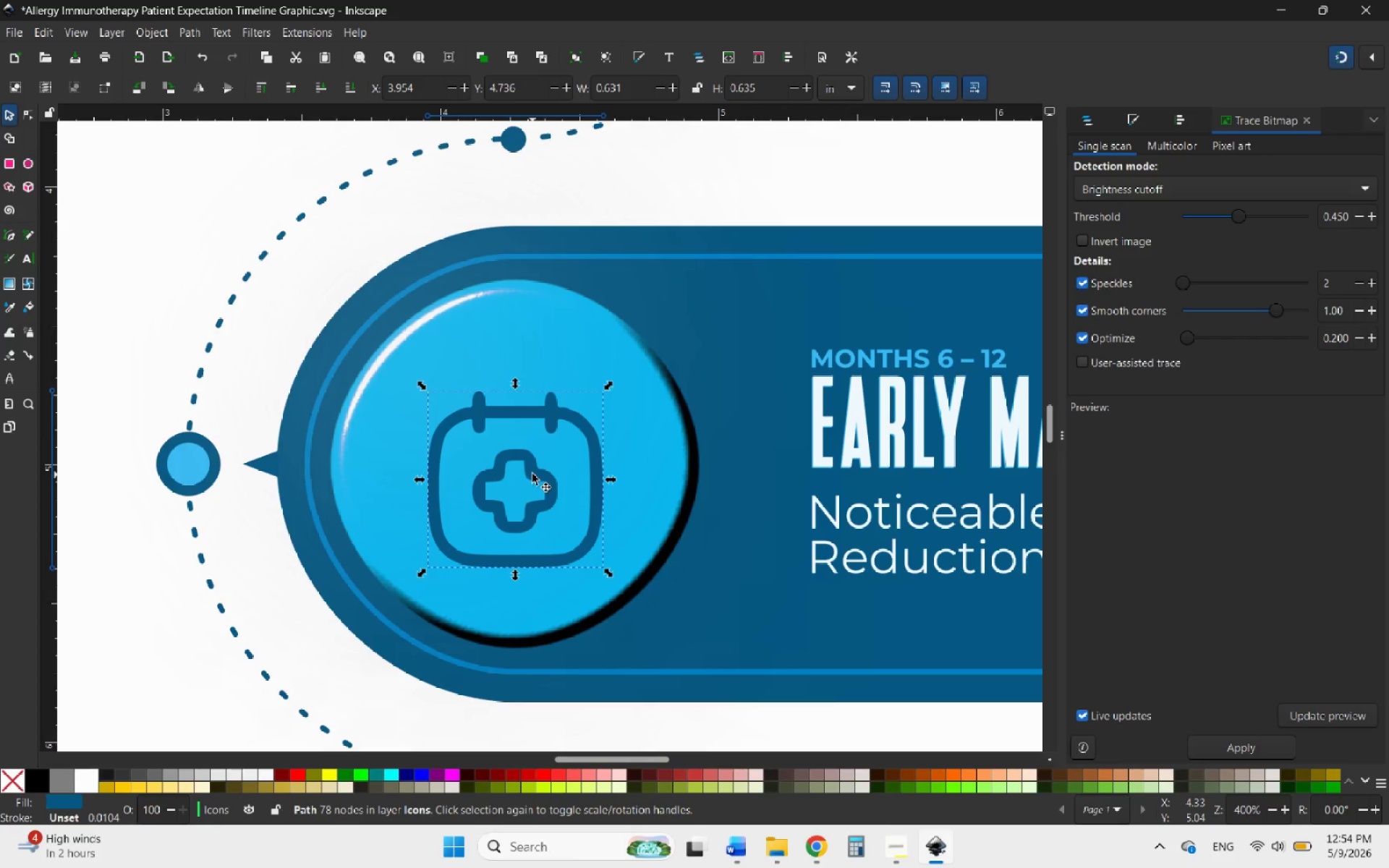 
left_click_drag(start_coordinate=[532, 473], to_coordinate=[530, 451])
 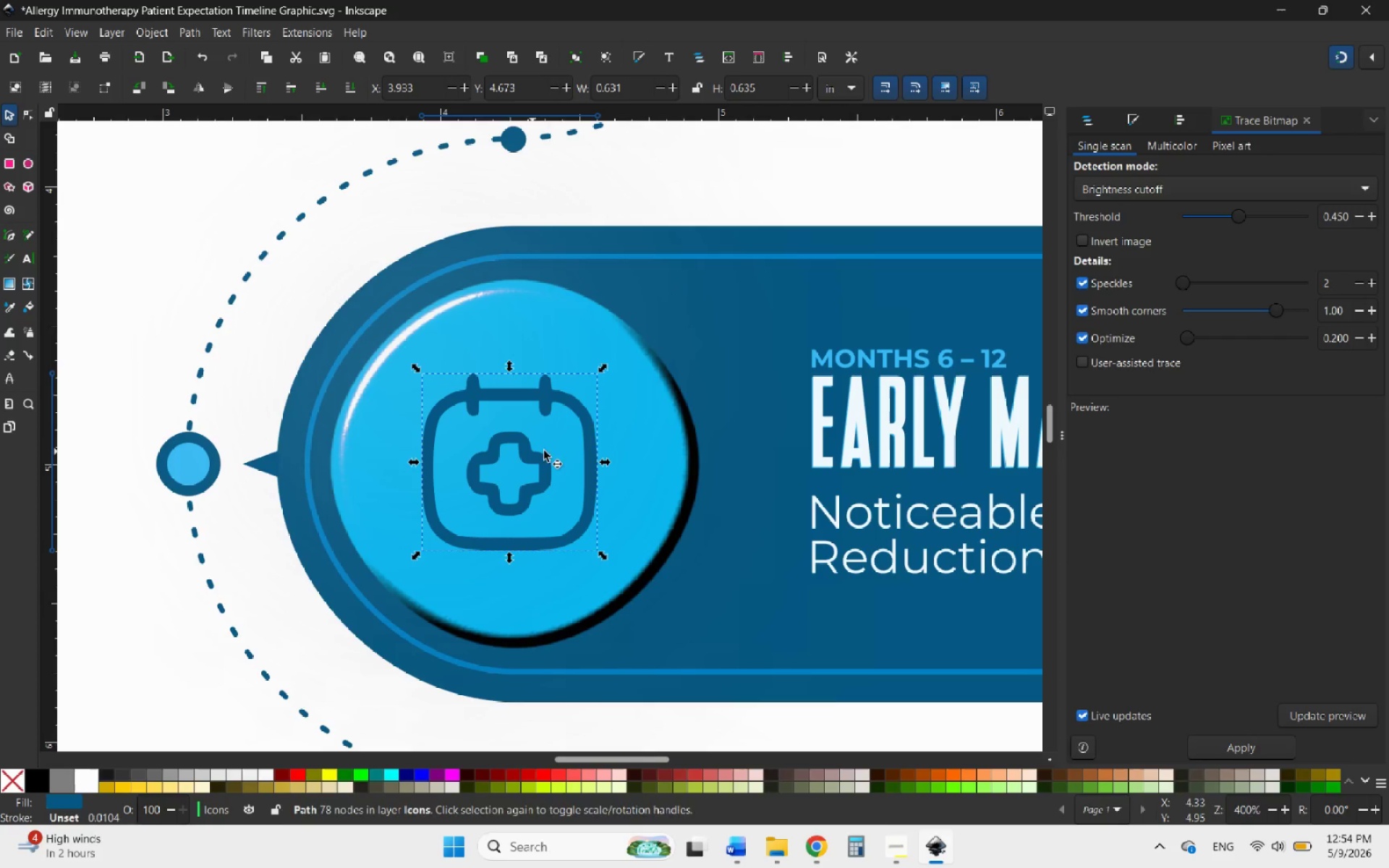 
hold_key(key=ControlLeft, duration=0.94)
scroll: coordinate [574, 444], scroll_direction: down, amount: 5.0
 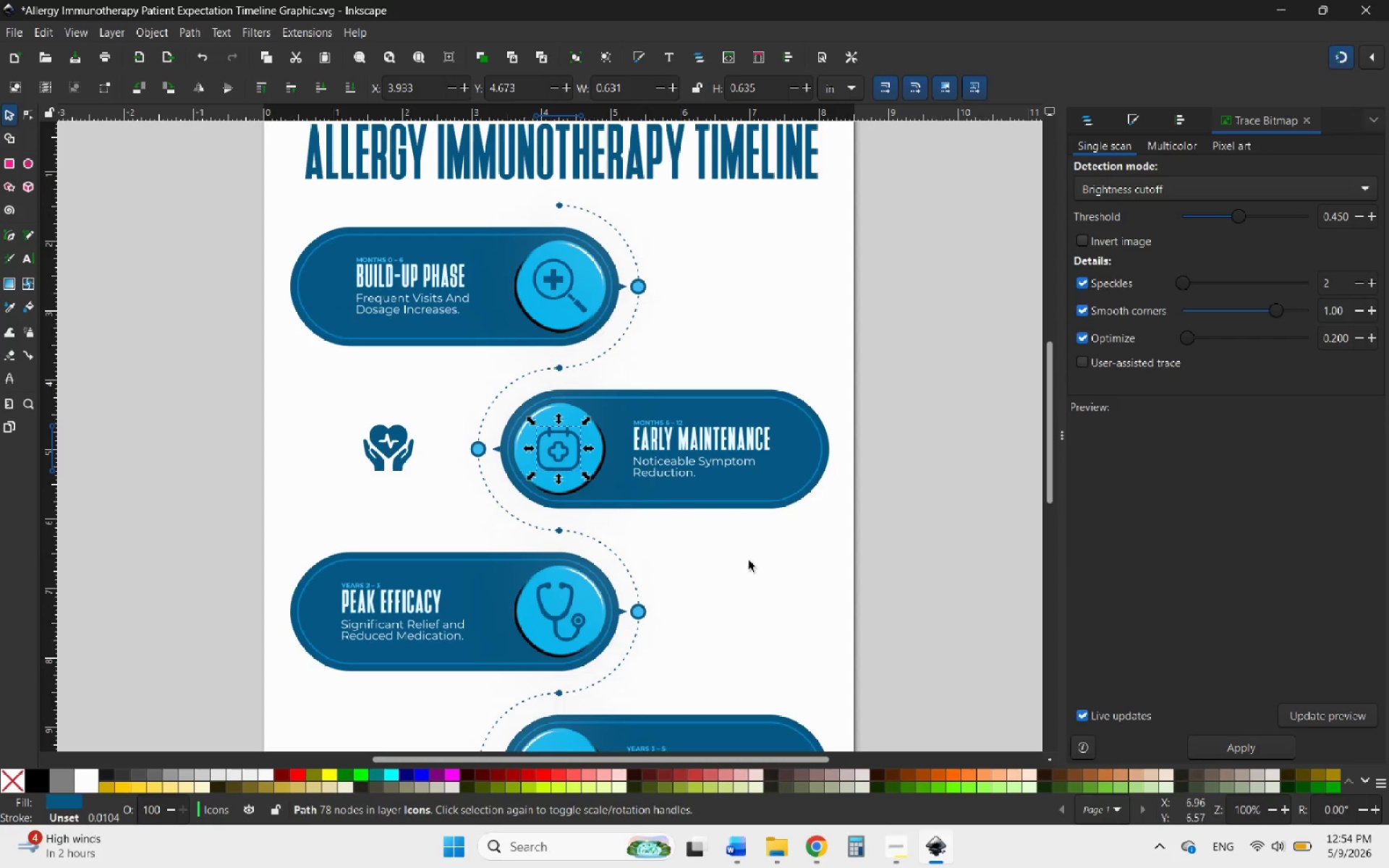 
left_click([749, 561])
 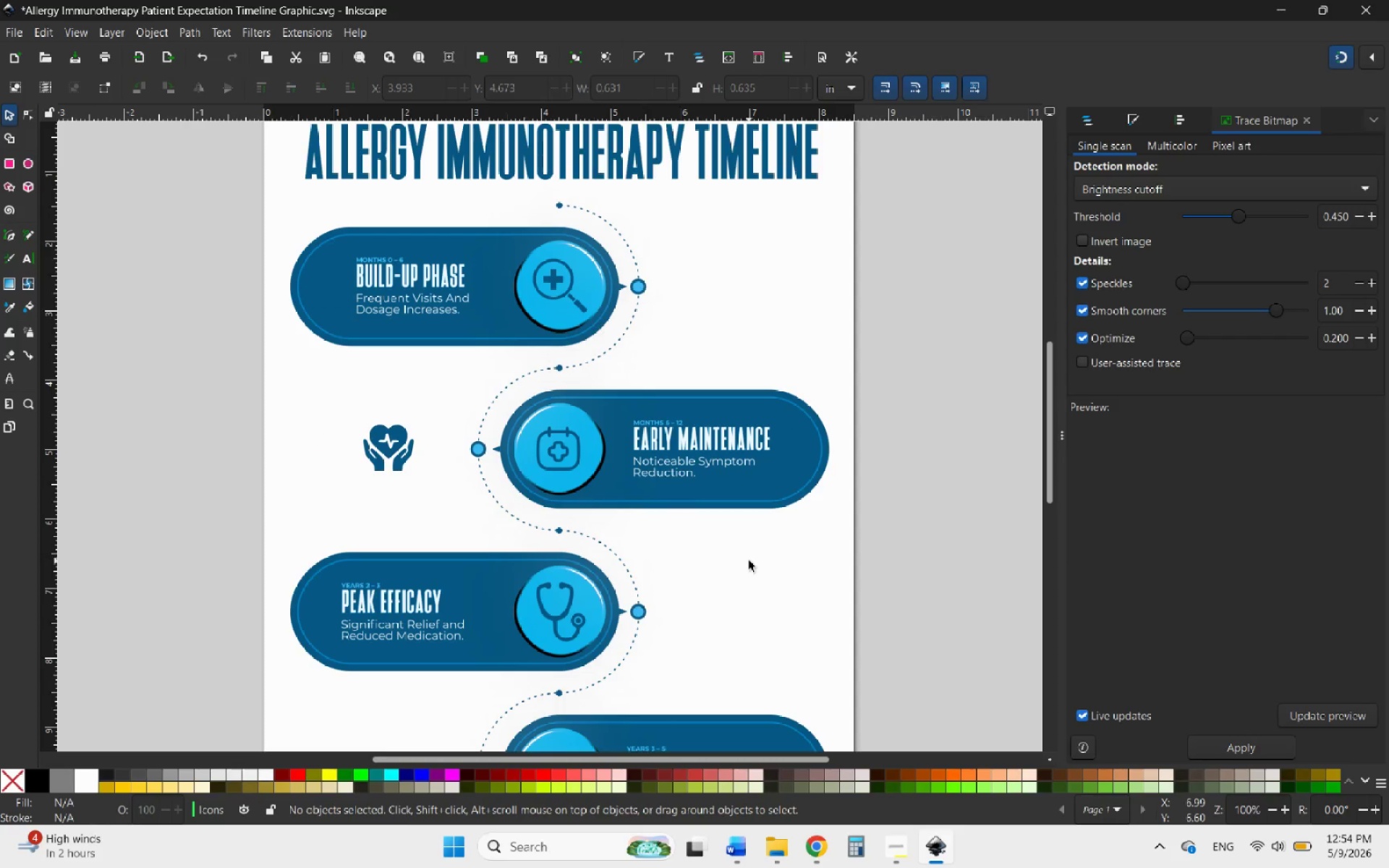 
hold_key(key=ControlLeft, duration=1.25)
scroll: coordinate [564, 467], scroll_direction: up, amount: 4.0
 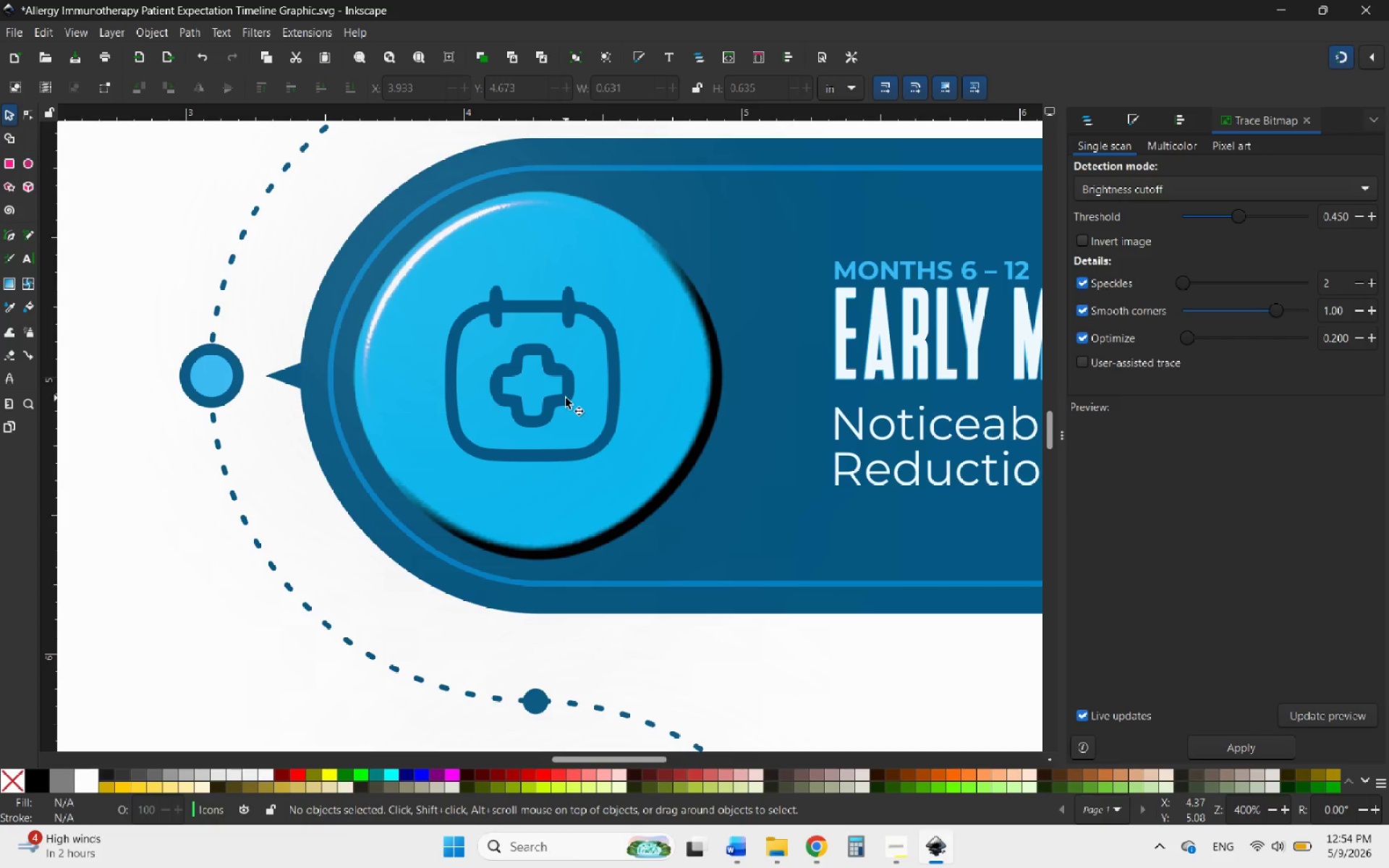 
left_click_drag(start_coordinate=[566, 398], to_coordinate=[563, 390])
 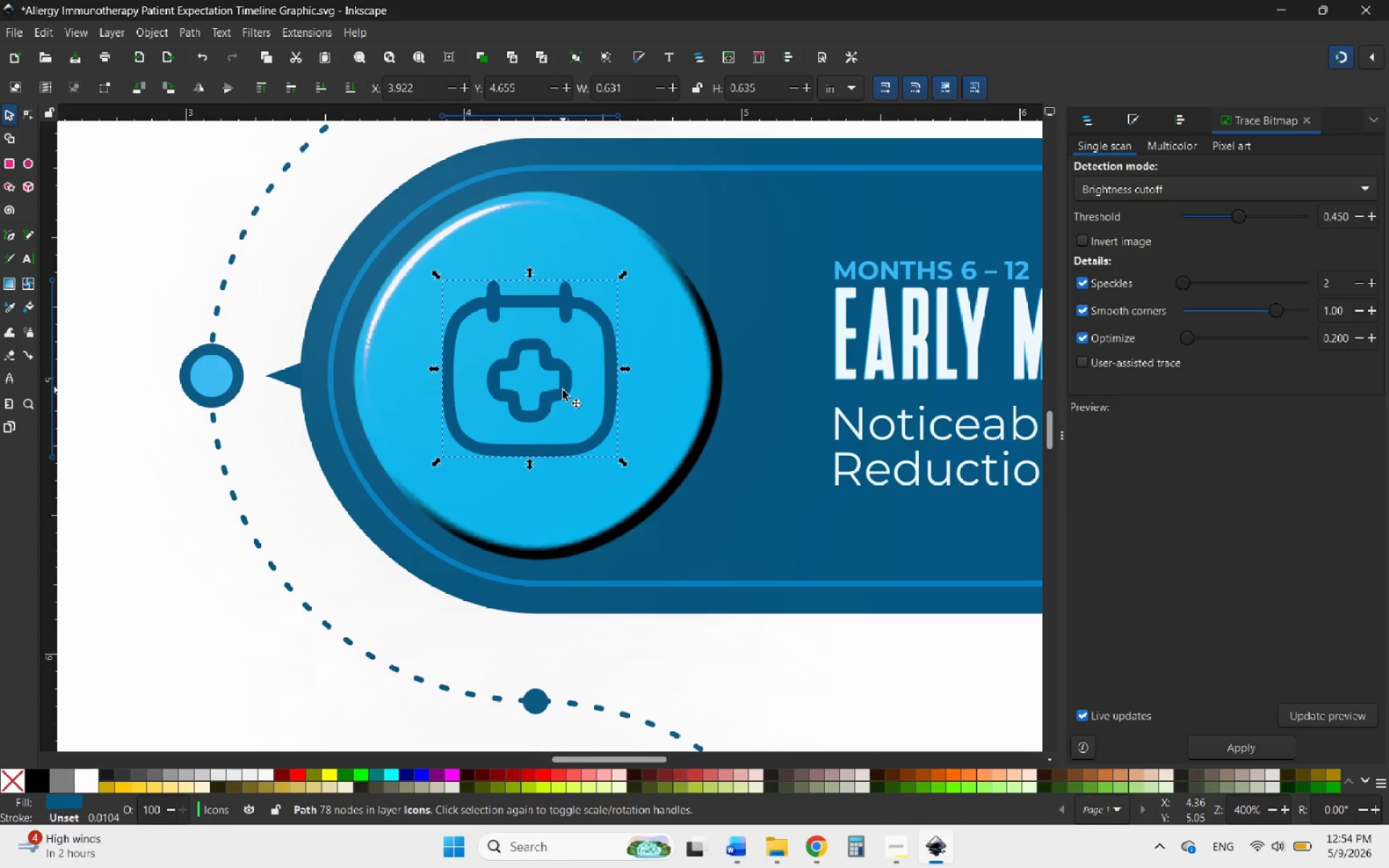 
hold_key(key=ControlLeft, duration=0.55)
 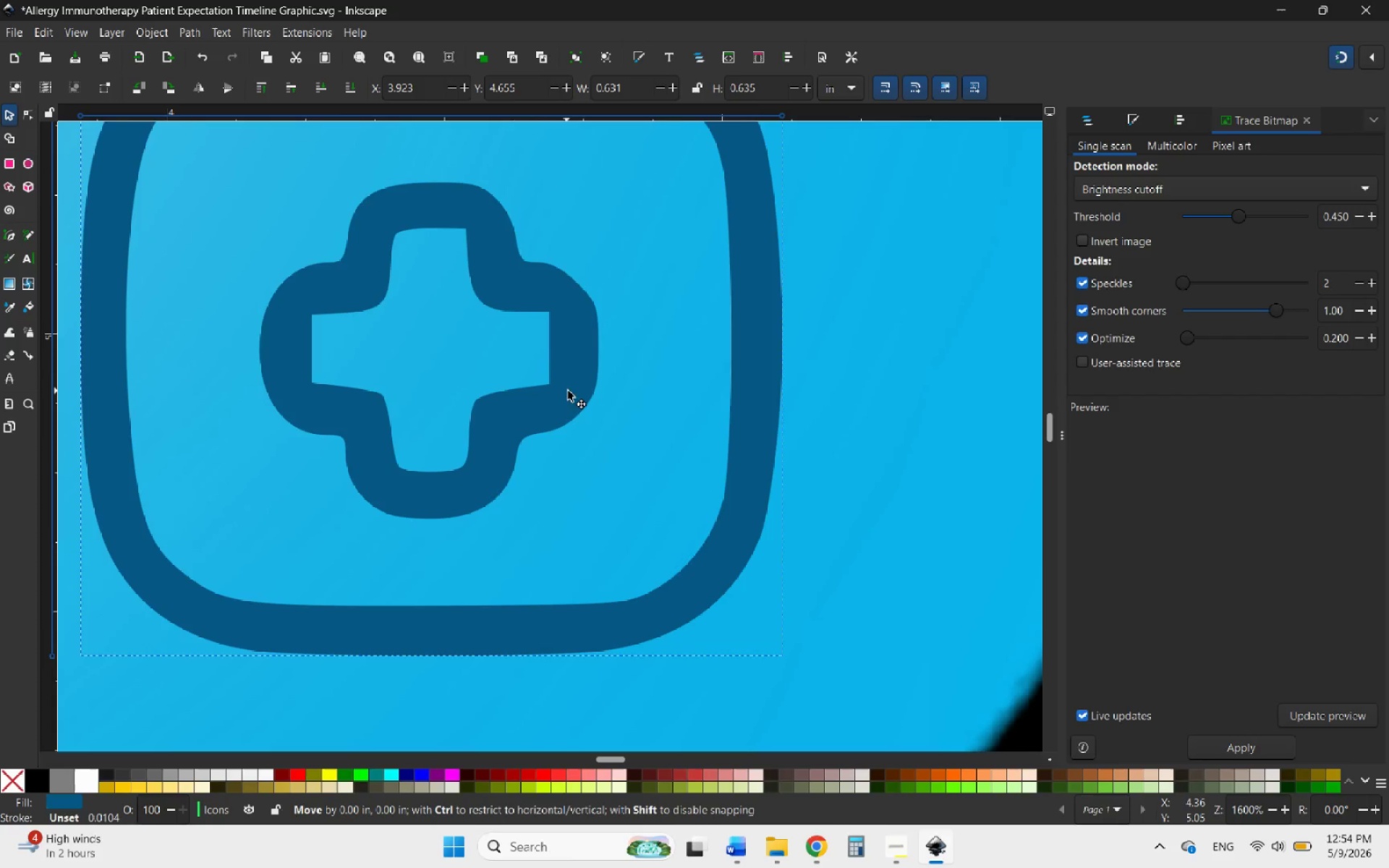 
left_click_drag(start_coordinate=[563, 391], to_coordinate=[572, 391])
 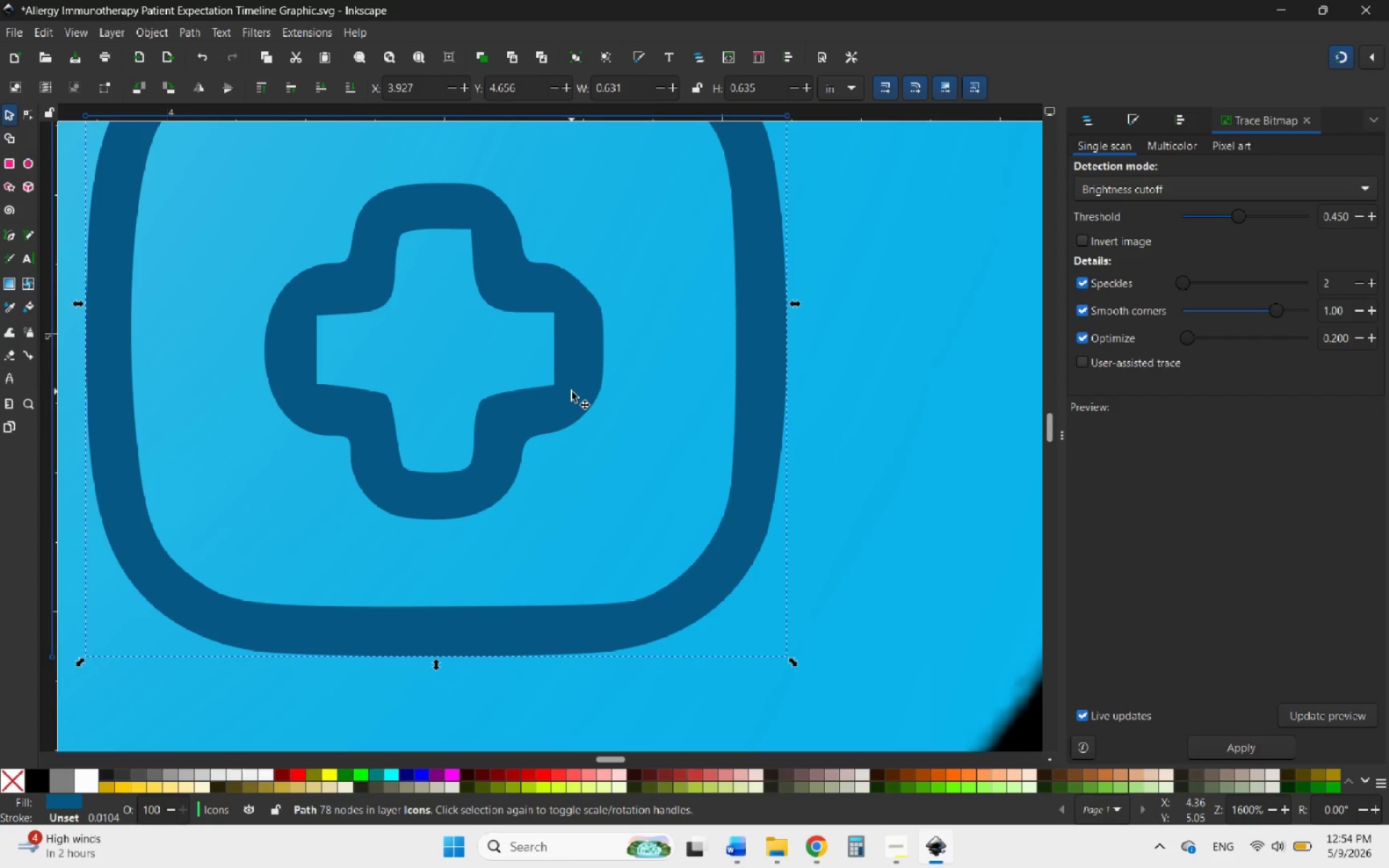 
scroll: coordinate [563, 391], scroll_direction: up, amount: 4.0
 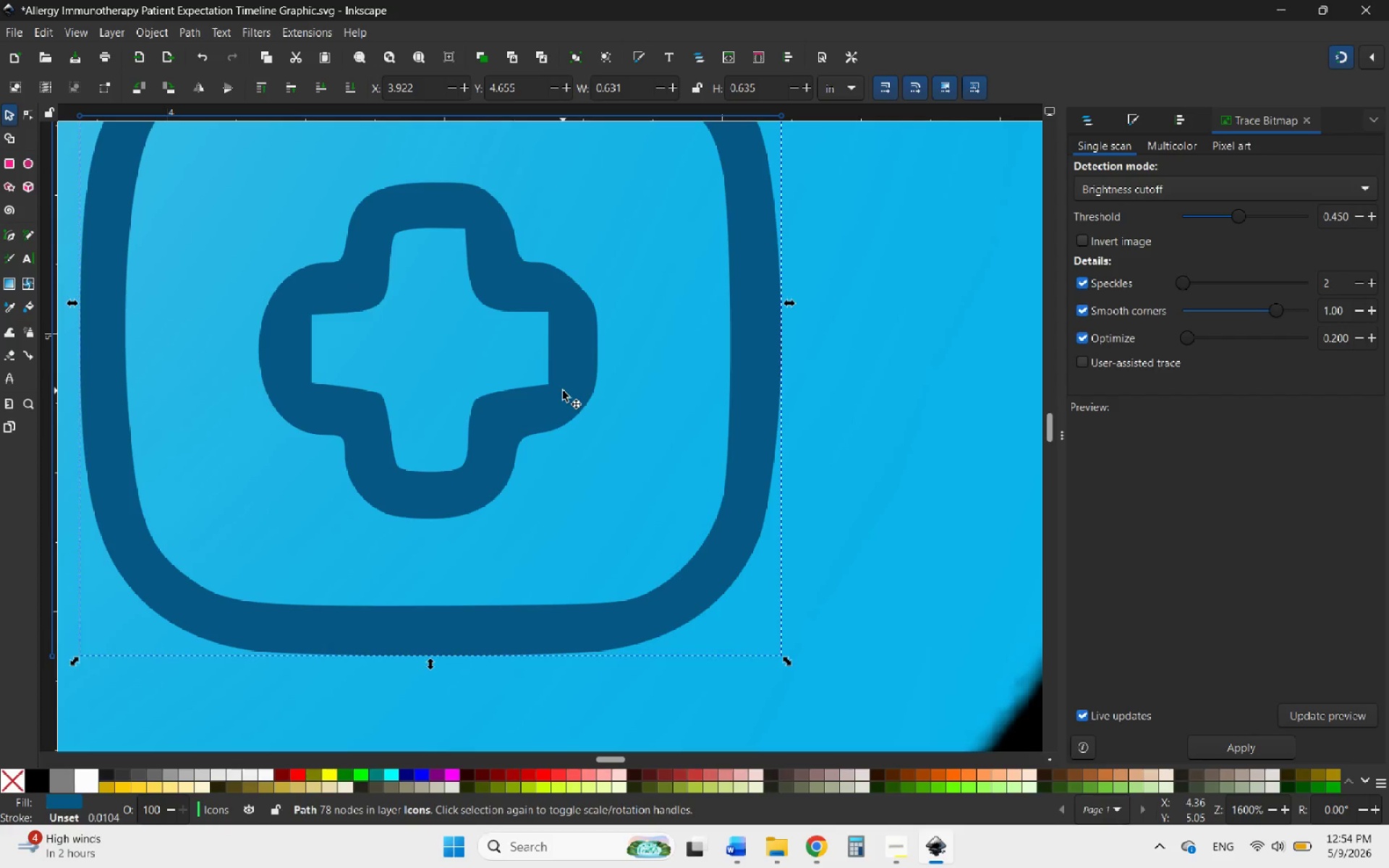 
hold_key(key=ControlLeft, duration=5.44)
scroll: coordinate [613, 439], scroll_direction: down, amount: 6.0
 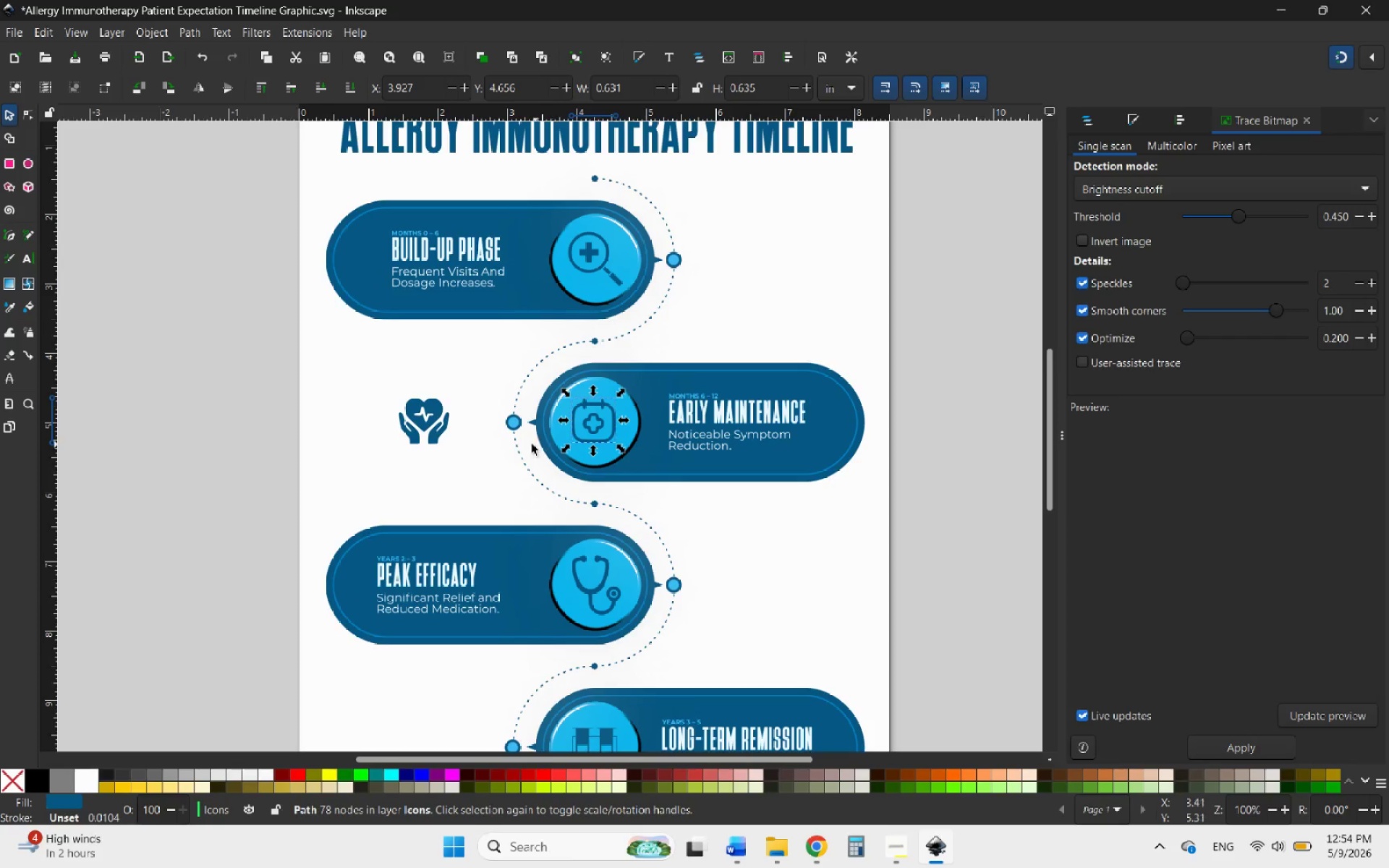 
left_click([477, 466])
 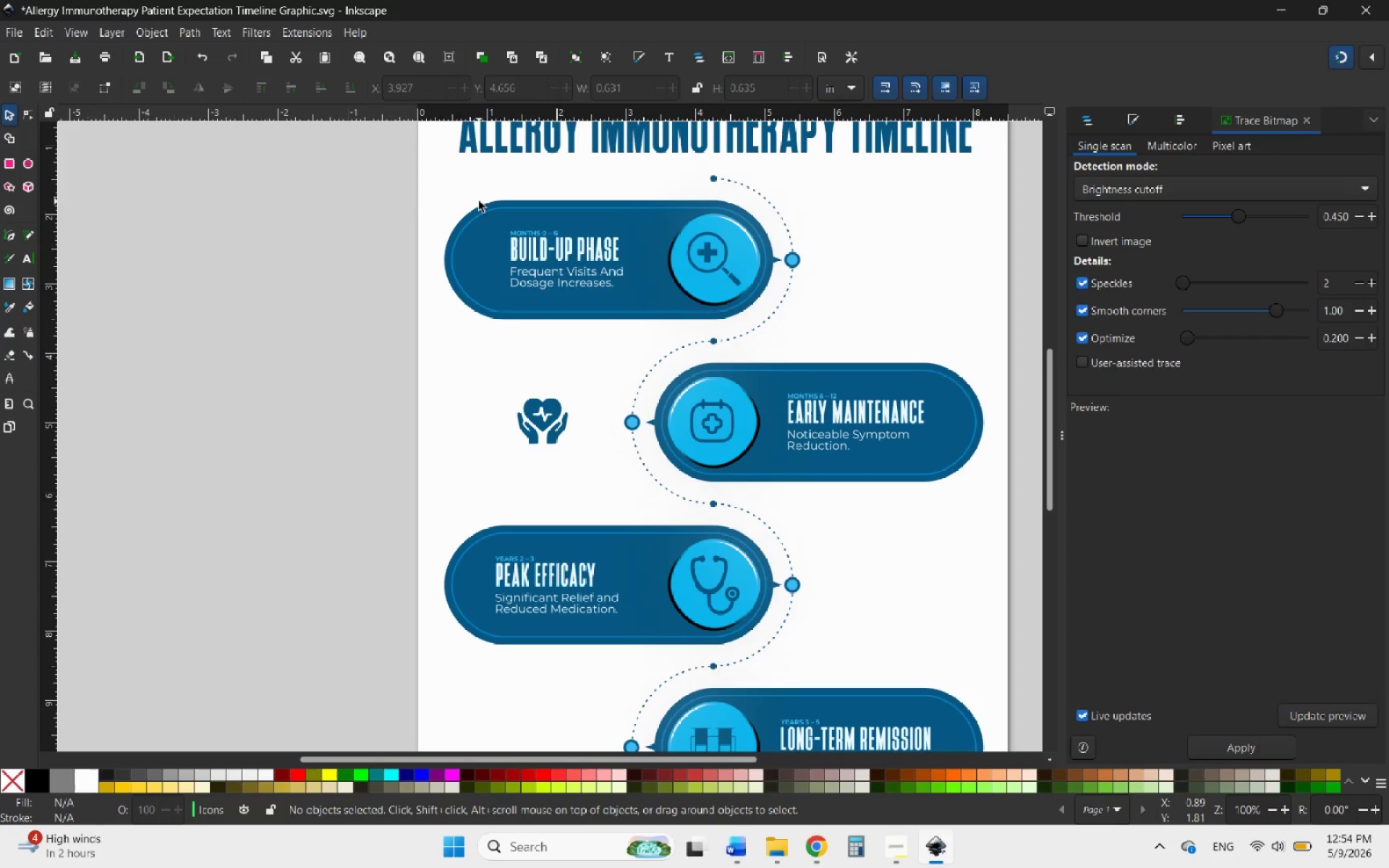 
left_click([483, 205])
 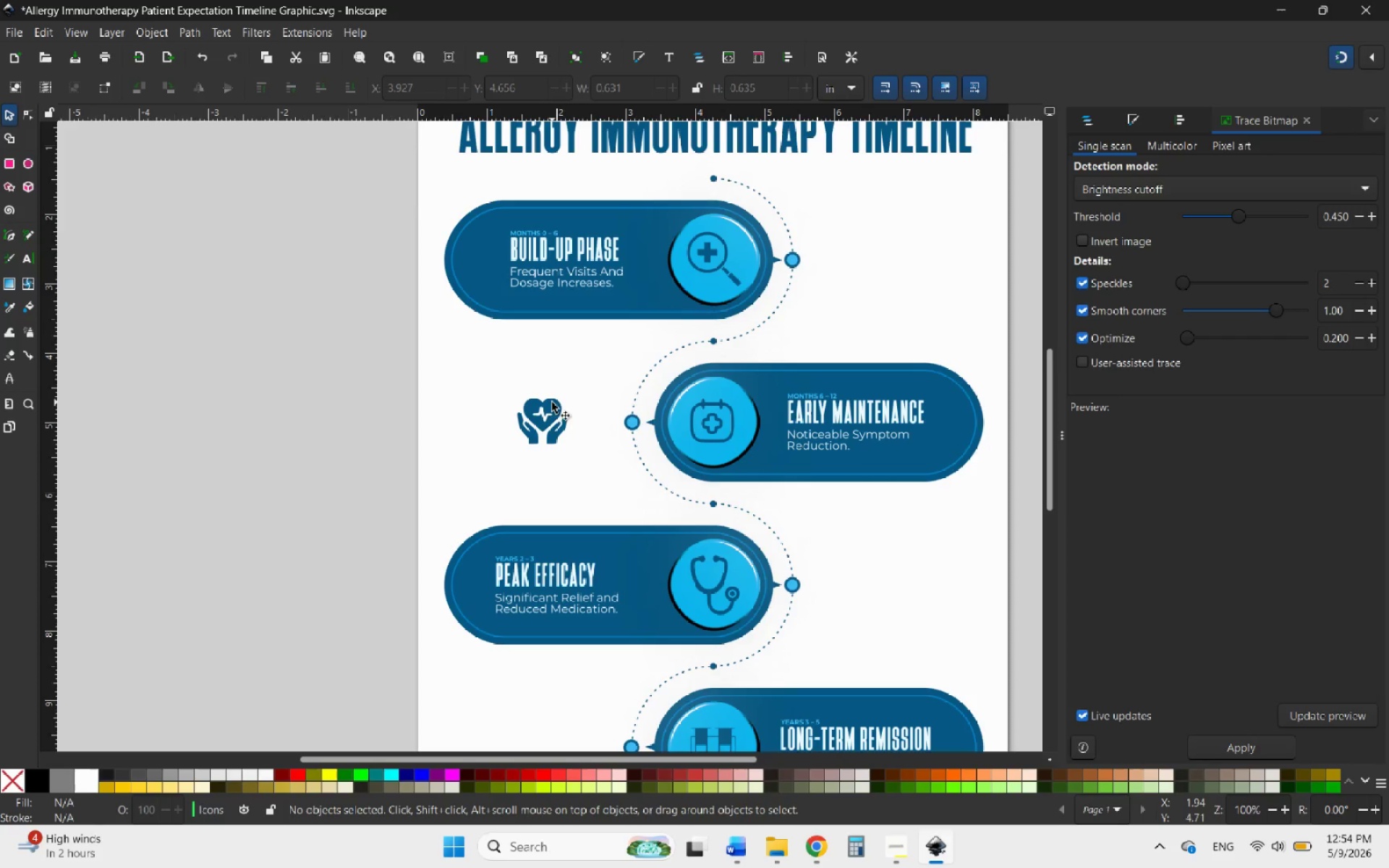 
key(Control+Z)
 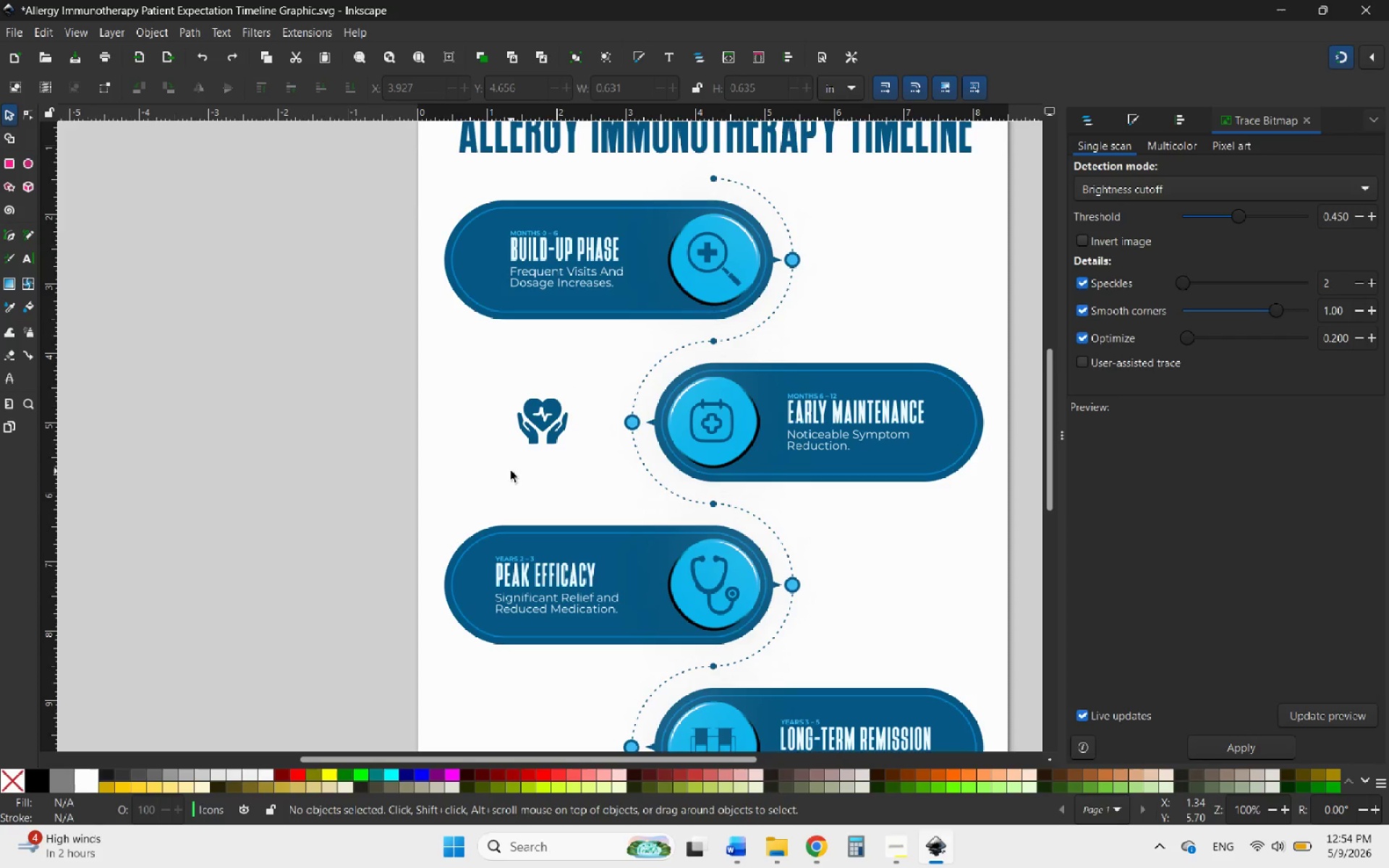 
key(Control+Z)
 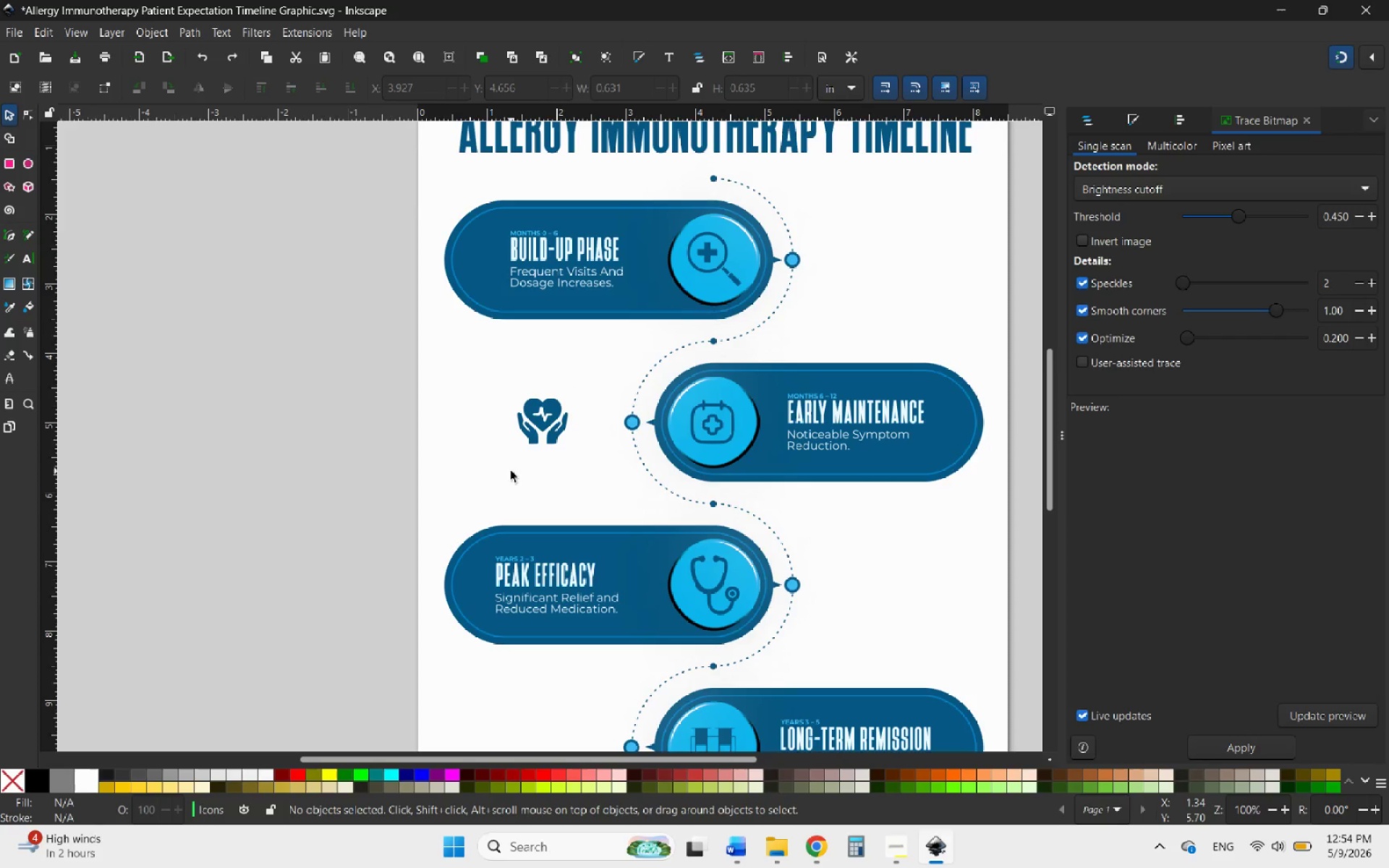 
key(Control+Z)
 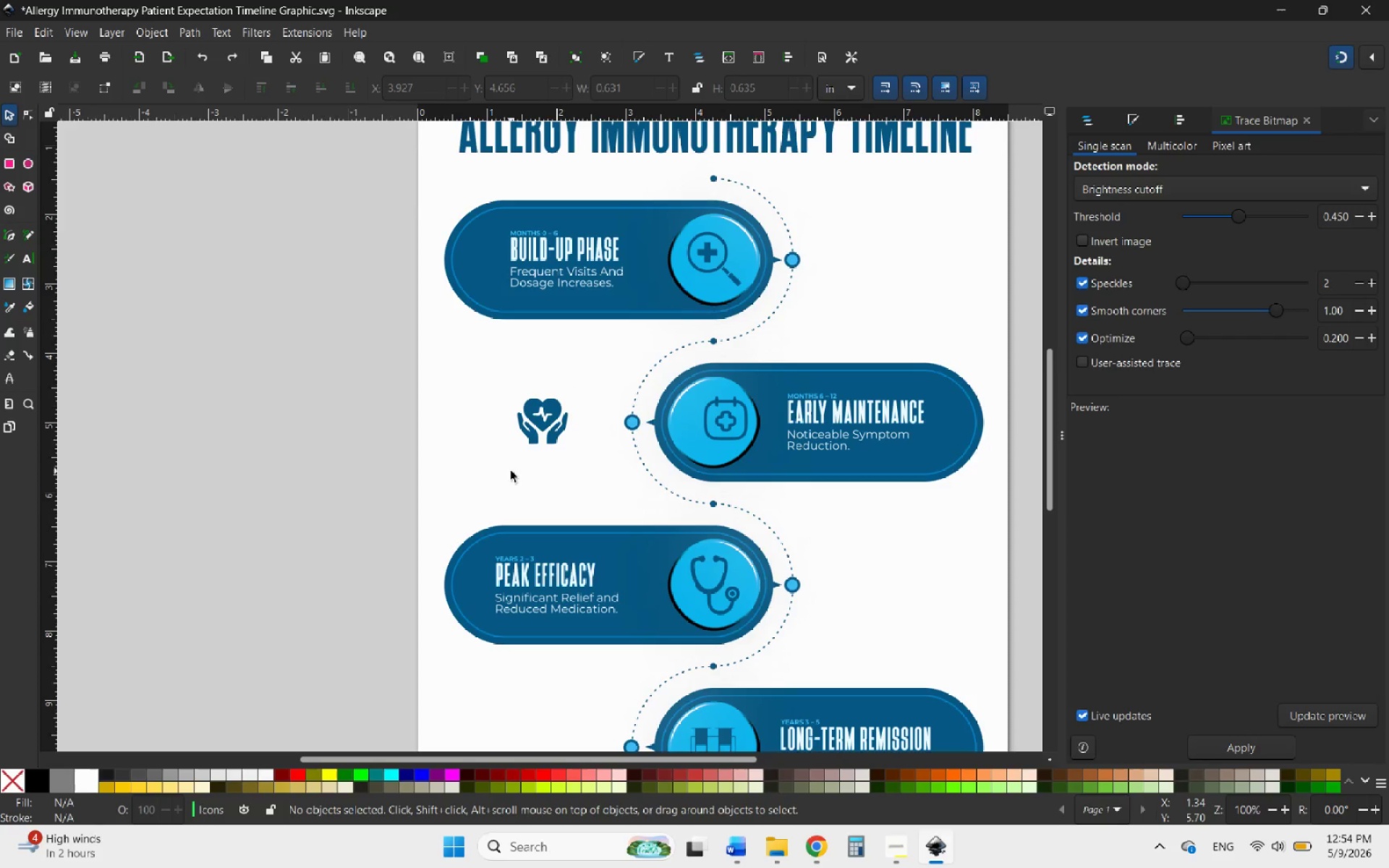 
key(Control+Z)
 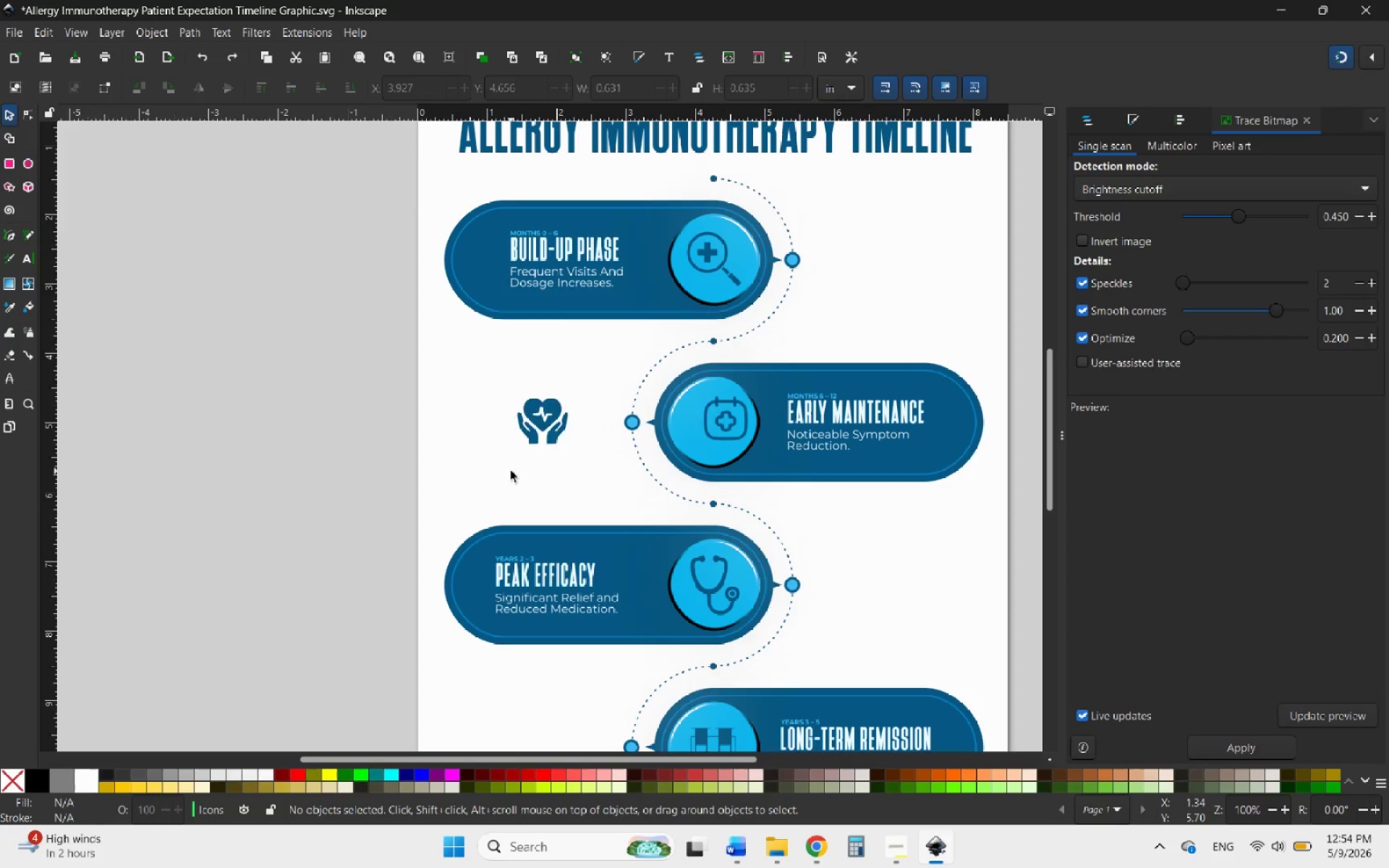 
key(Control+Z)
 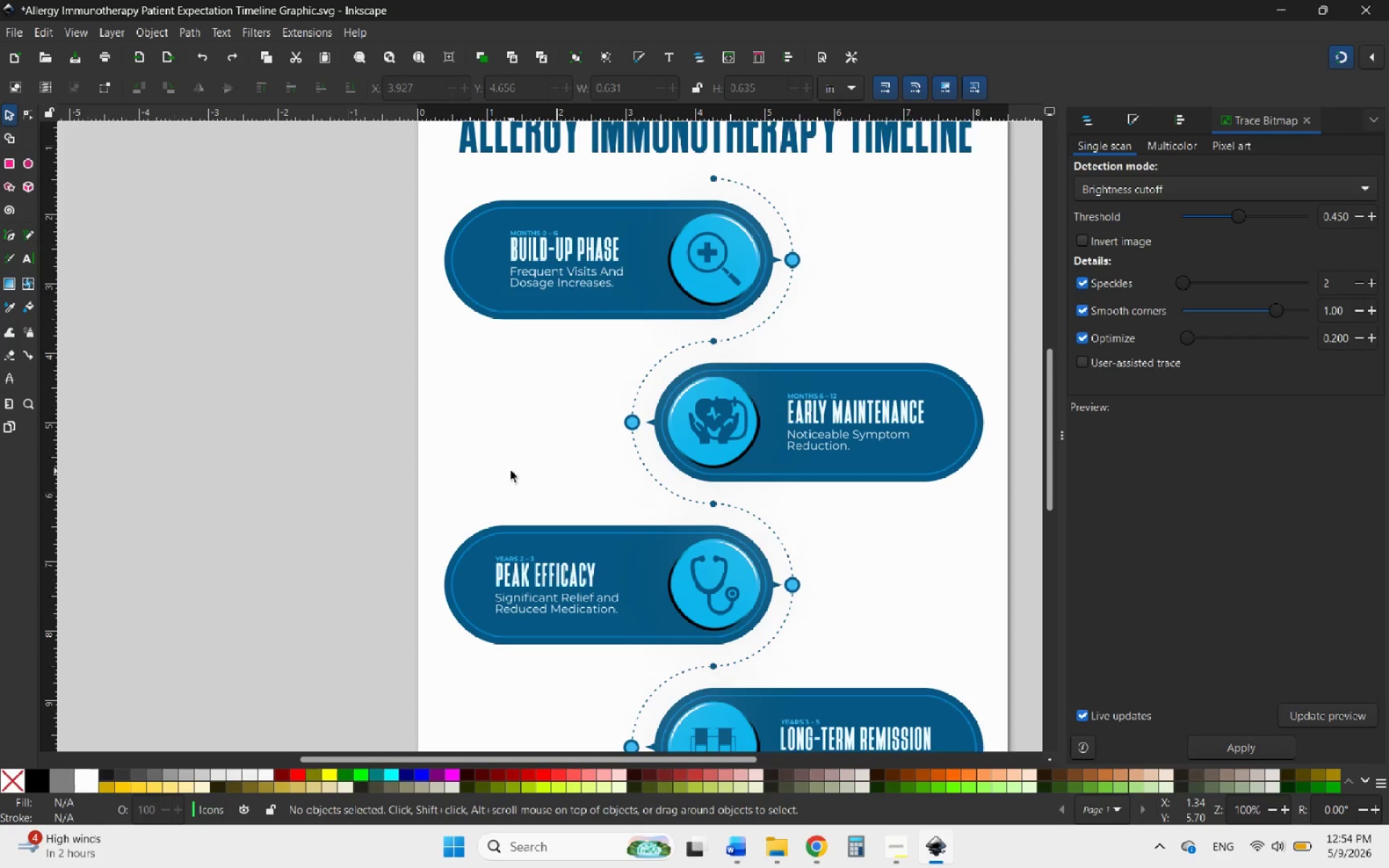 
key(Control+Z)
 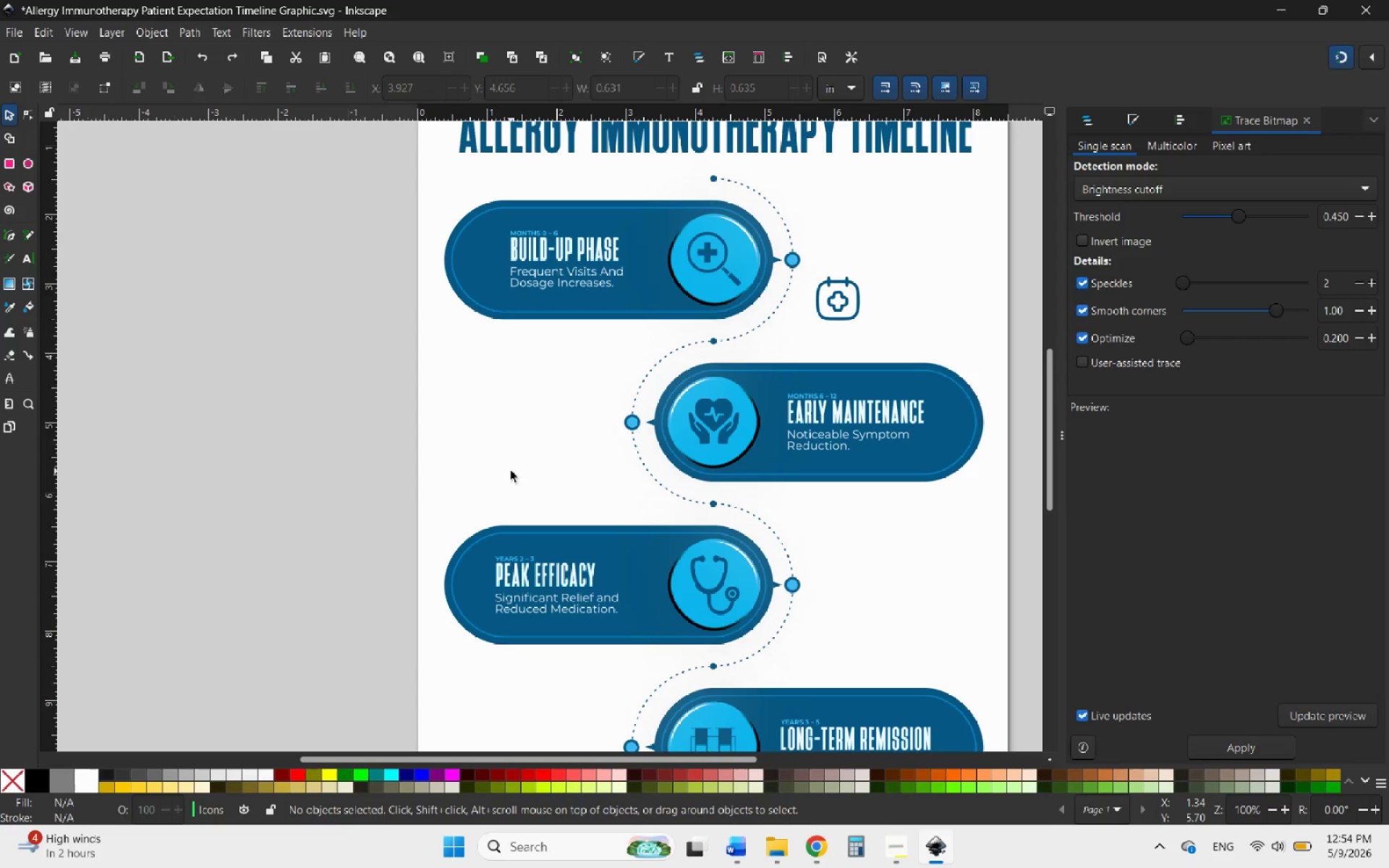 
key(Control+Shift+Z)
 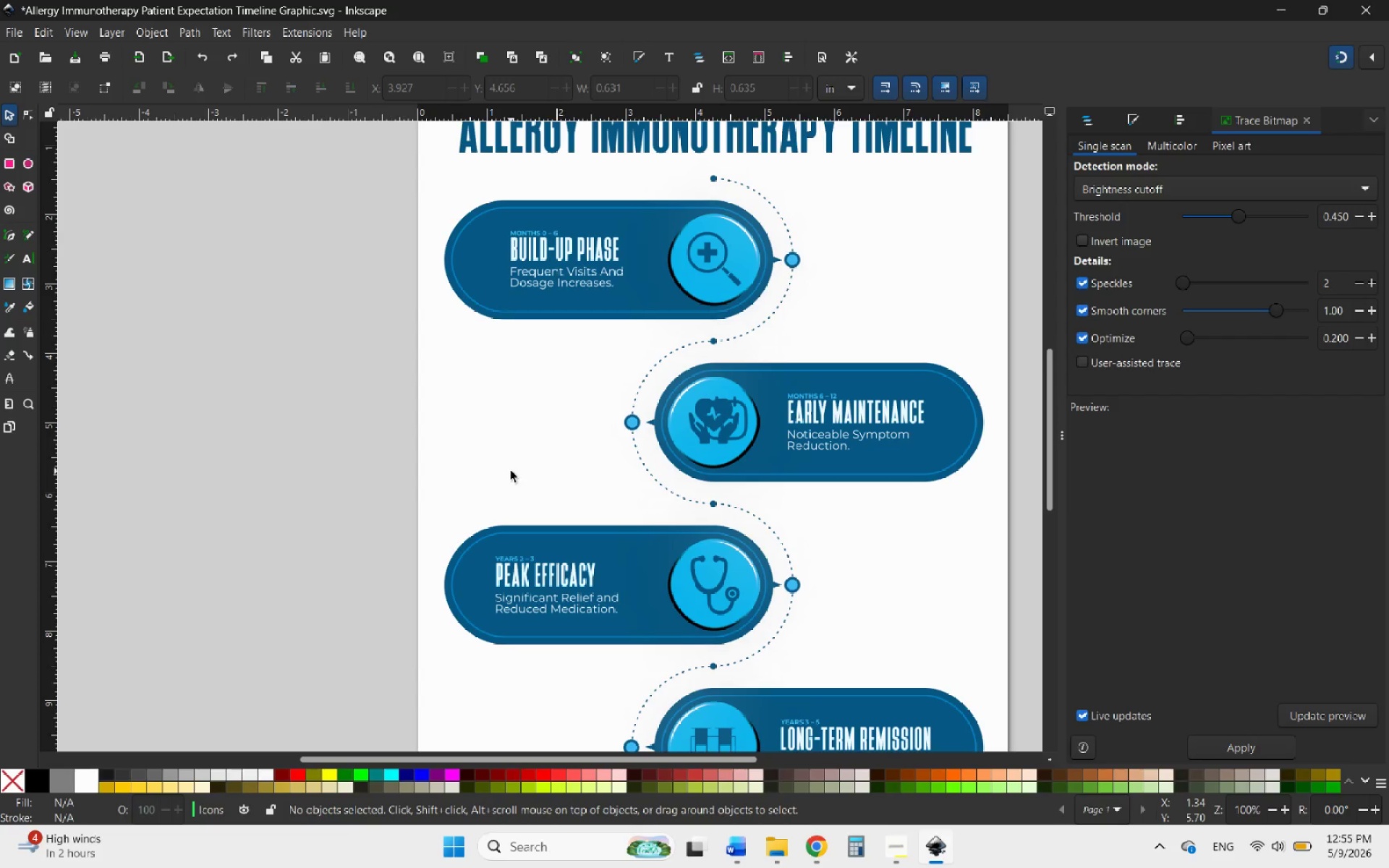 
key(Control+Shift+Z)
 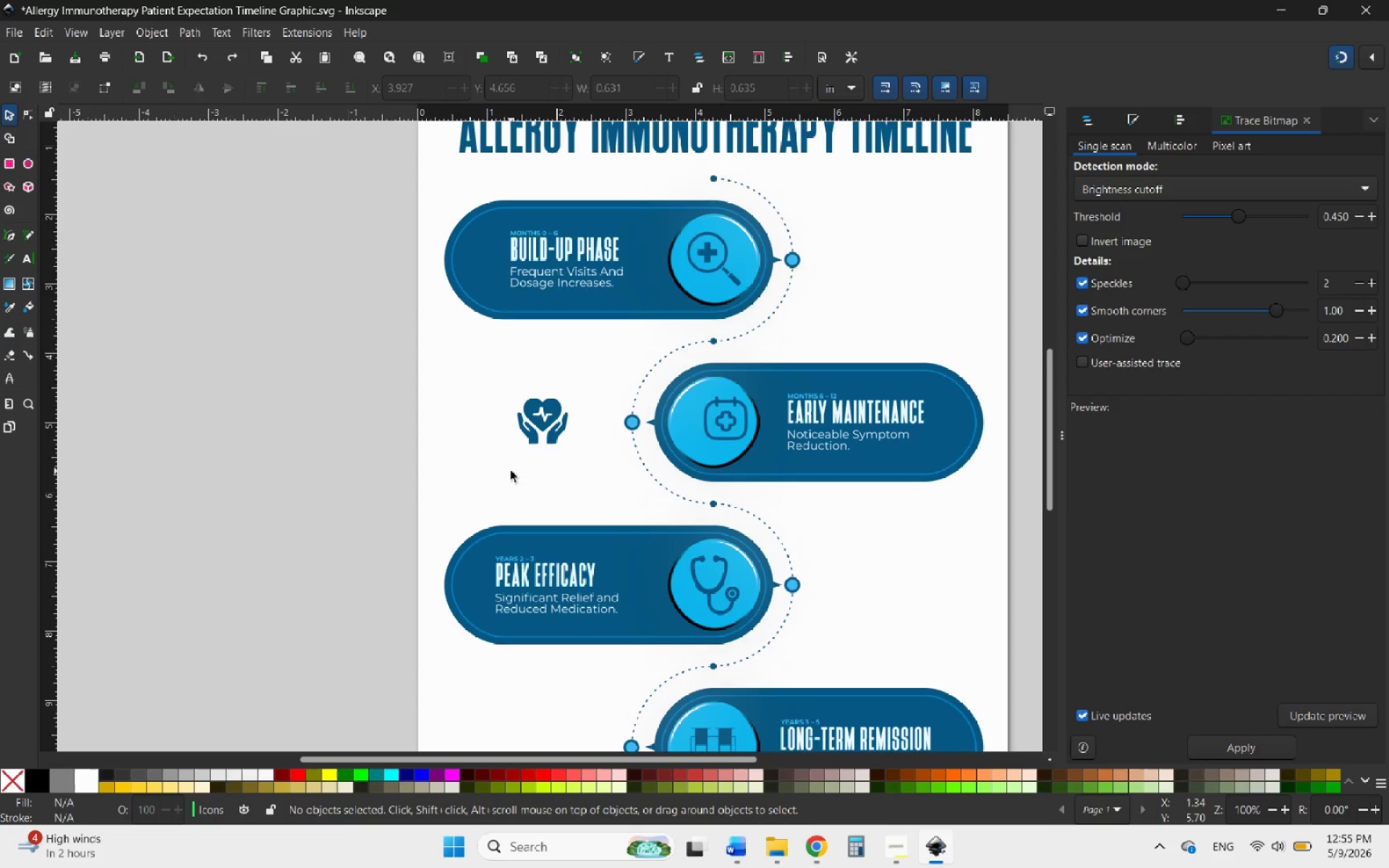 
key(Control+Shift+Z)
 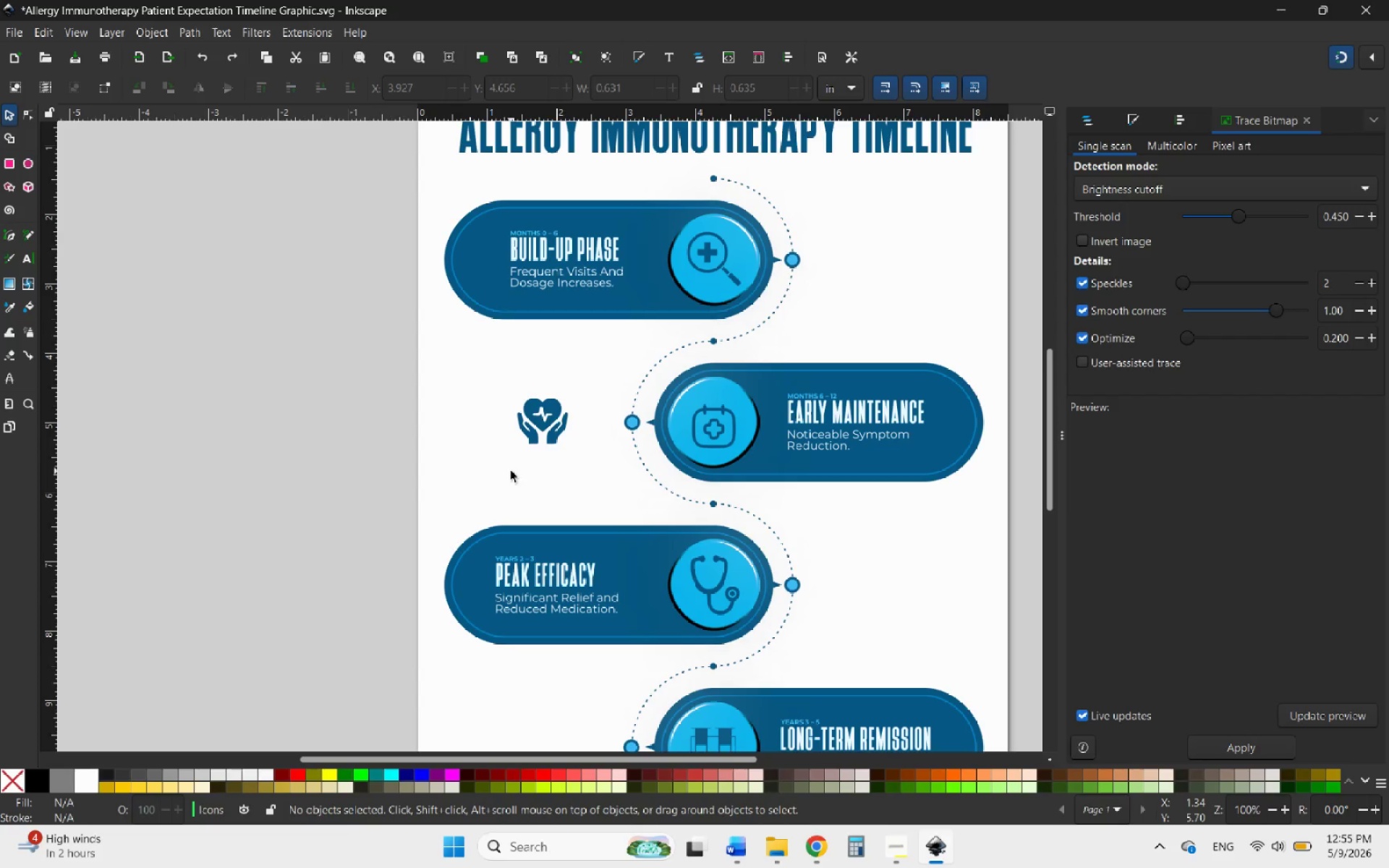 
key(Control+Shift+Z)
 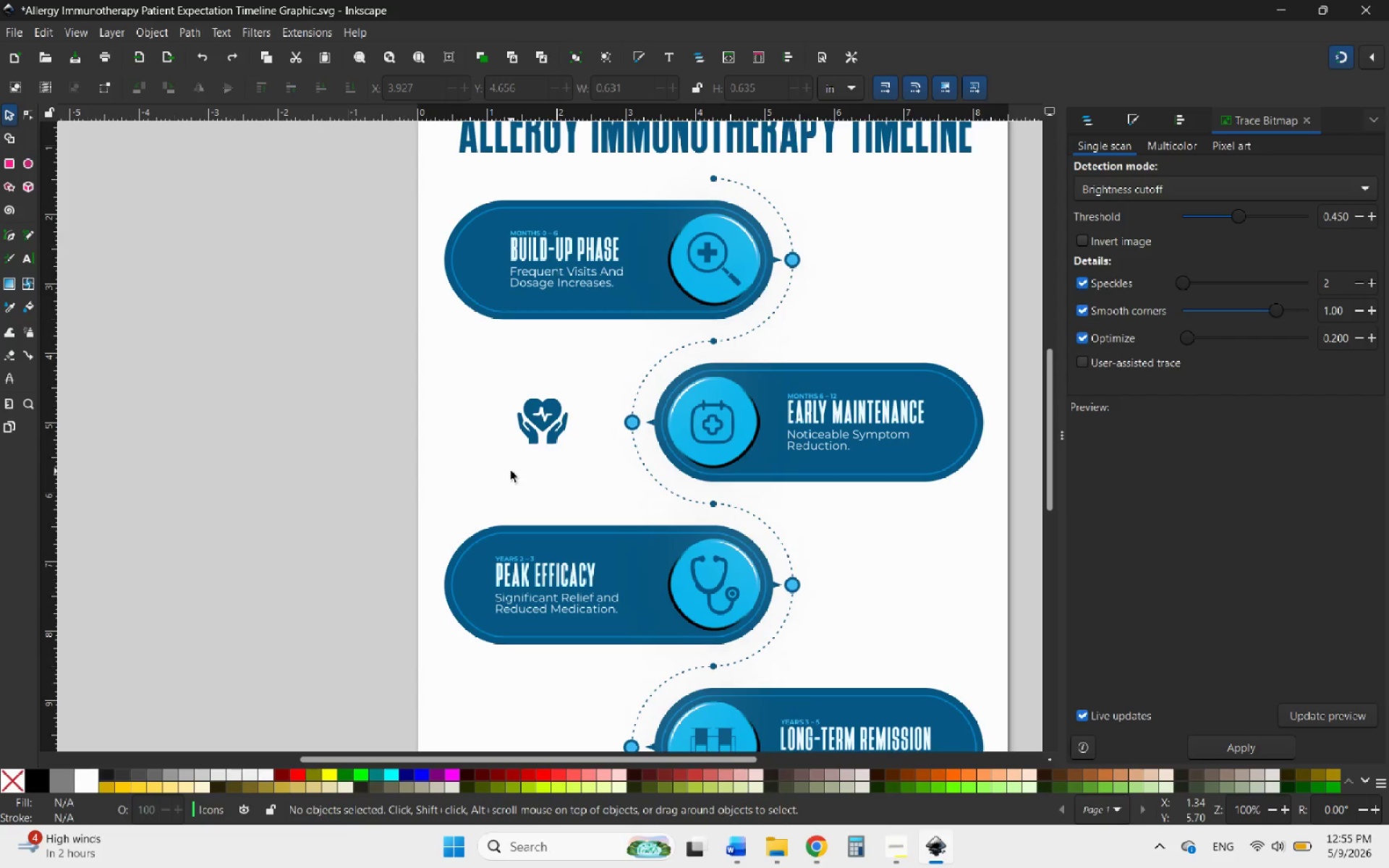 
key(Control+Z)
 